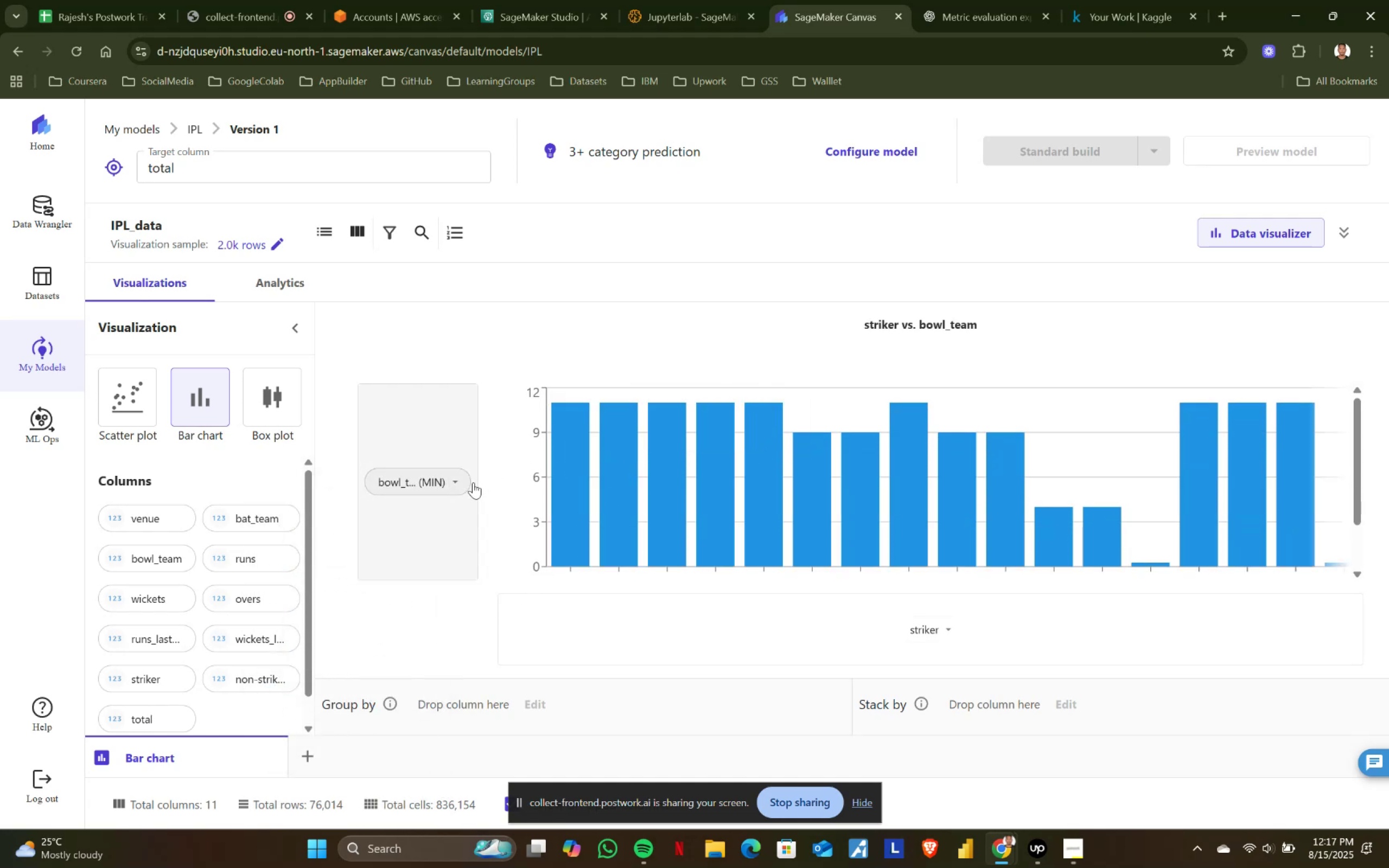 
left_click([457, 481])
 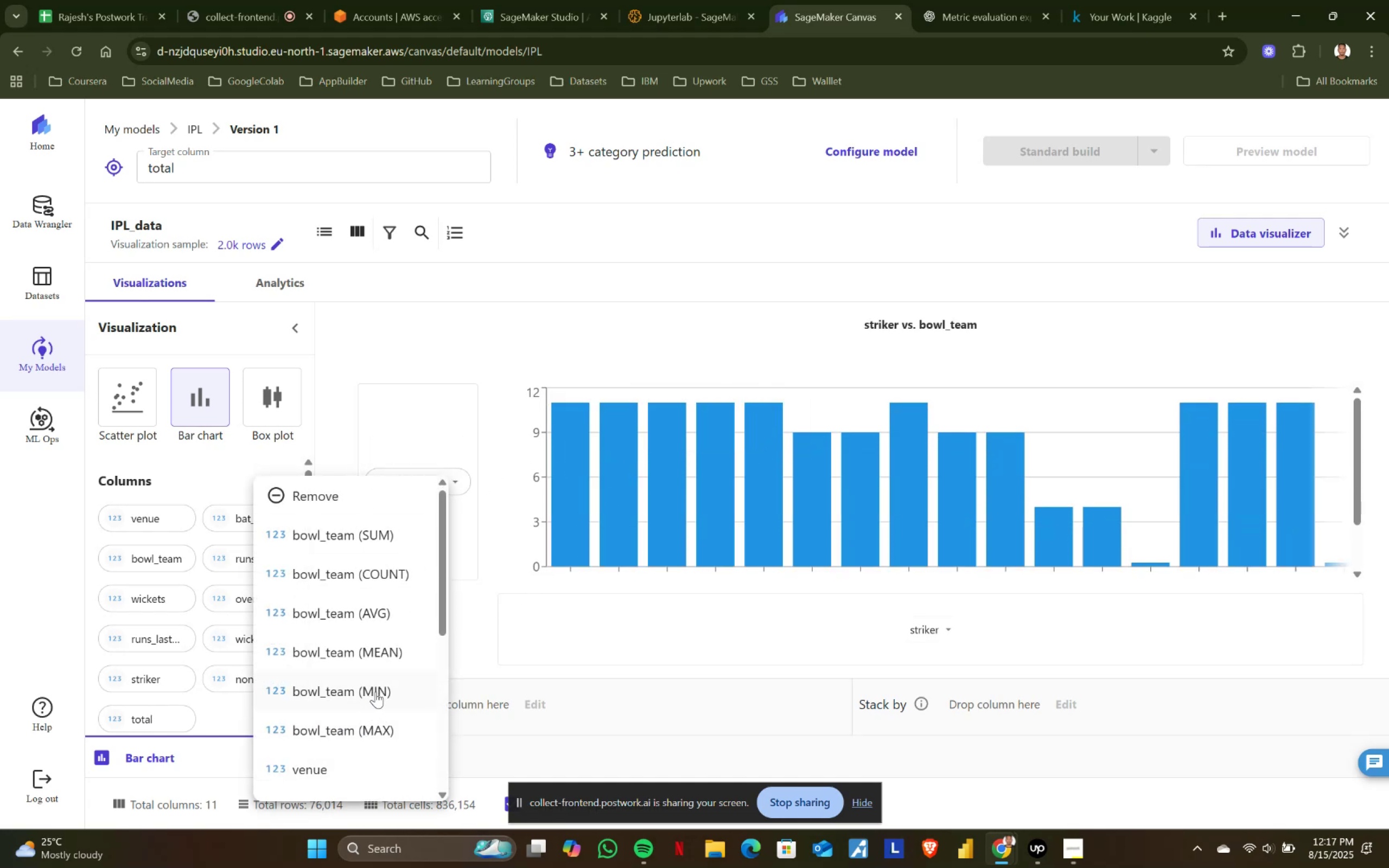 
left_click([377, 735])
 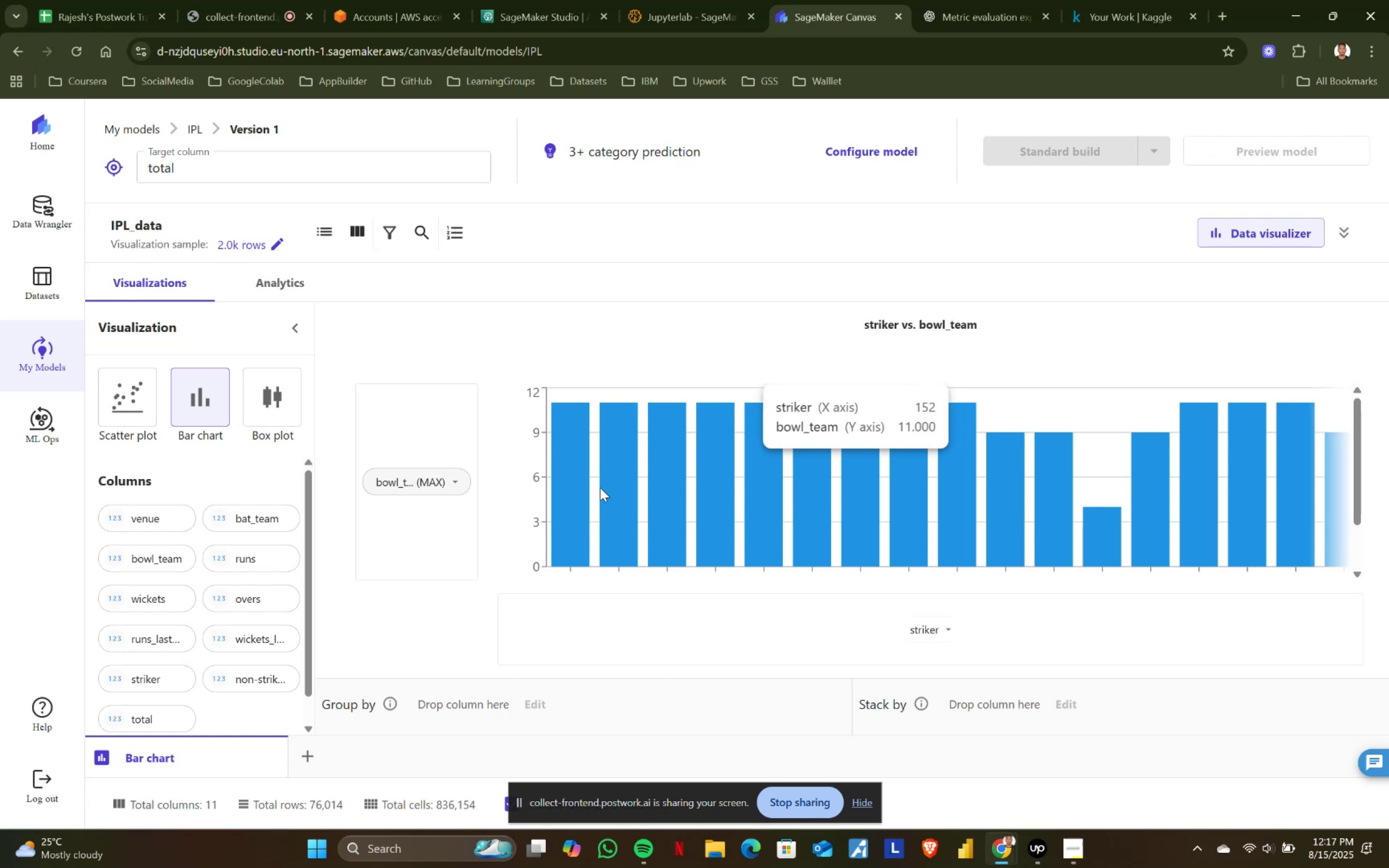 
left_click([450, 479])
 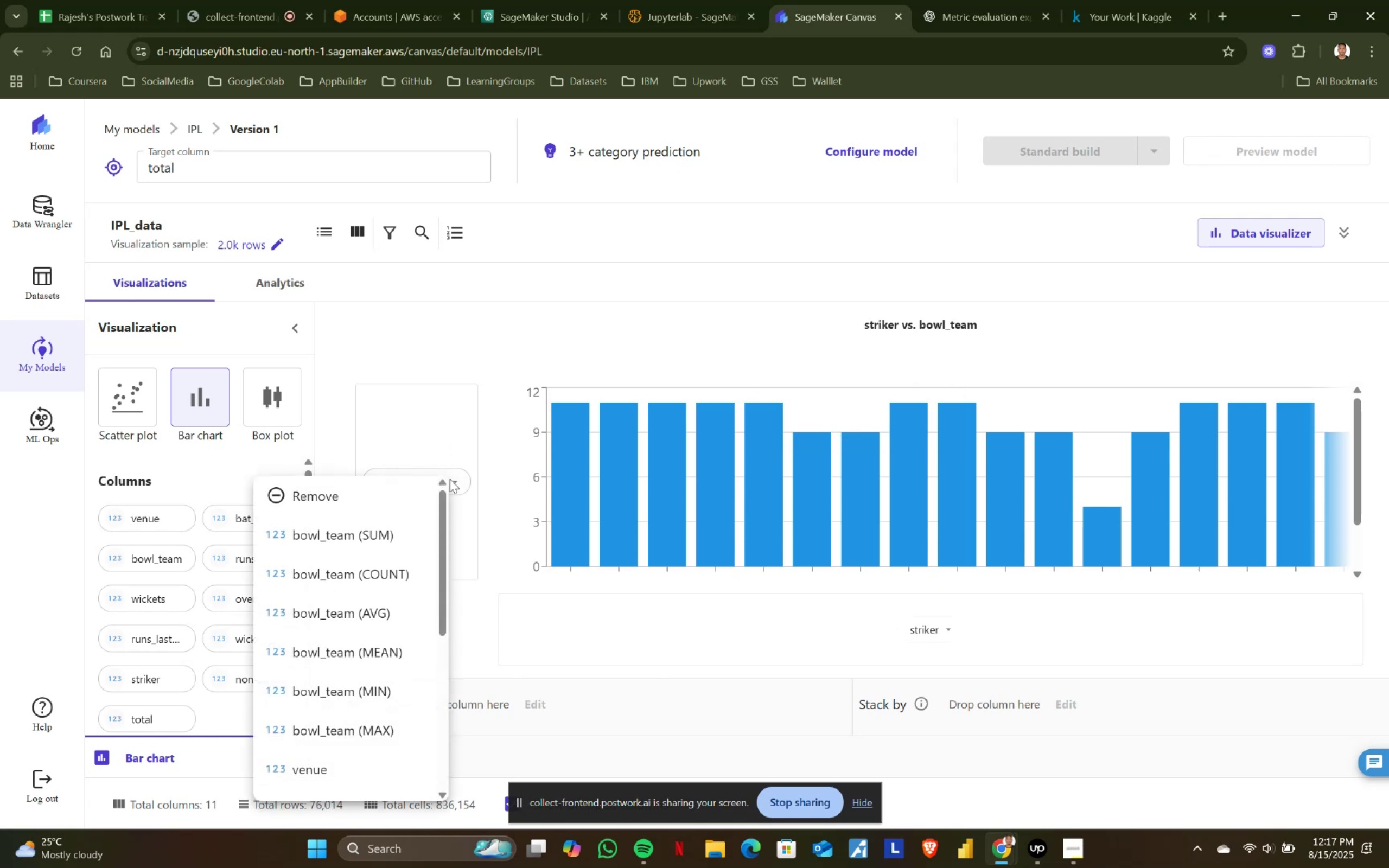 
left_click([450, 479])
 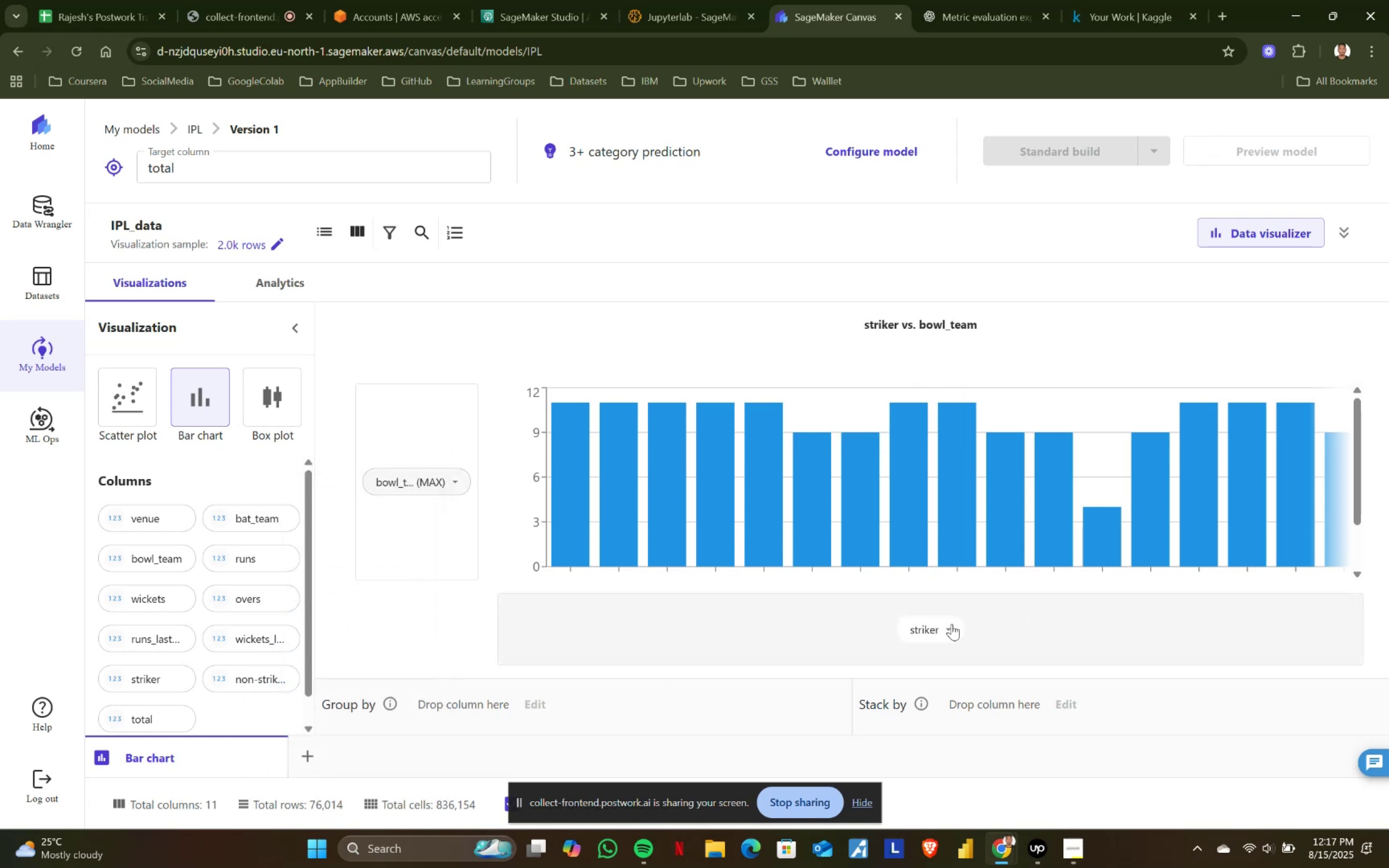 
left_click([944, 624])
 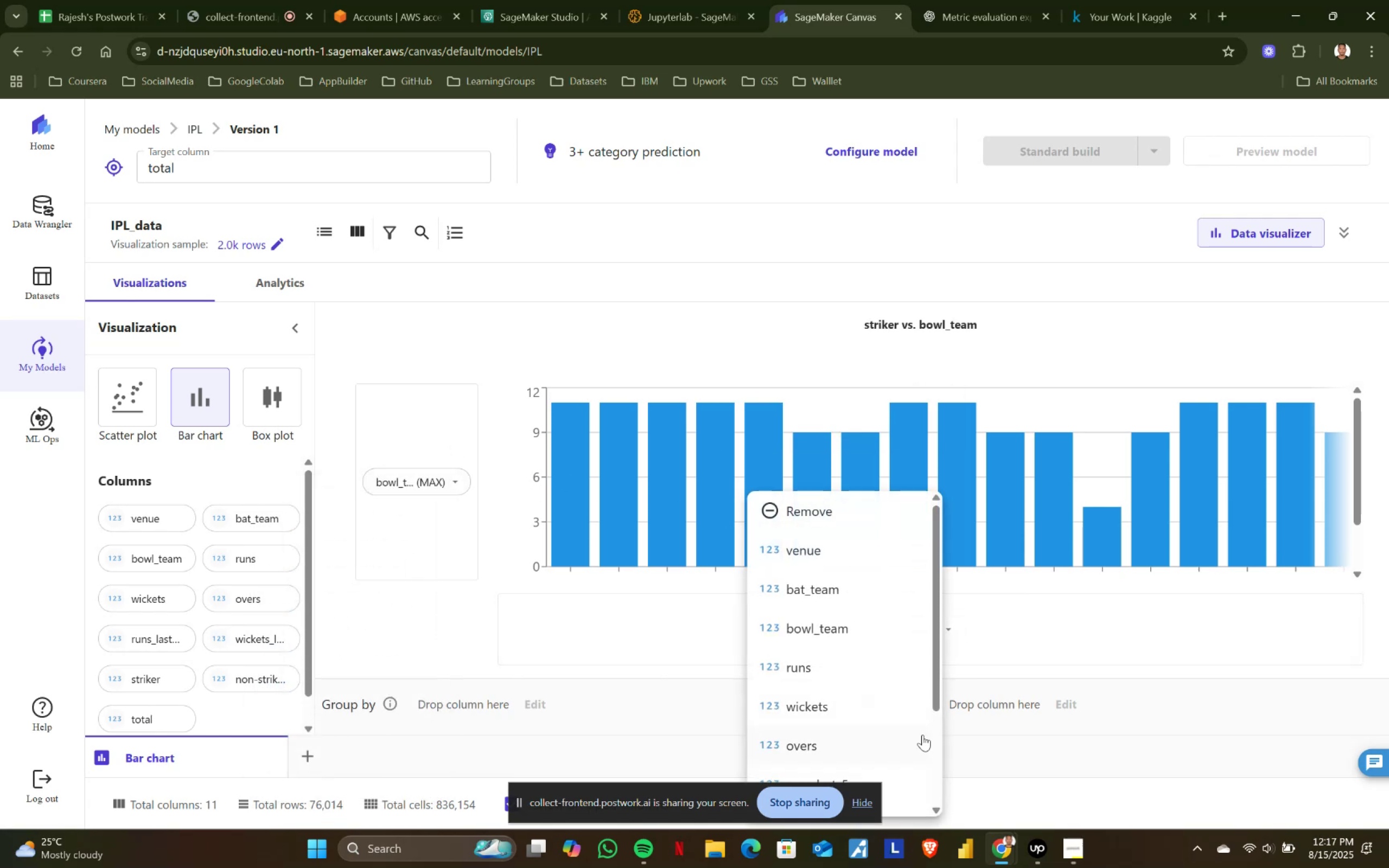 
scroll: coordinate [906, 752], scroll_direction: down, amount: 4.0
 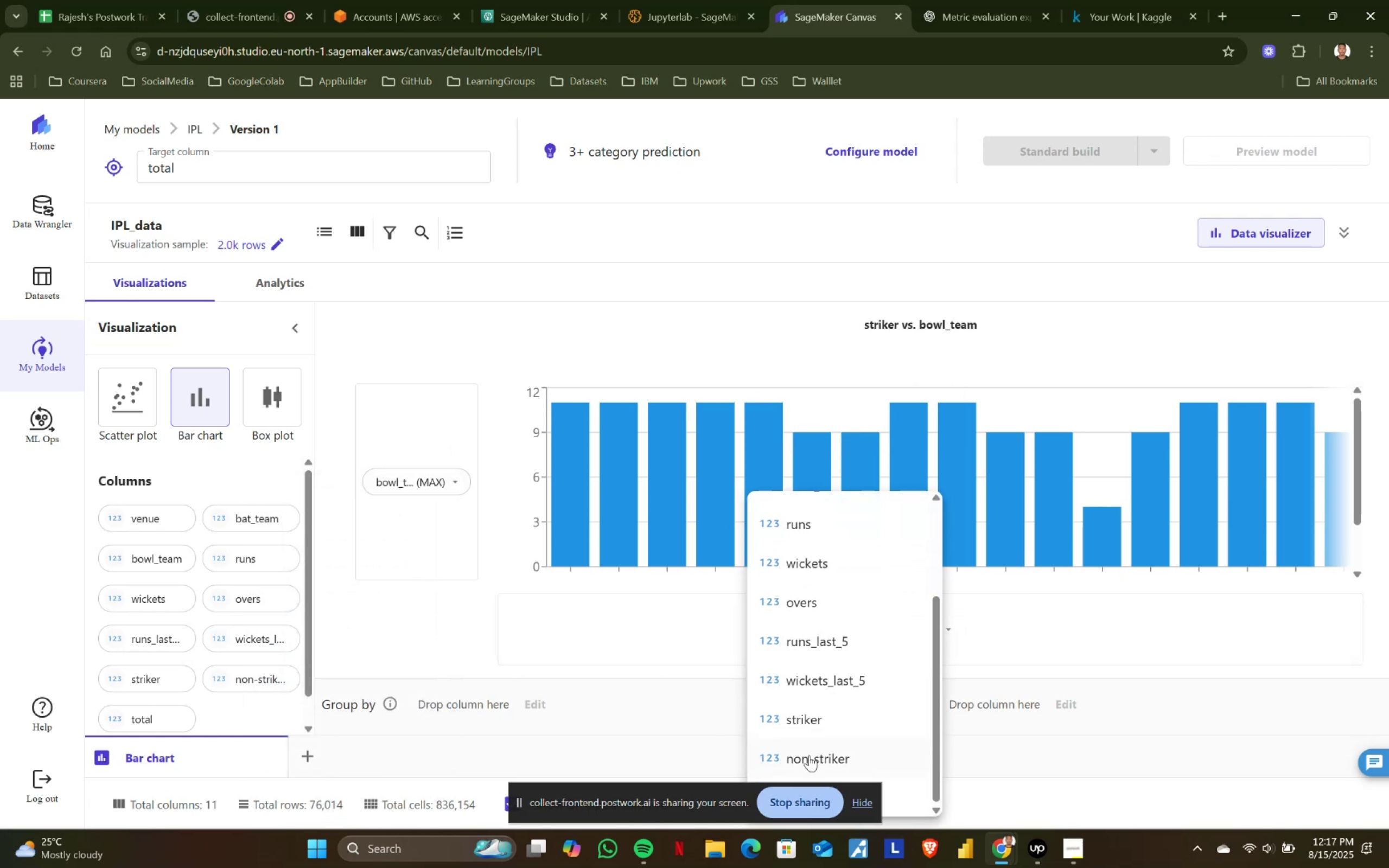 
left_click([809, 755])
 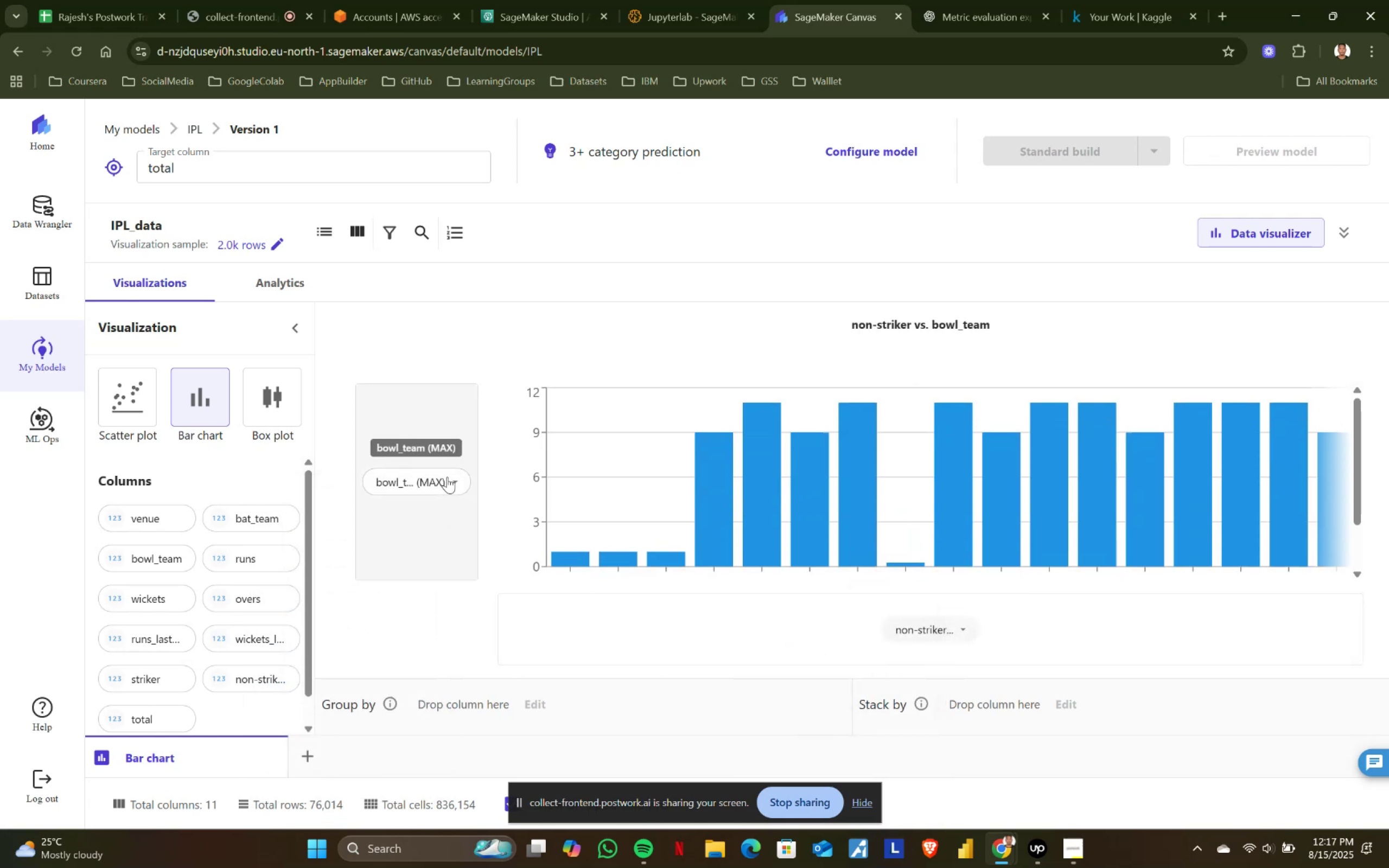 
left_click([460, 481])
 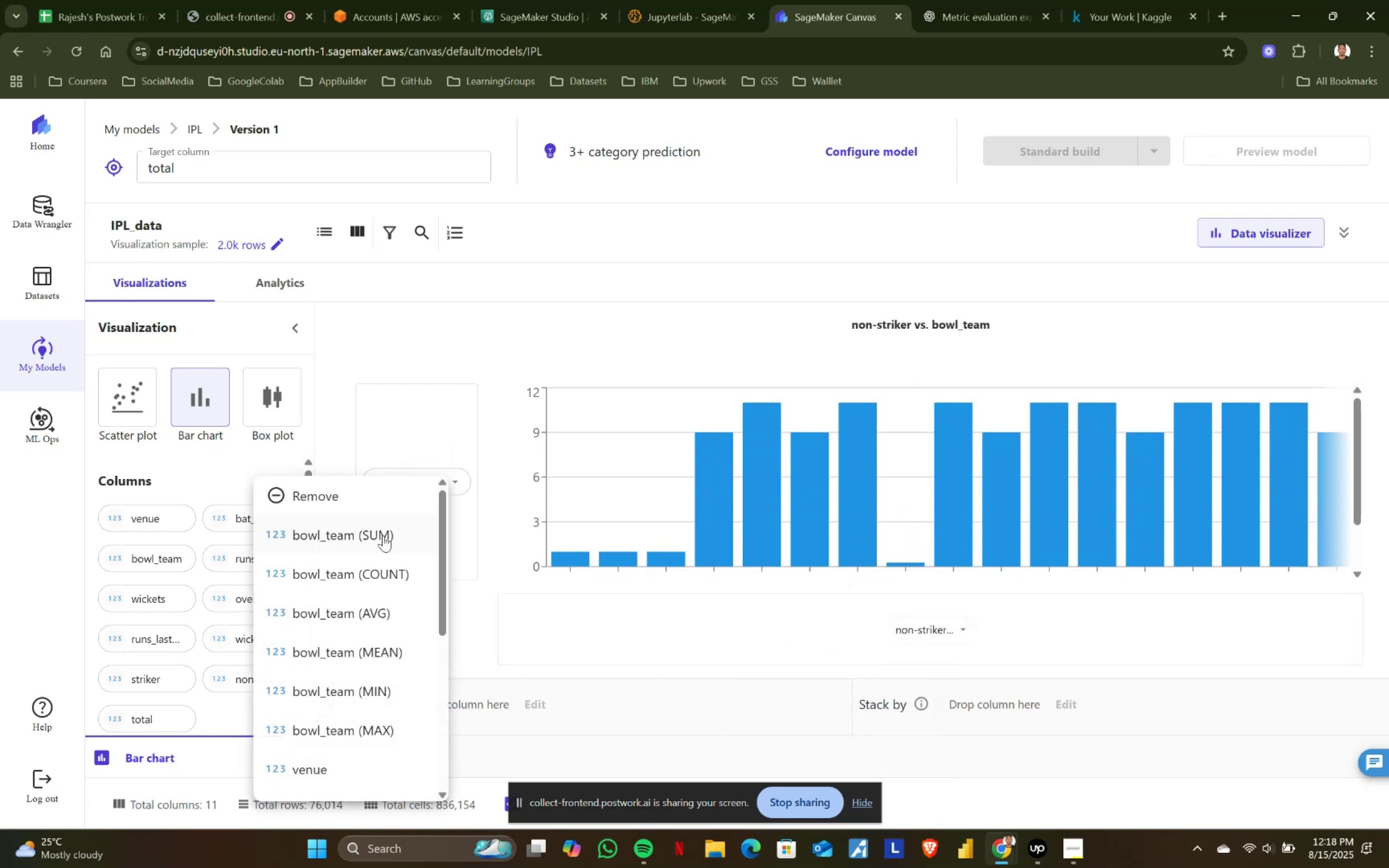 
left_click([381, 536])
 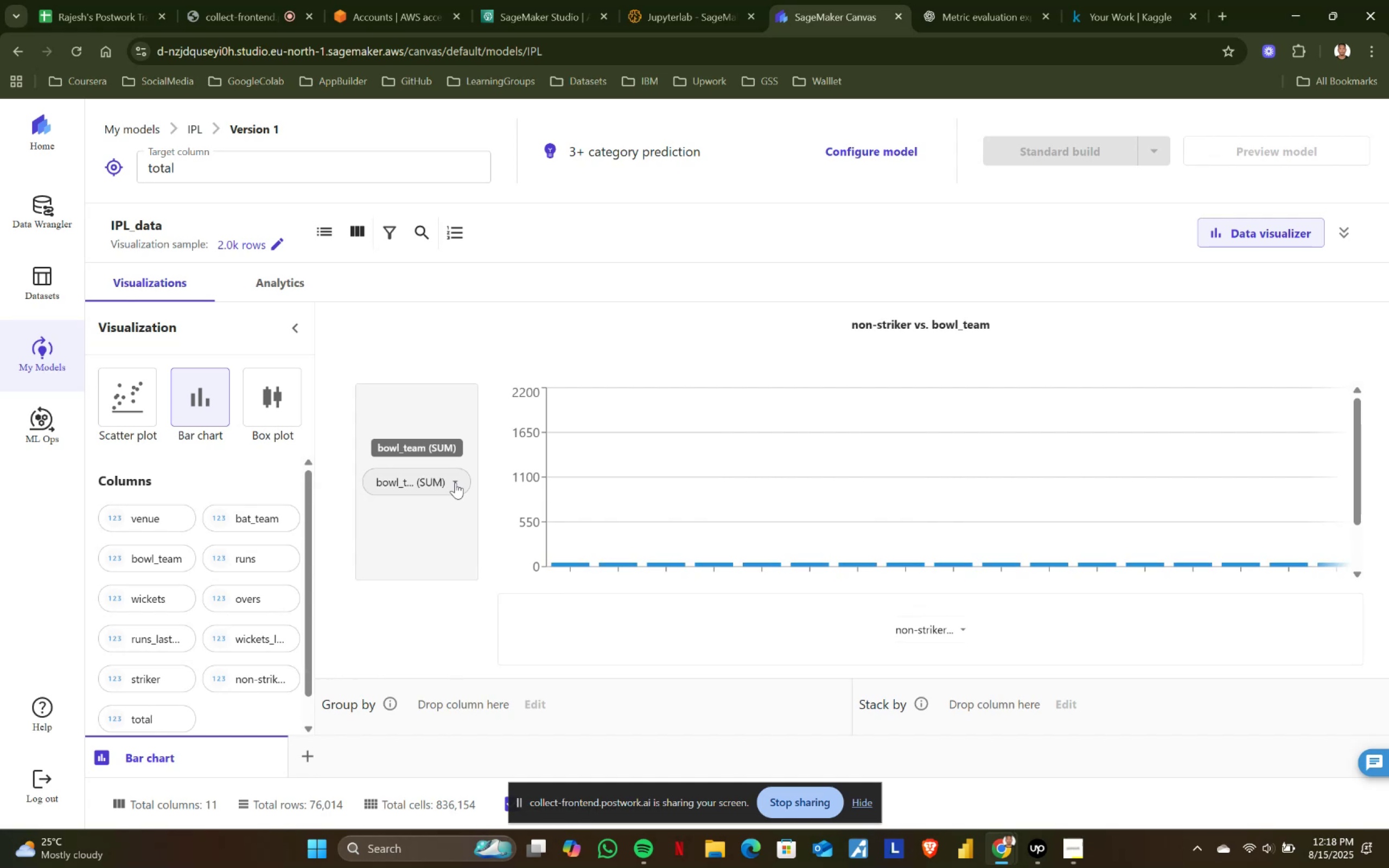 
left_click([455, 482])
 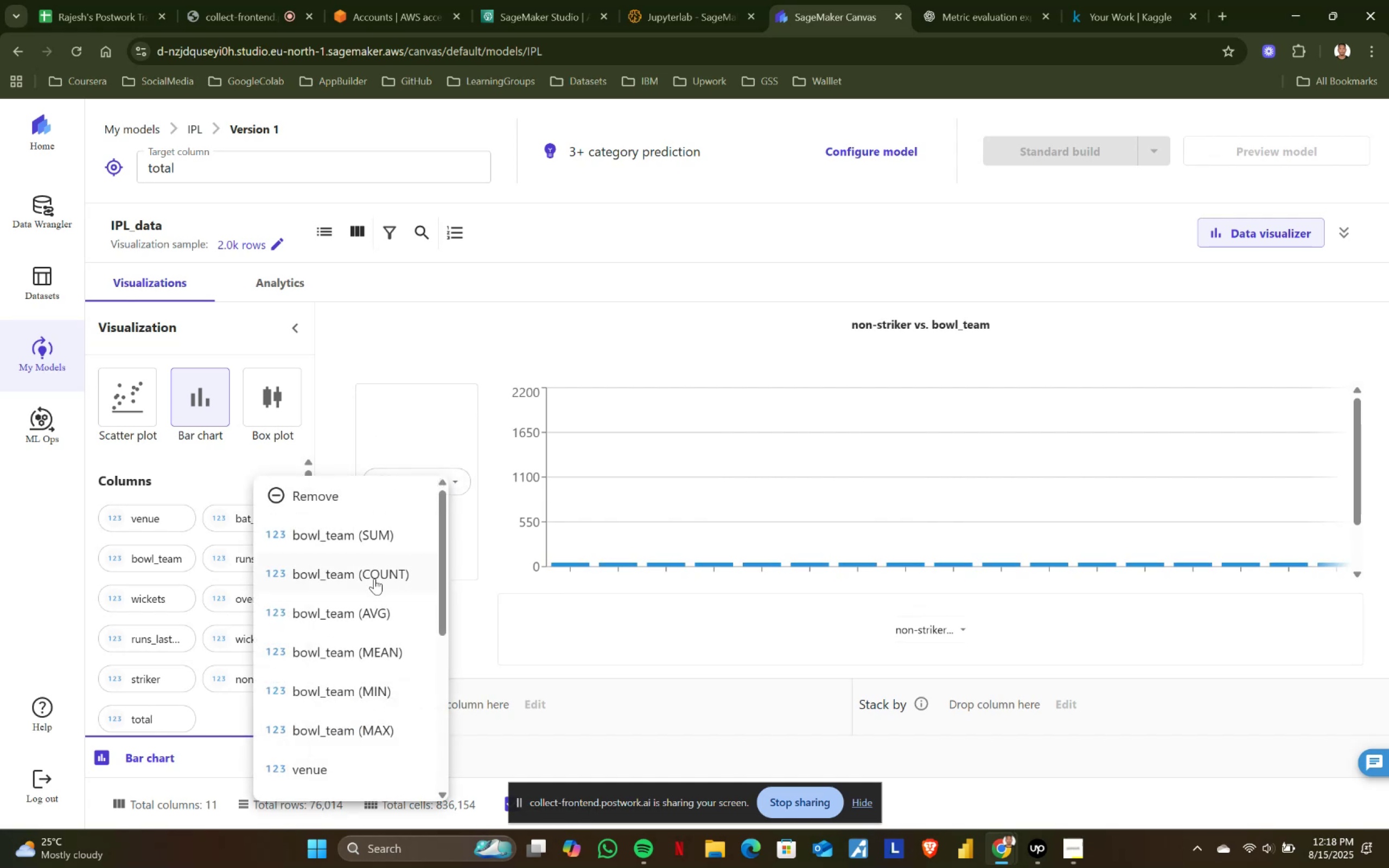 
left_click([381, 574])
 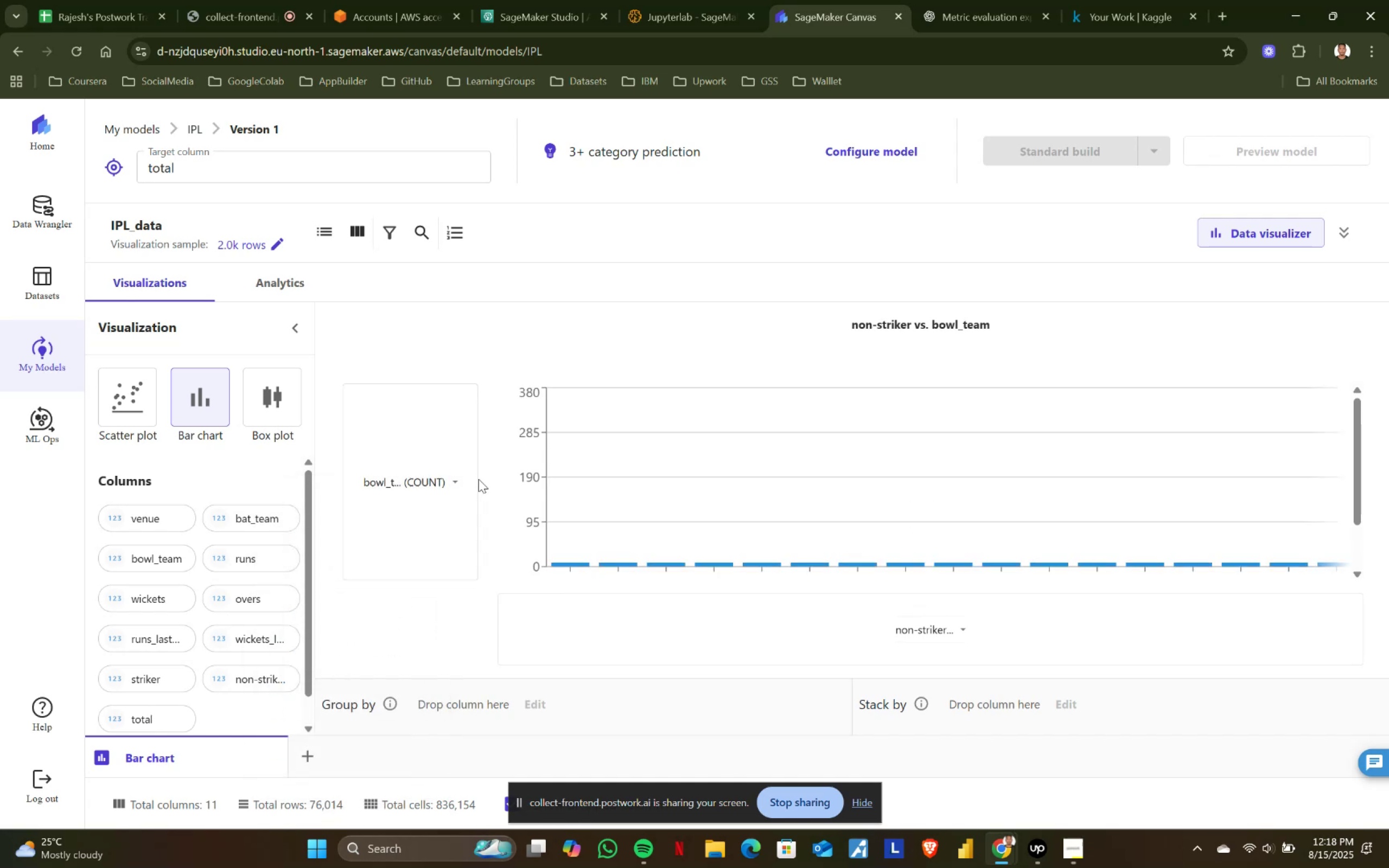 
left_click([461, 481])
 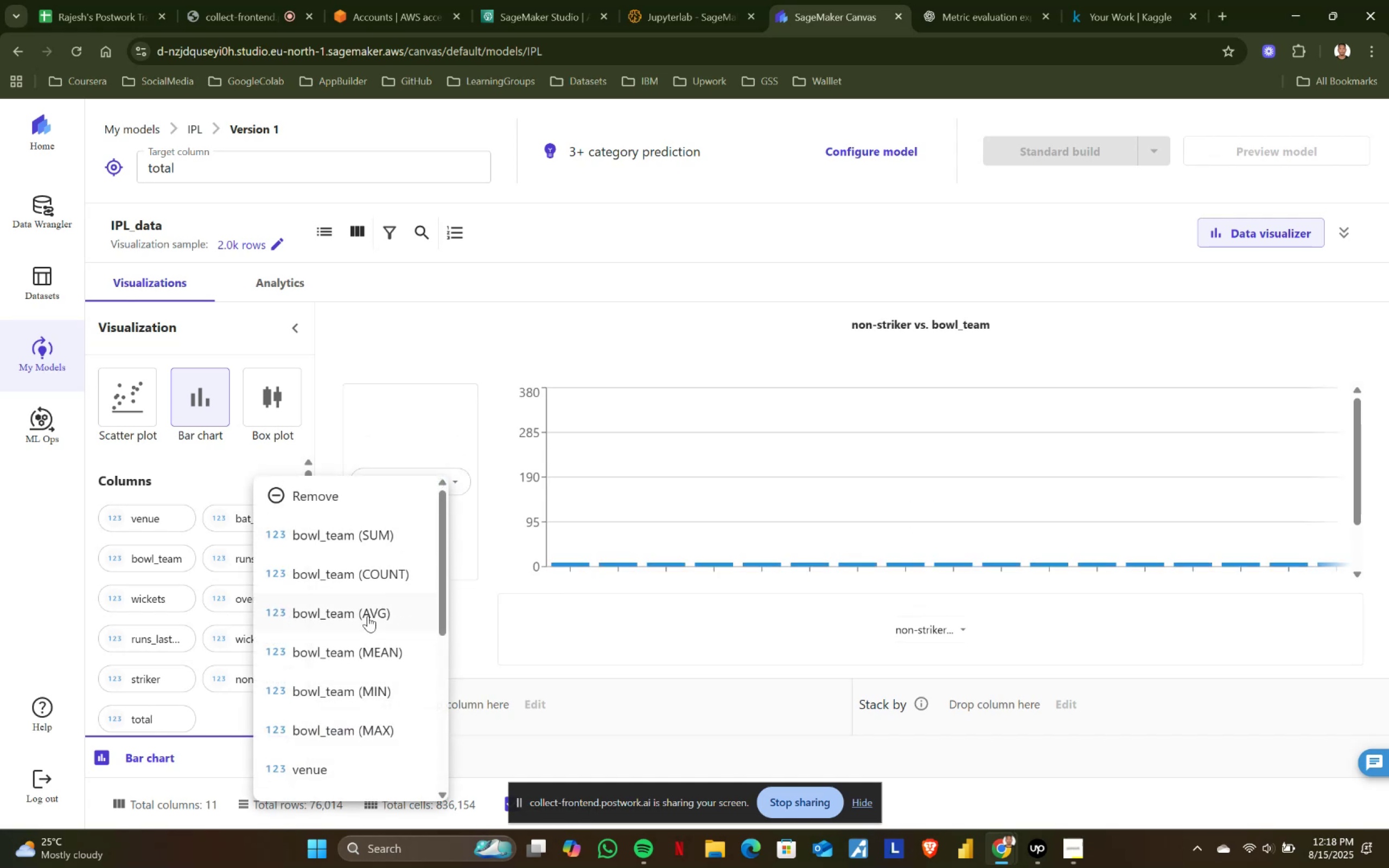 
left_click([368, 615])
 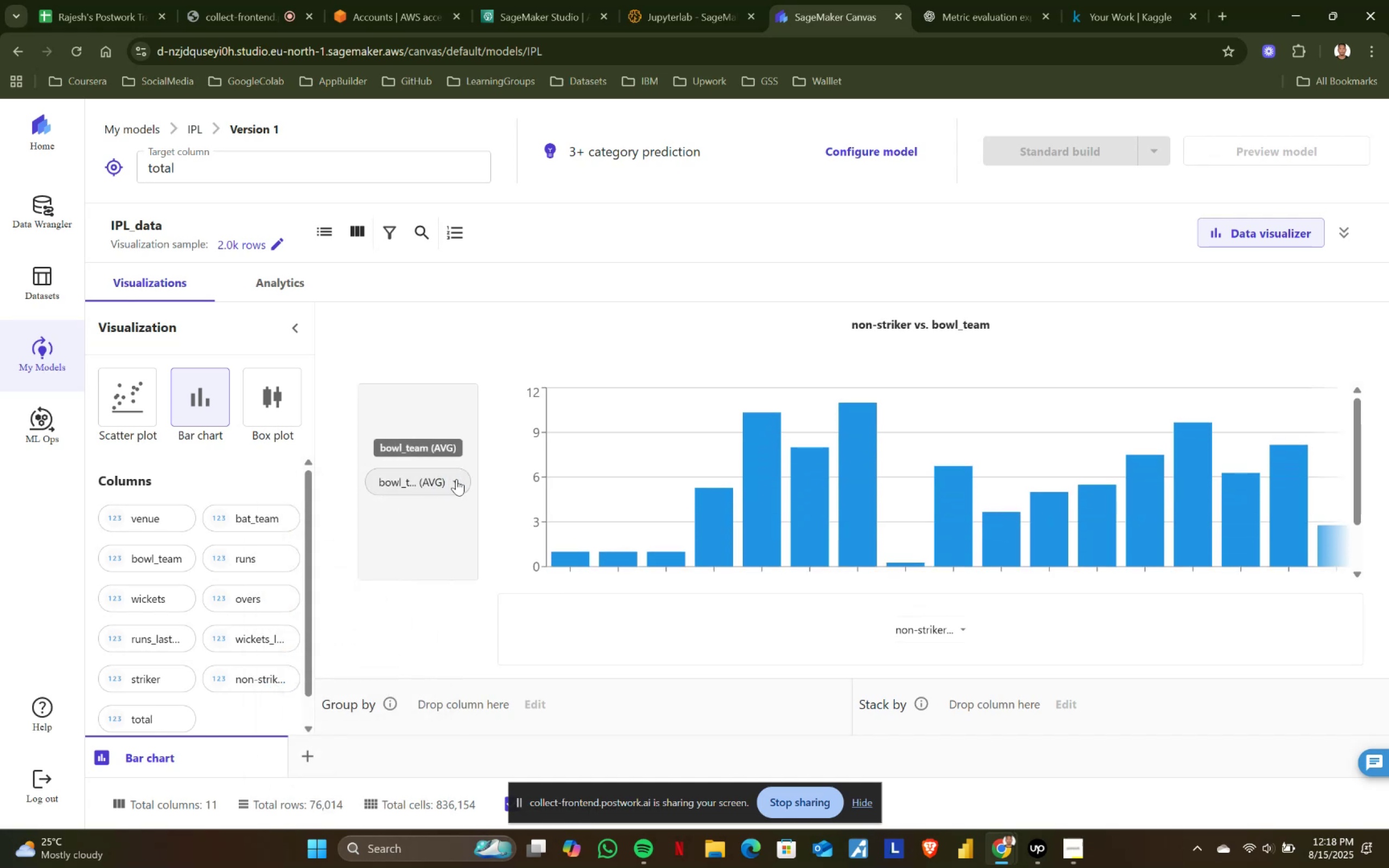 
scroll: coordinate [875, 499], scroll_direction: down, amount: 1.0
 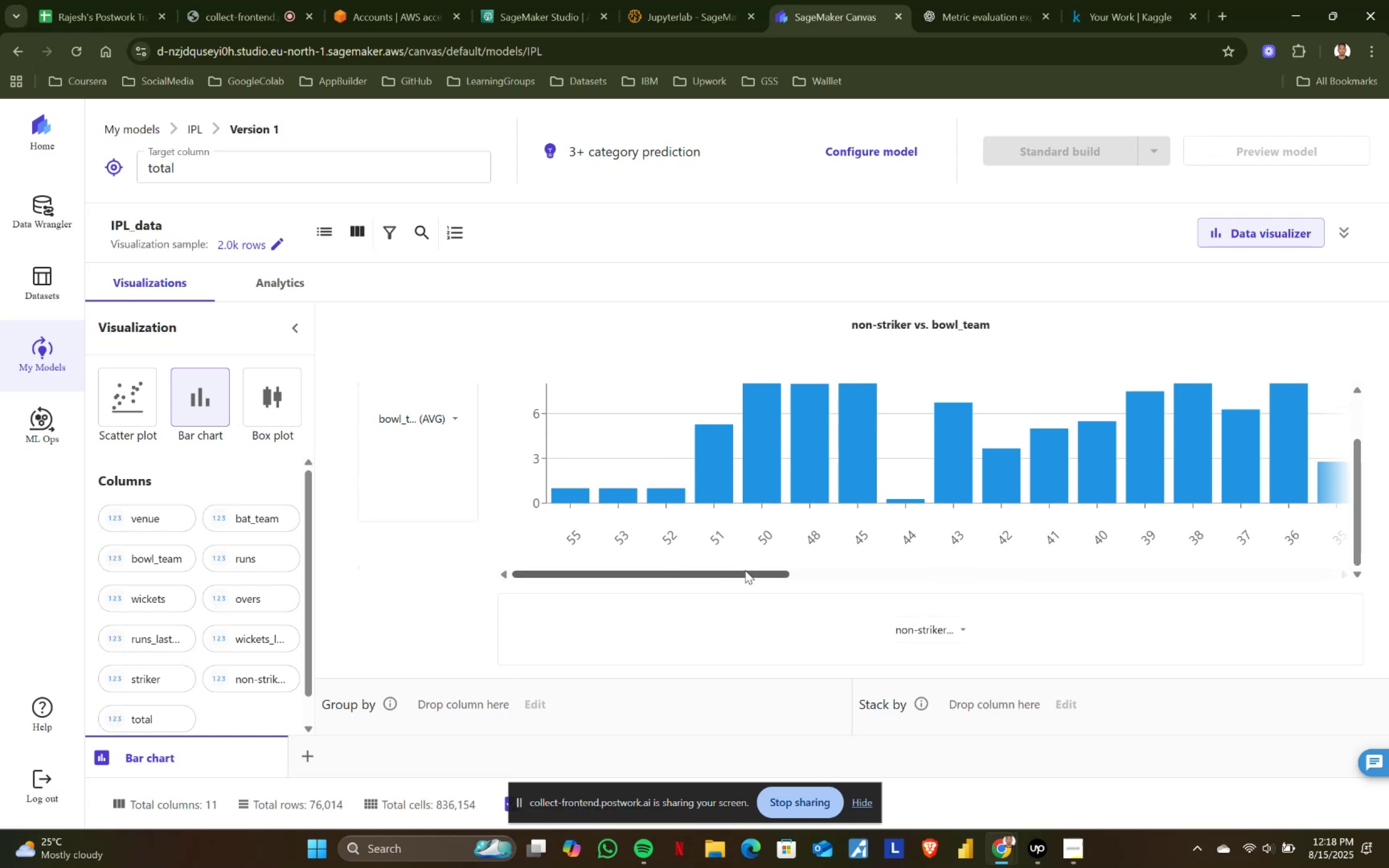 
left_click_drag(start_coordinate=[745, 571], to_coordinate=[863, 571])
 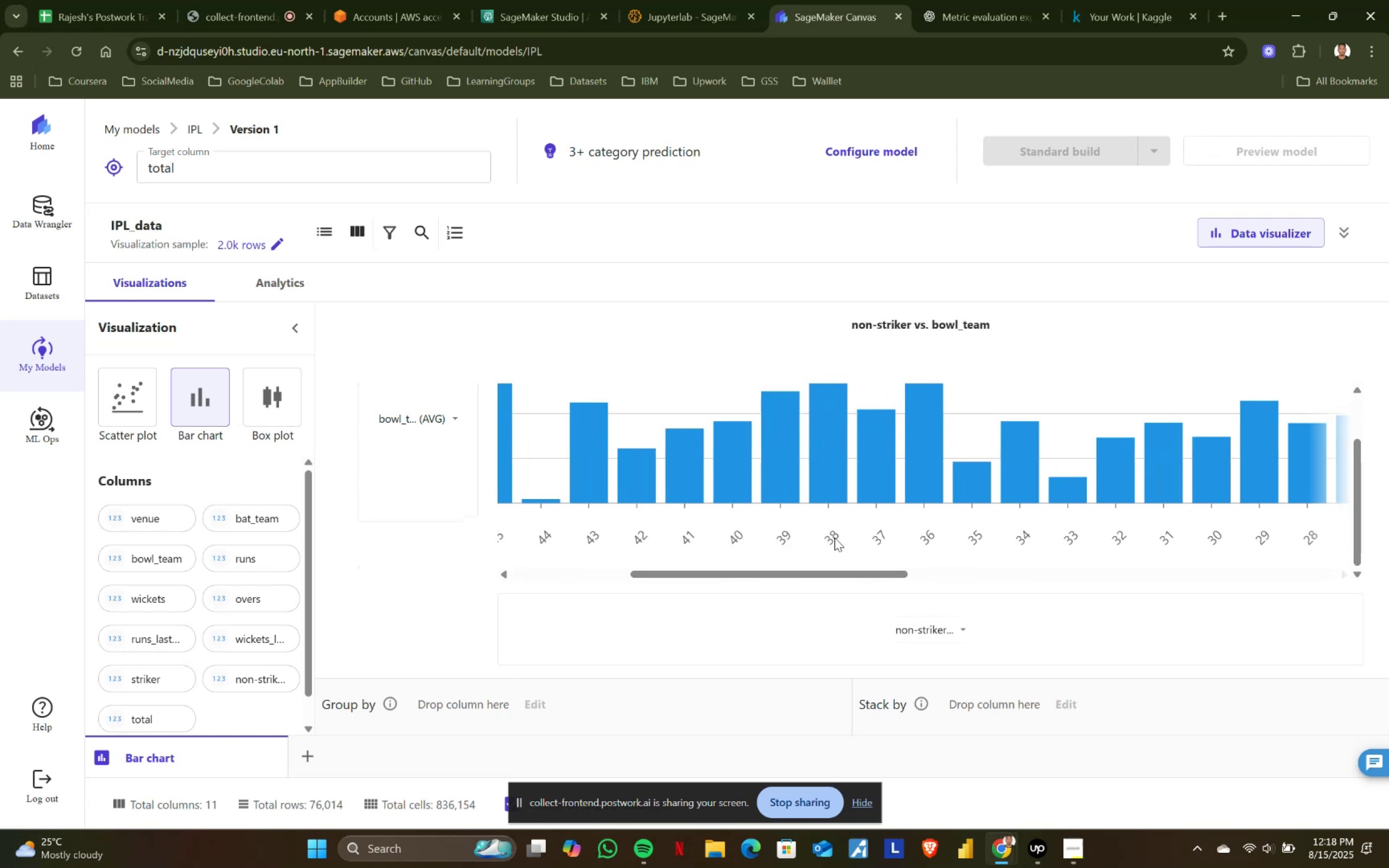 
scroll: coordinate [826, 519], scroll_direction: up, amount: 3.0
 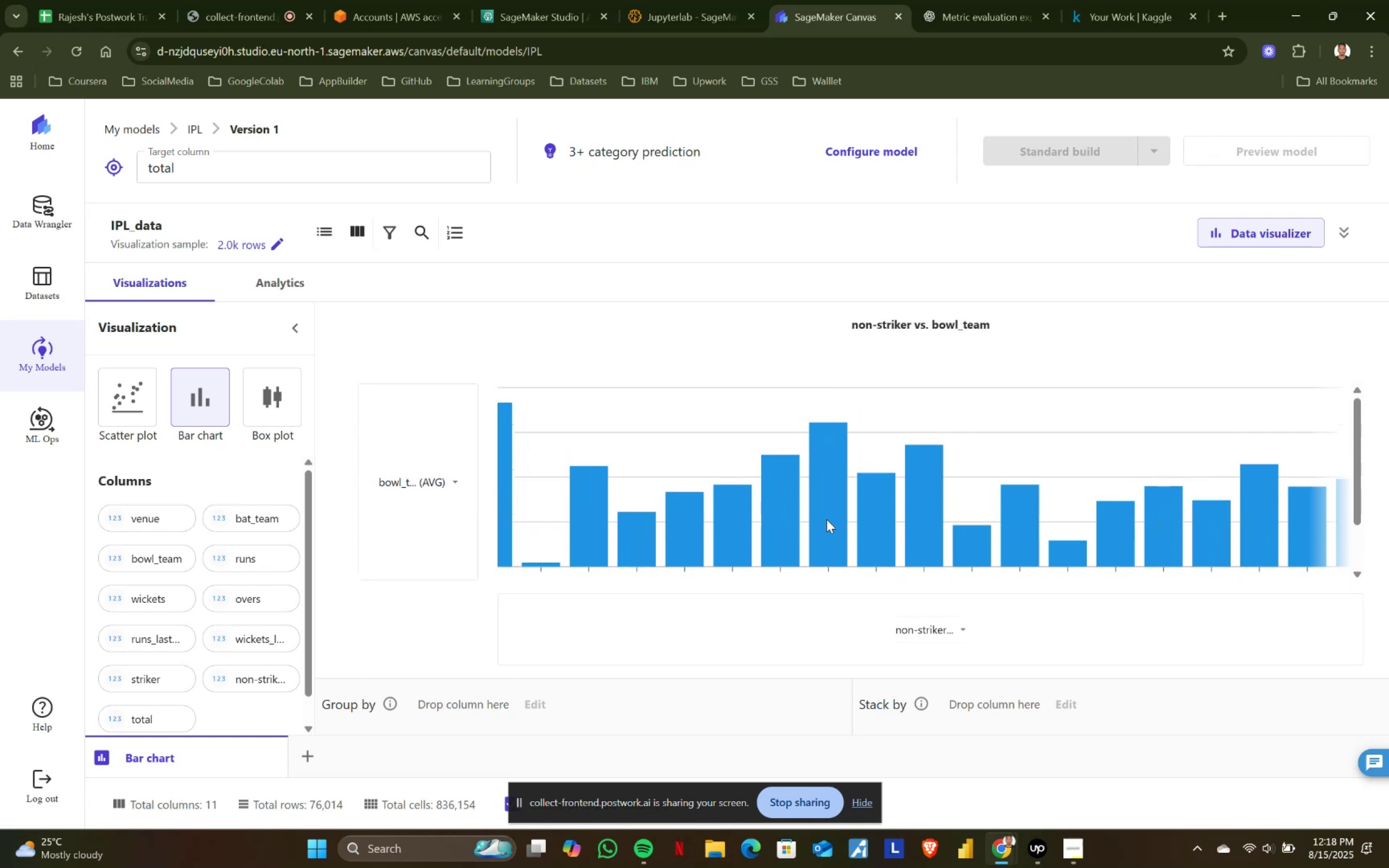 
scroll: coordinate [826, 519], scroll_direction: down, amount: 1.0
 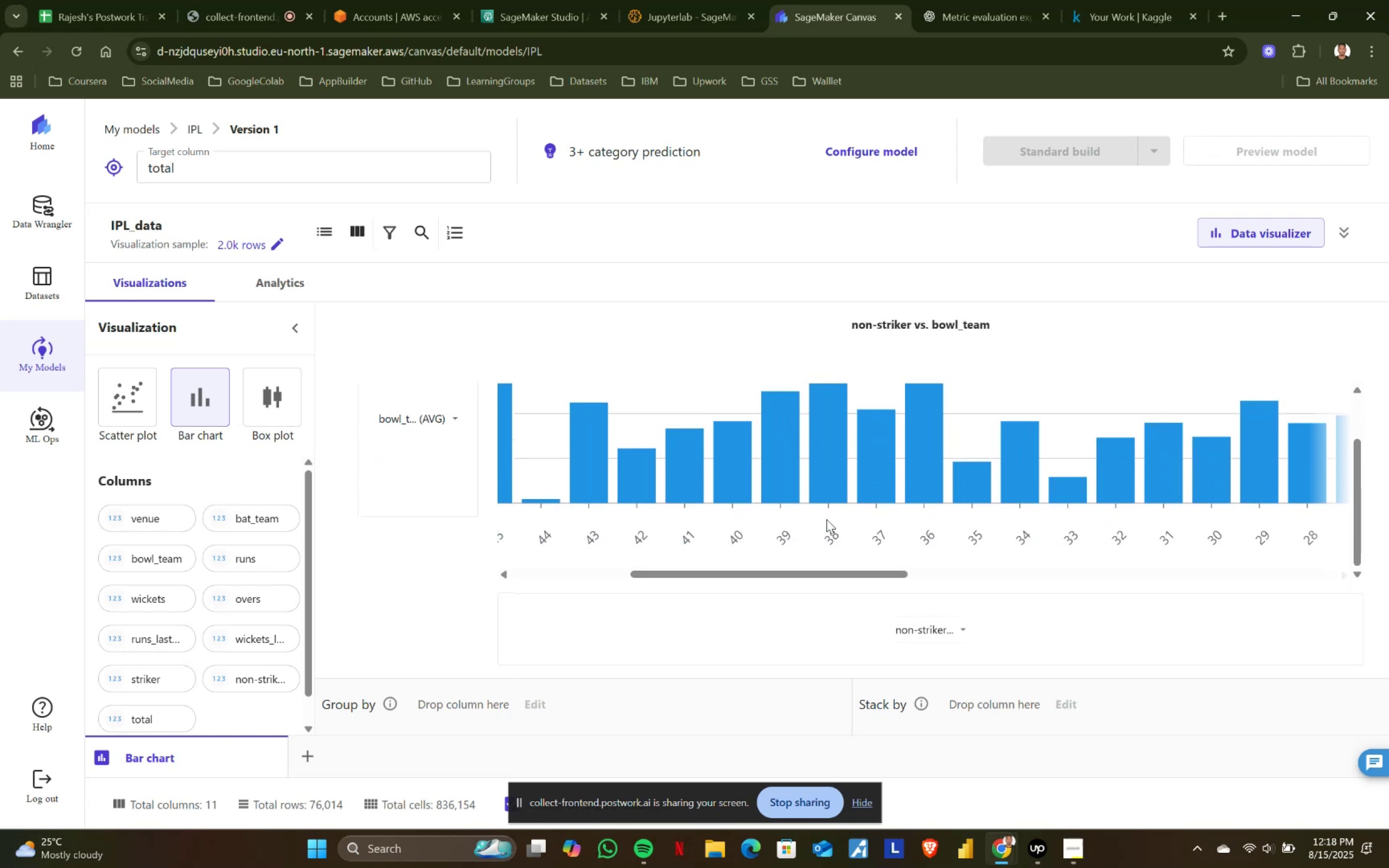 
scroll: coordinate [826, 519], scroll_direction: up, amount: 1.0
 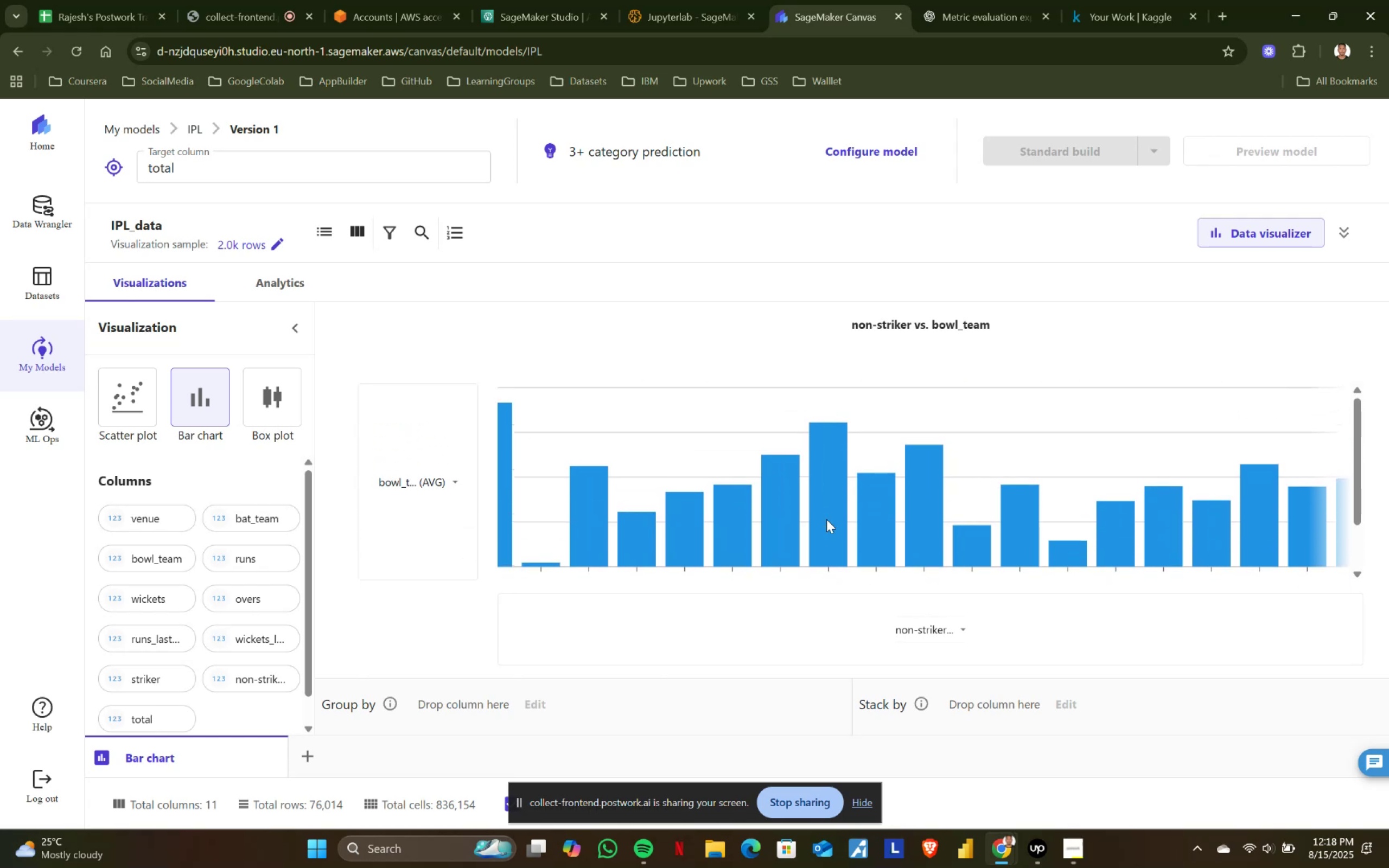 
scroll: coordinate [826, 519], scroll_direction: down, amount: 1.0
 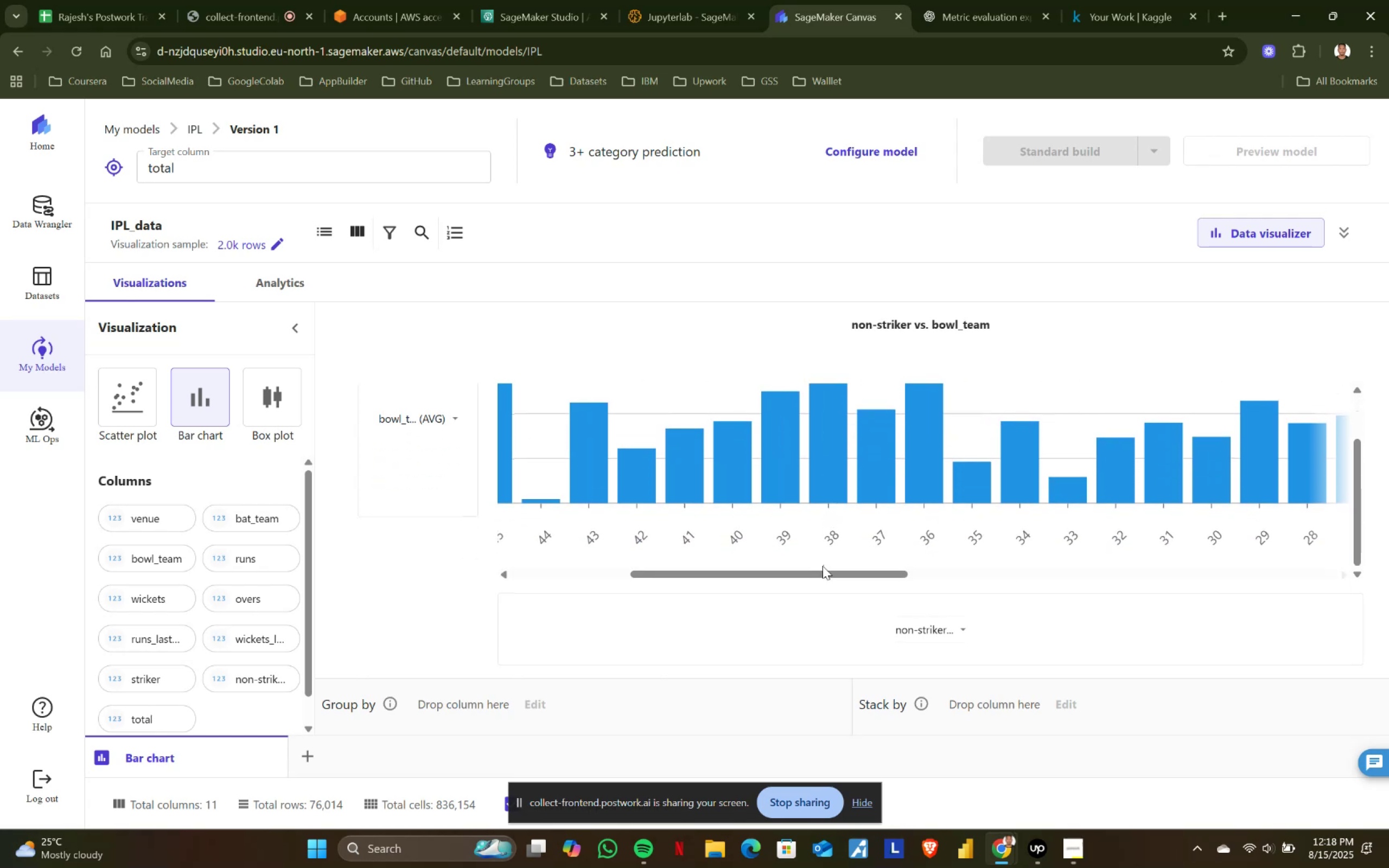 
left_click_drag(start_coordinate=[823, 571], to_coordinate=[862, 571])
 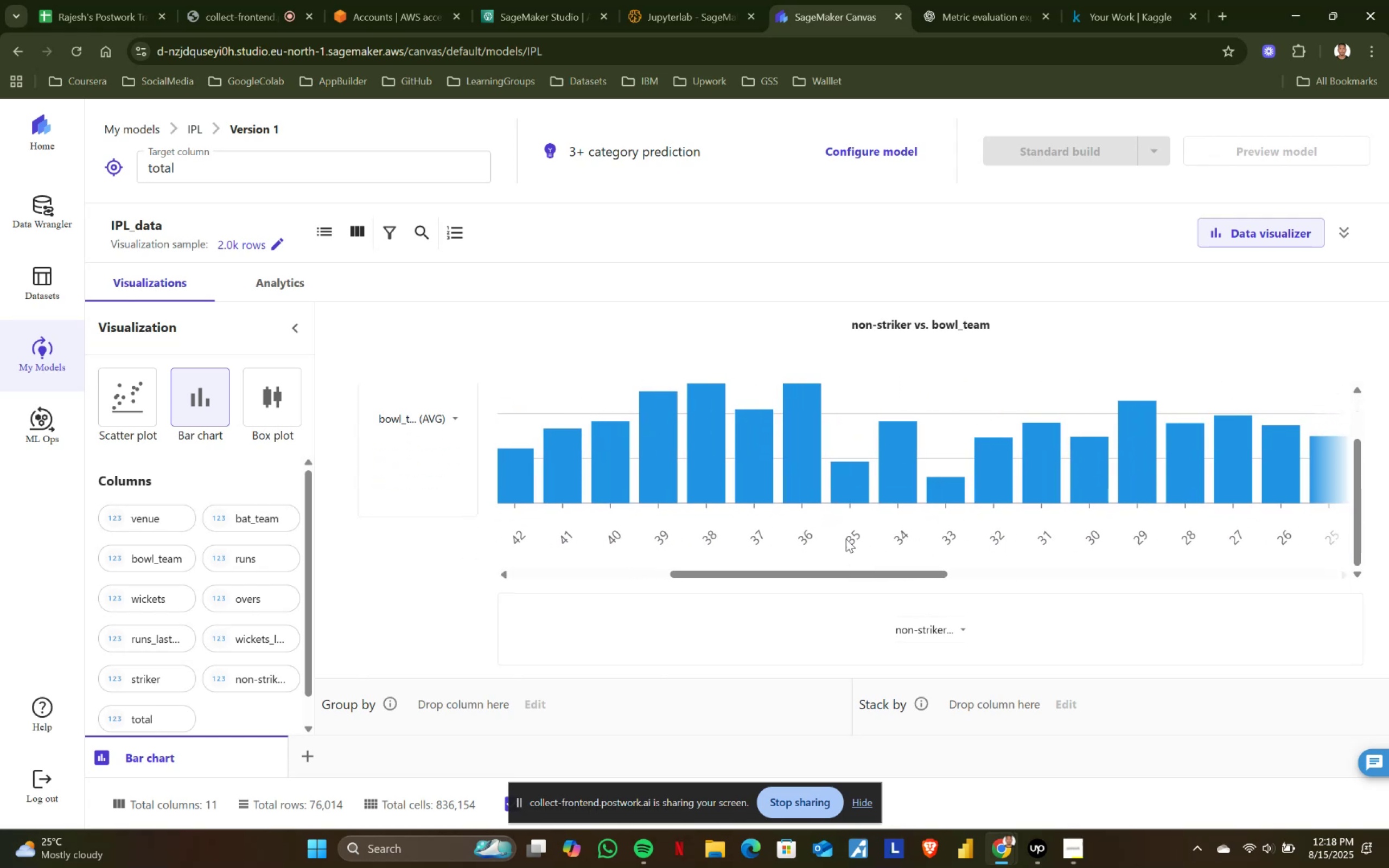 
scroll: coordinate [844, 535], scroll_direction: up, amount: 1.0
 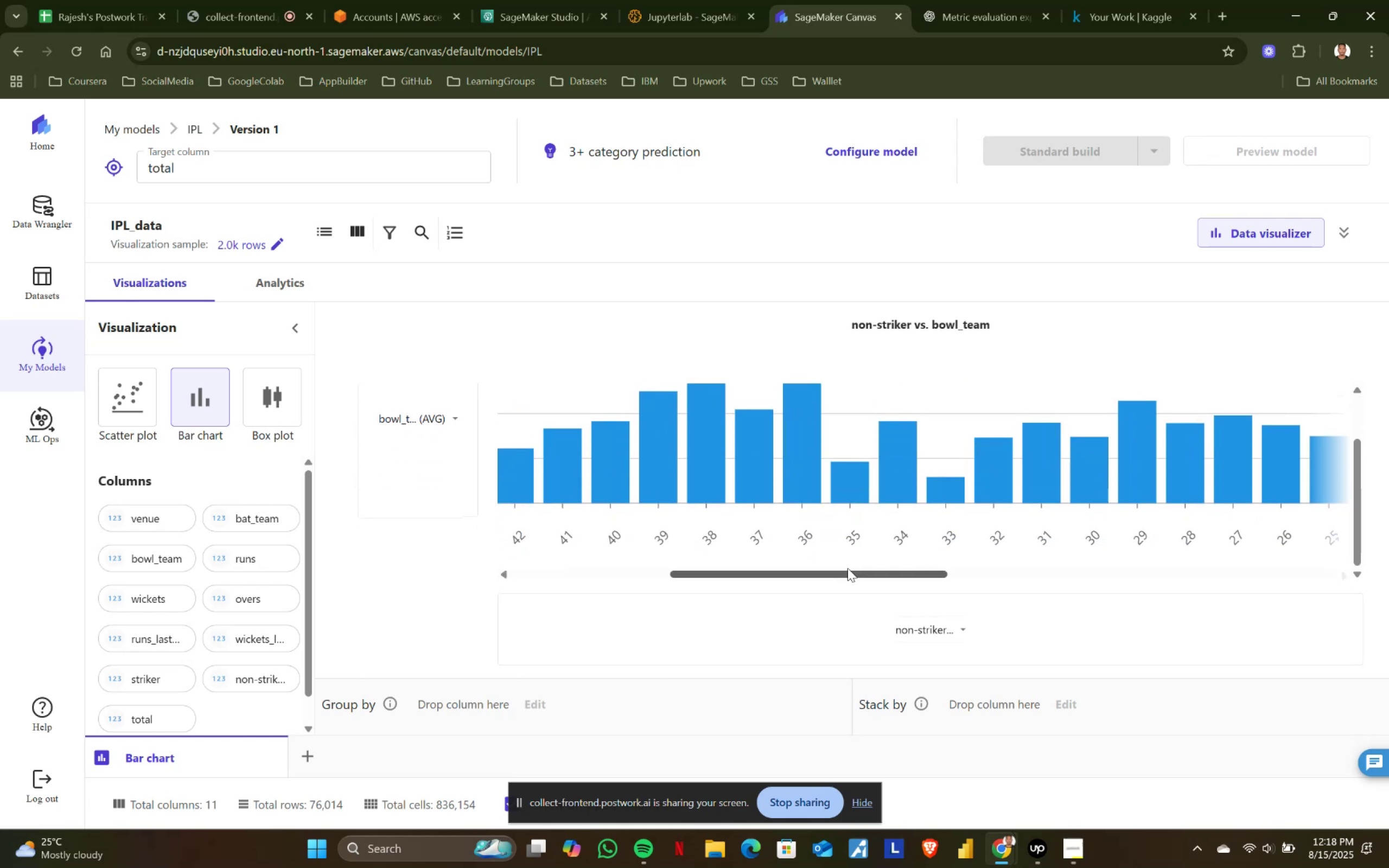 
left_click_drag(start_coordinate=[850, 573], to_coordinate=[907, 570])
 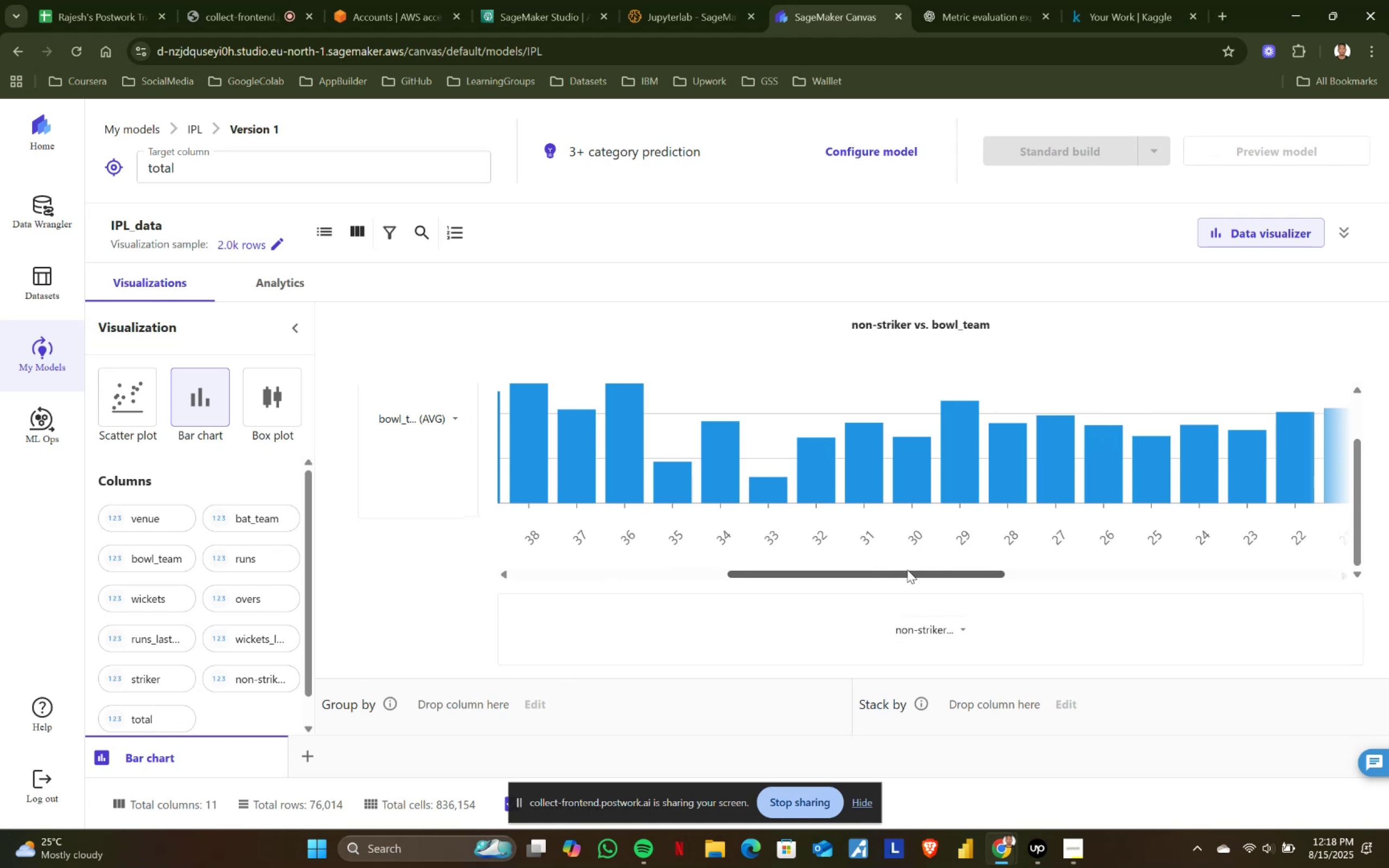 
left_click_drag(start_coordinate=[905, 571], to_coordinate=[1347, 571])
 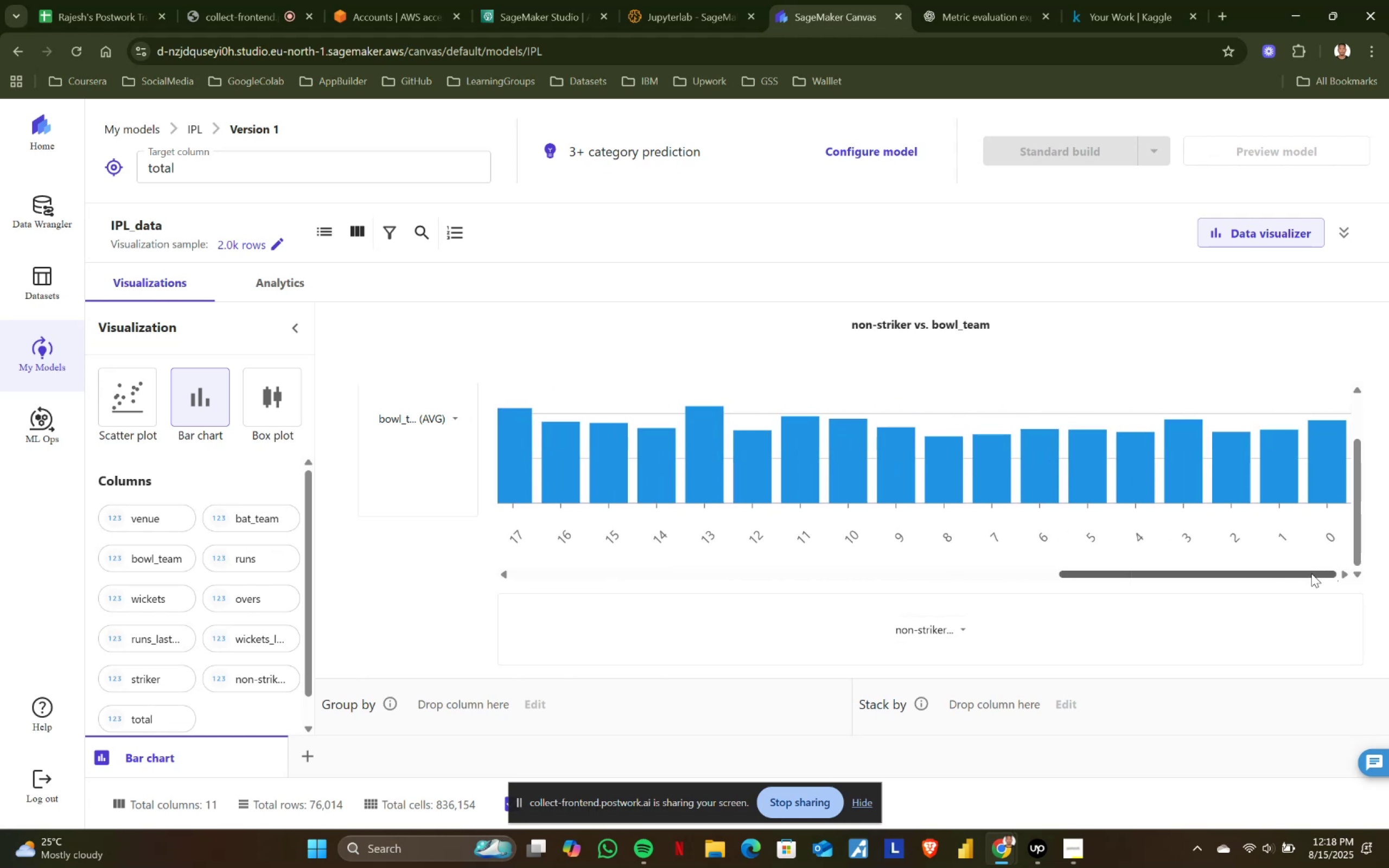 
left_click_drag(start_coordinate=[1311, 573], to_coordinate=[548, 572])
 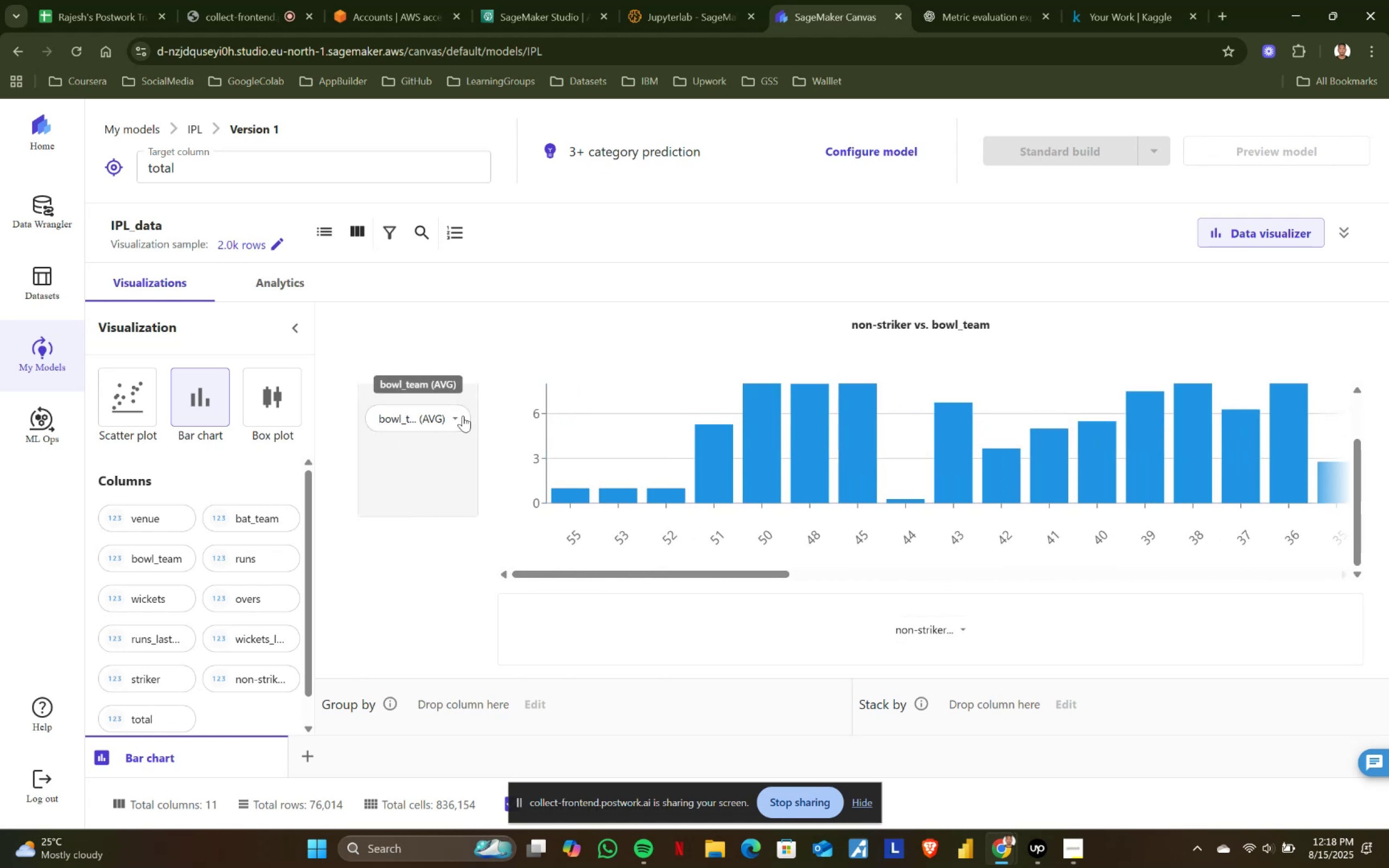 
left_click([455, 416])
 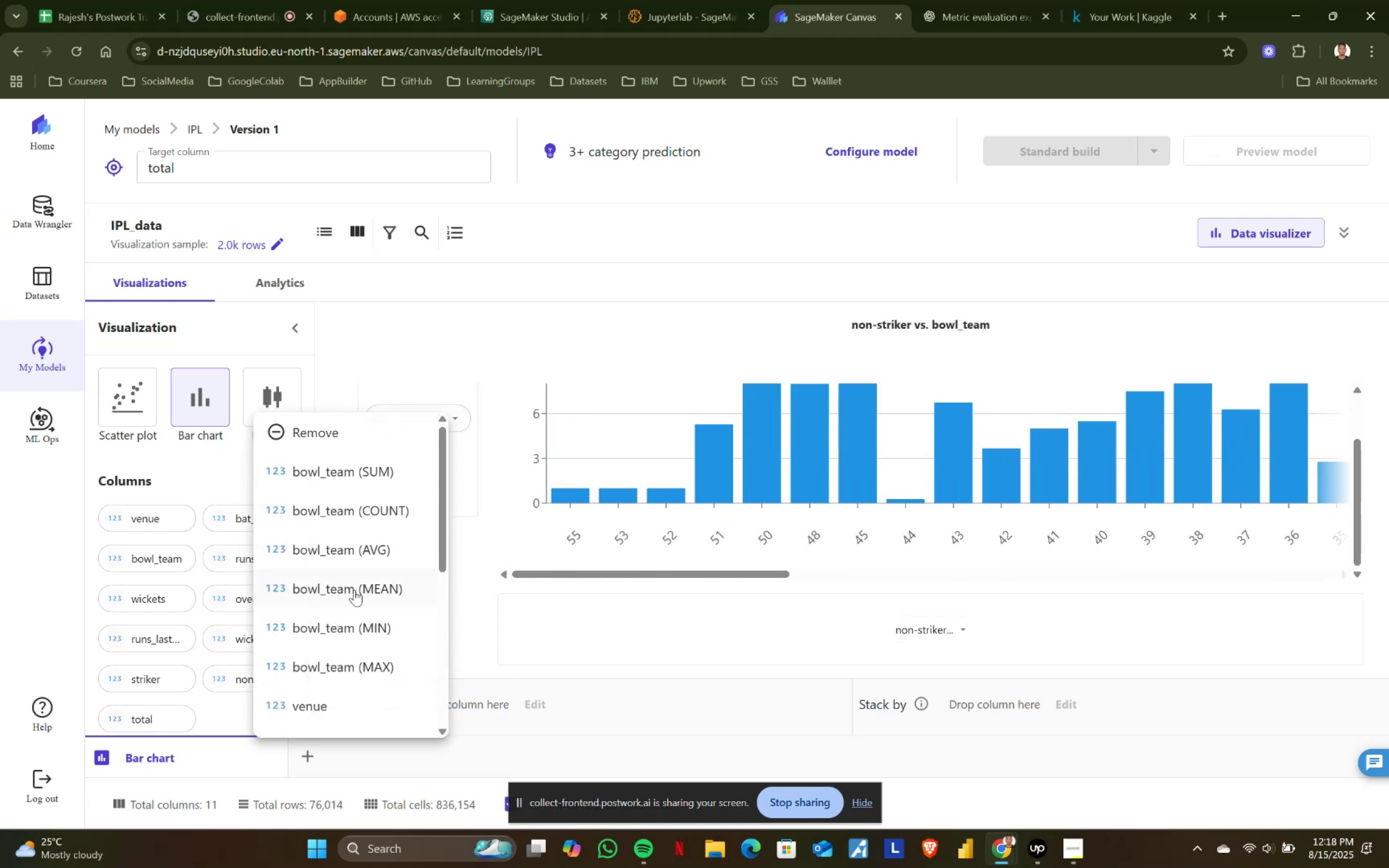 
left_click([352, 592])
 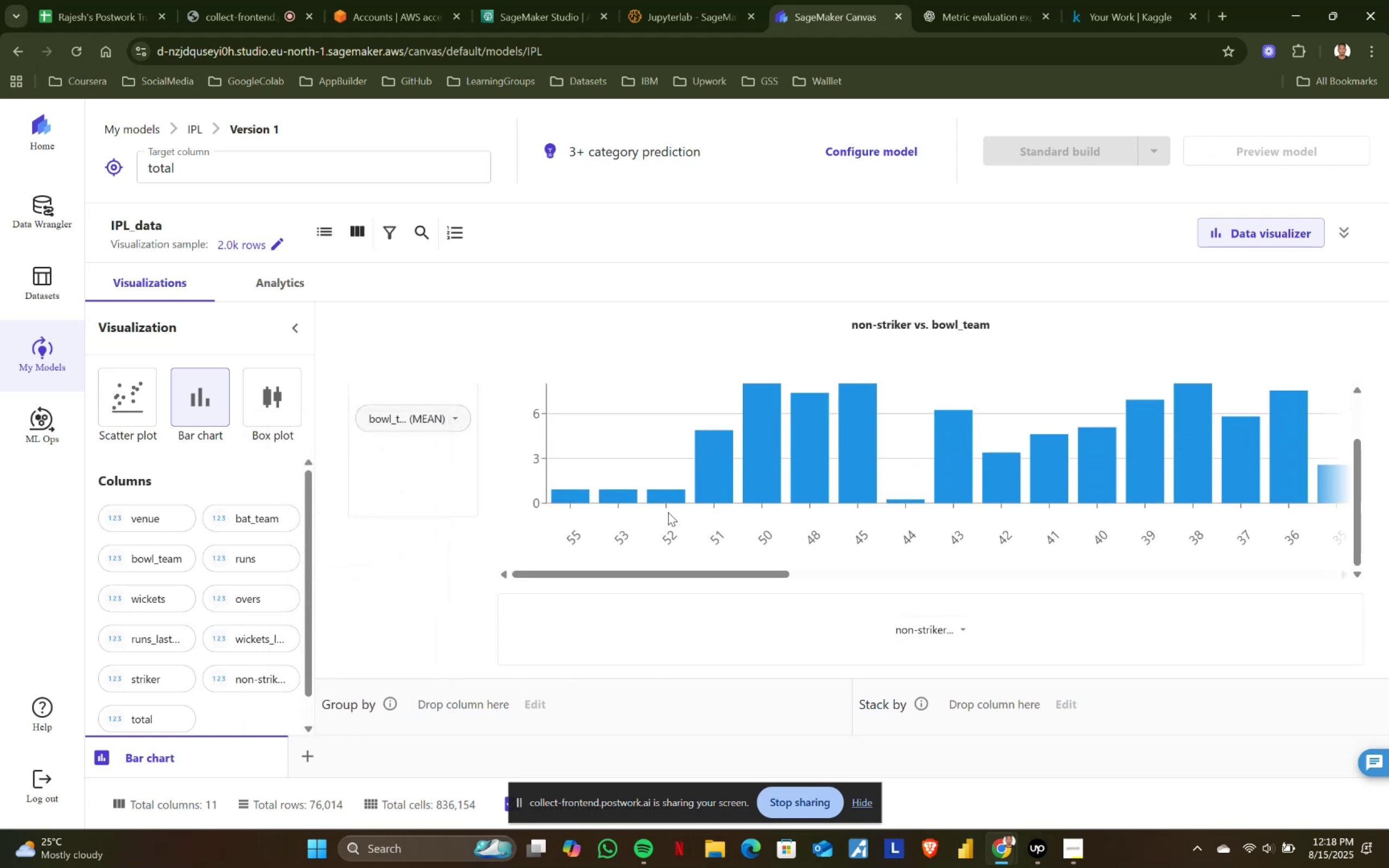 
scroll: coordinate [668, 512], scroll_direction: up, amount: 1.0
 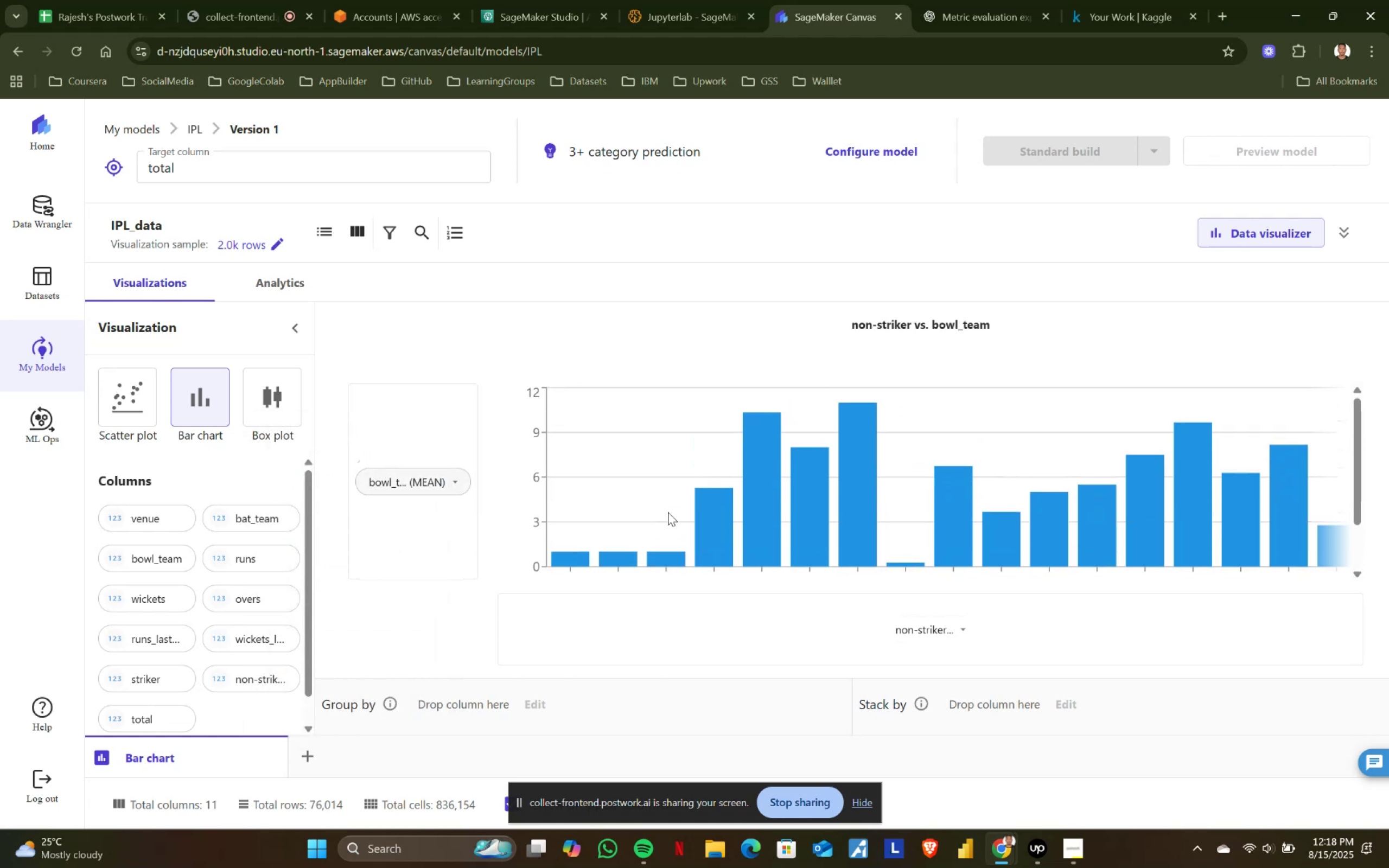 
scroll: coordinate [670, 518], scroll_direction: down, amount: 1.0
 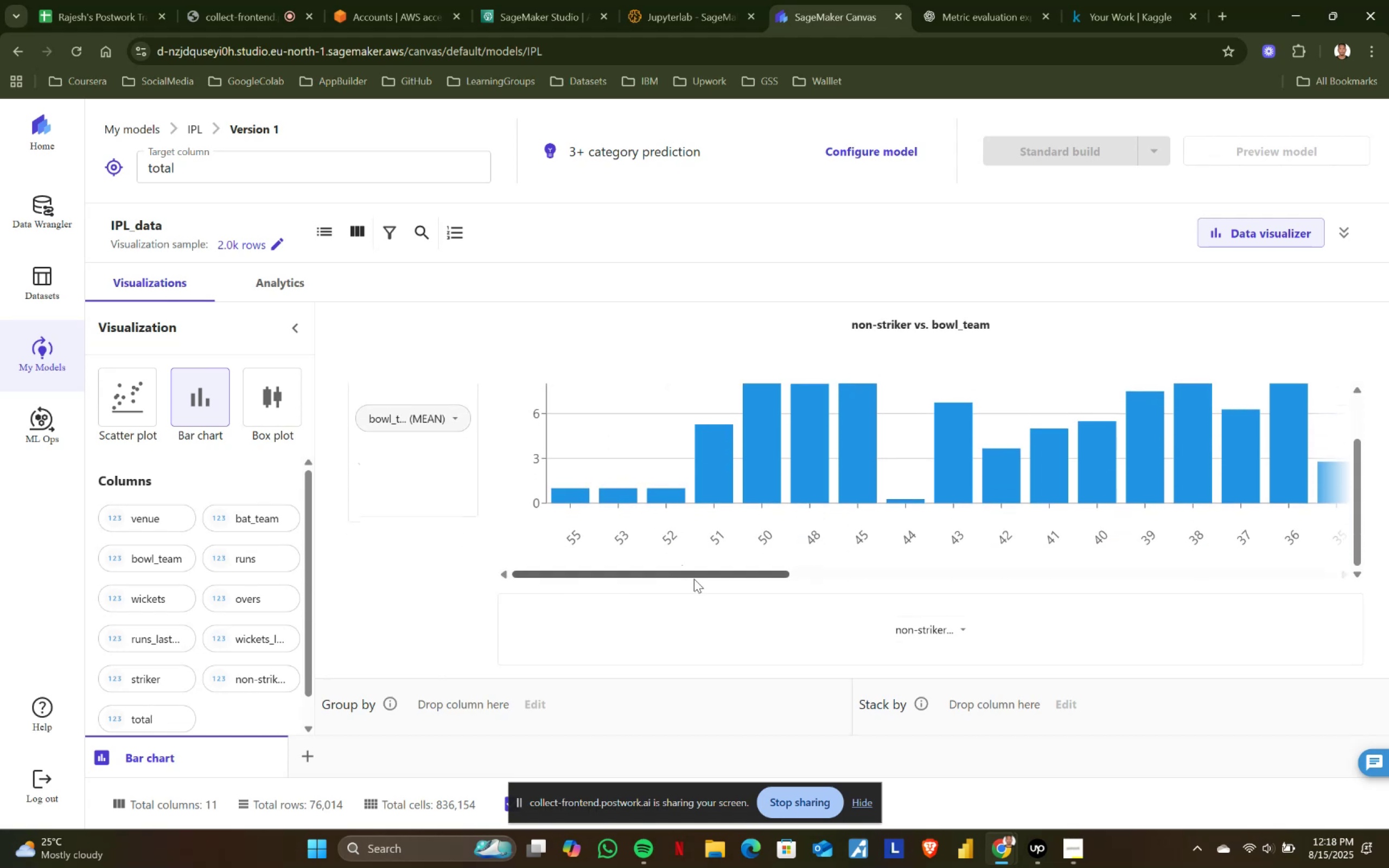 
left_click_drag(start_coordinate=[705, 576], to_coordinate=[596, 571])
 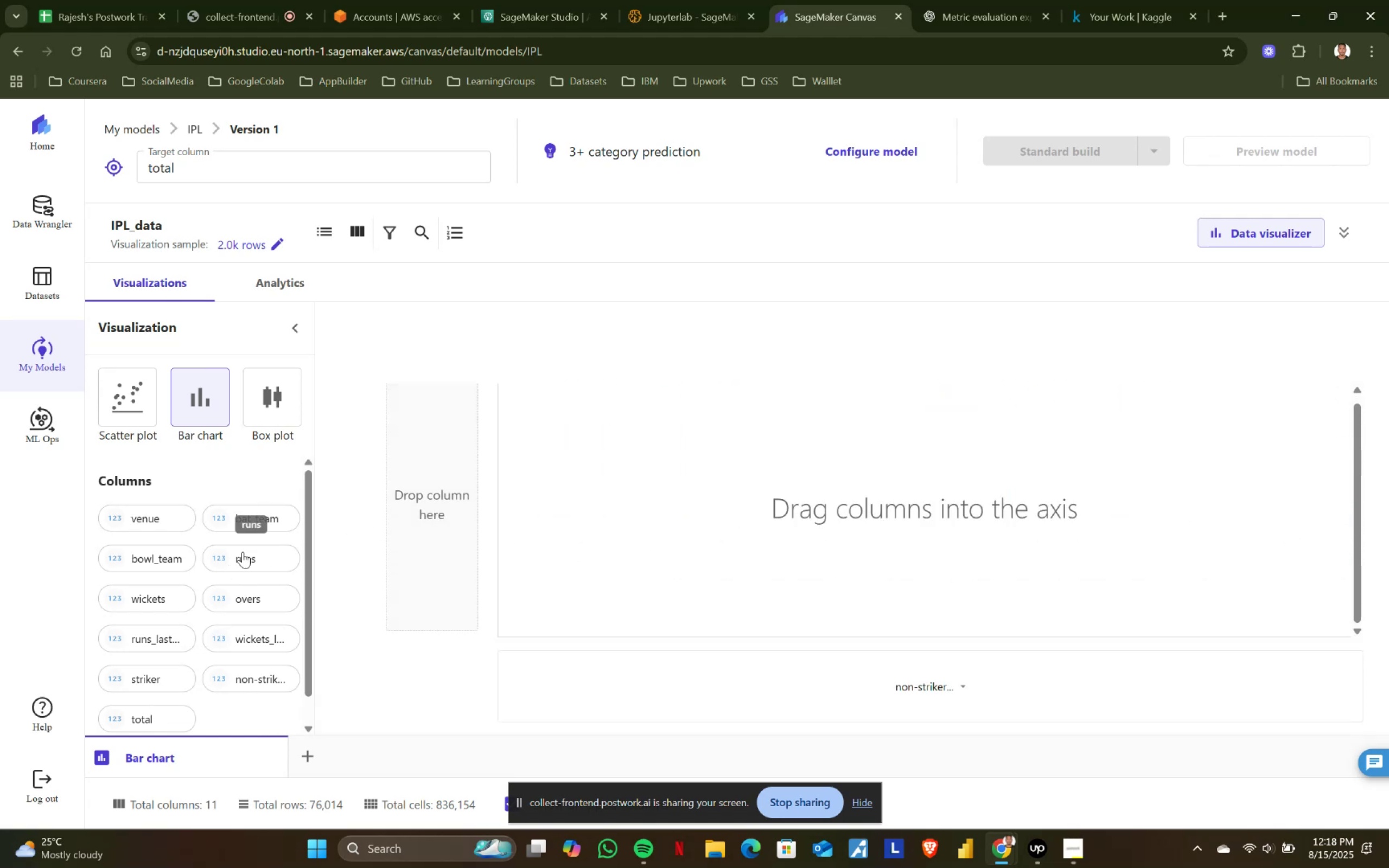 
left_click_drag(start_coordinate=[229, 524], to_coordinate=[412, 512])
 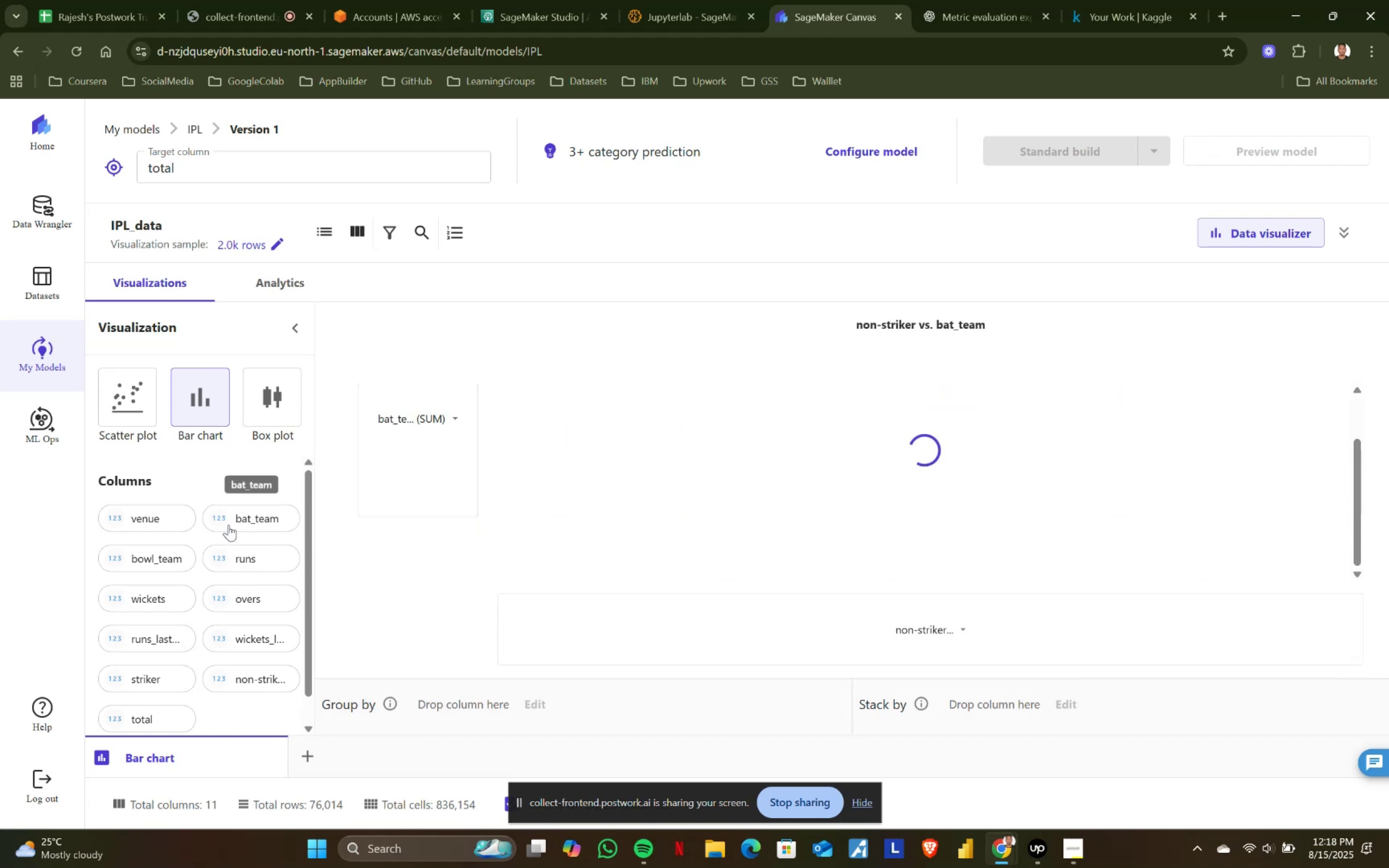 
left_click_drag(start_coordinate=[234, 518], to_coordinate=[834, 640])
 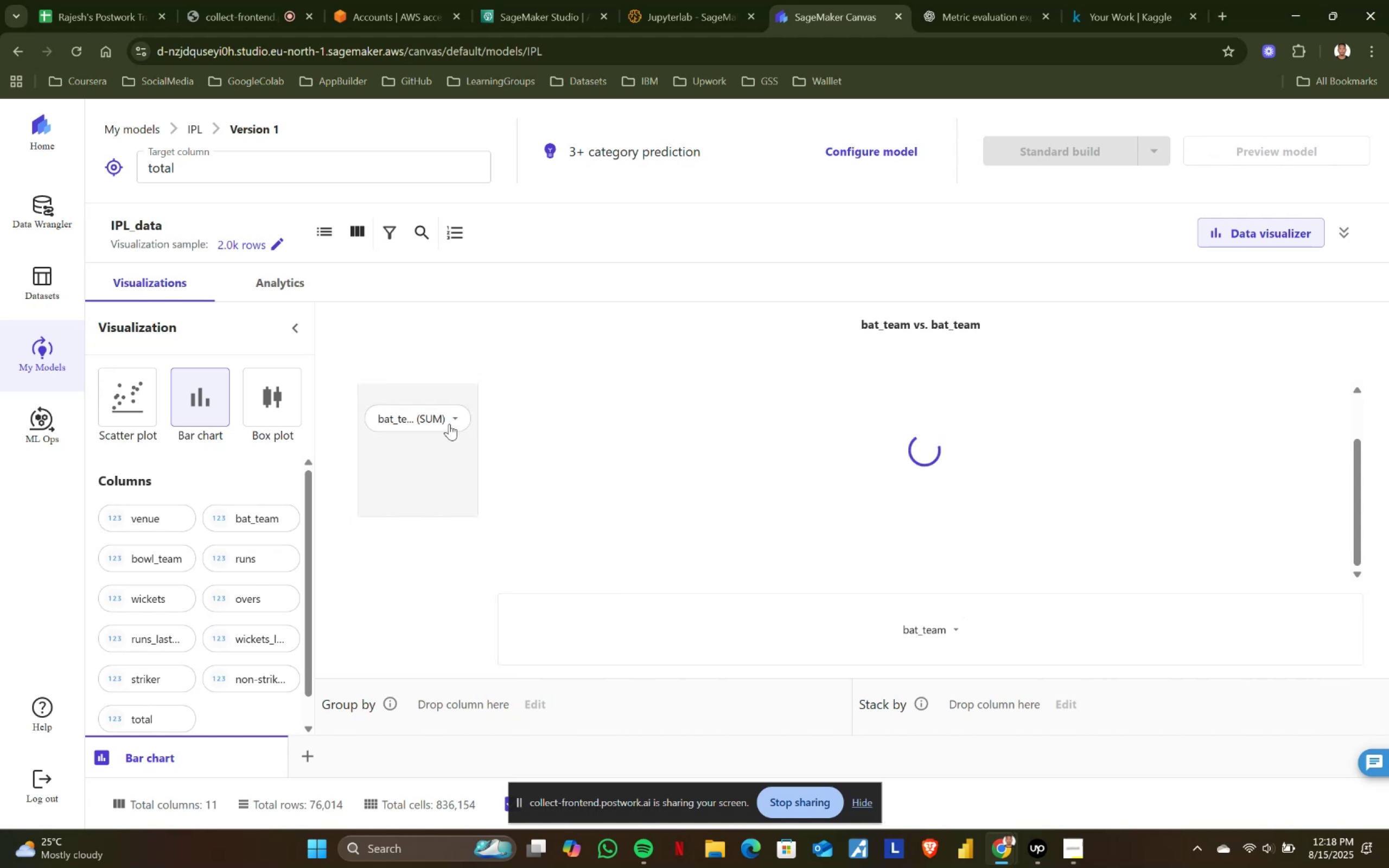 
left_click([445, 417])
 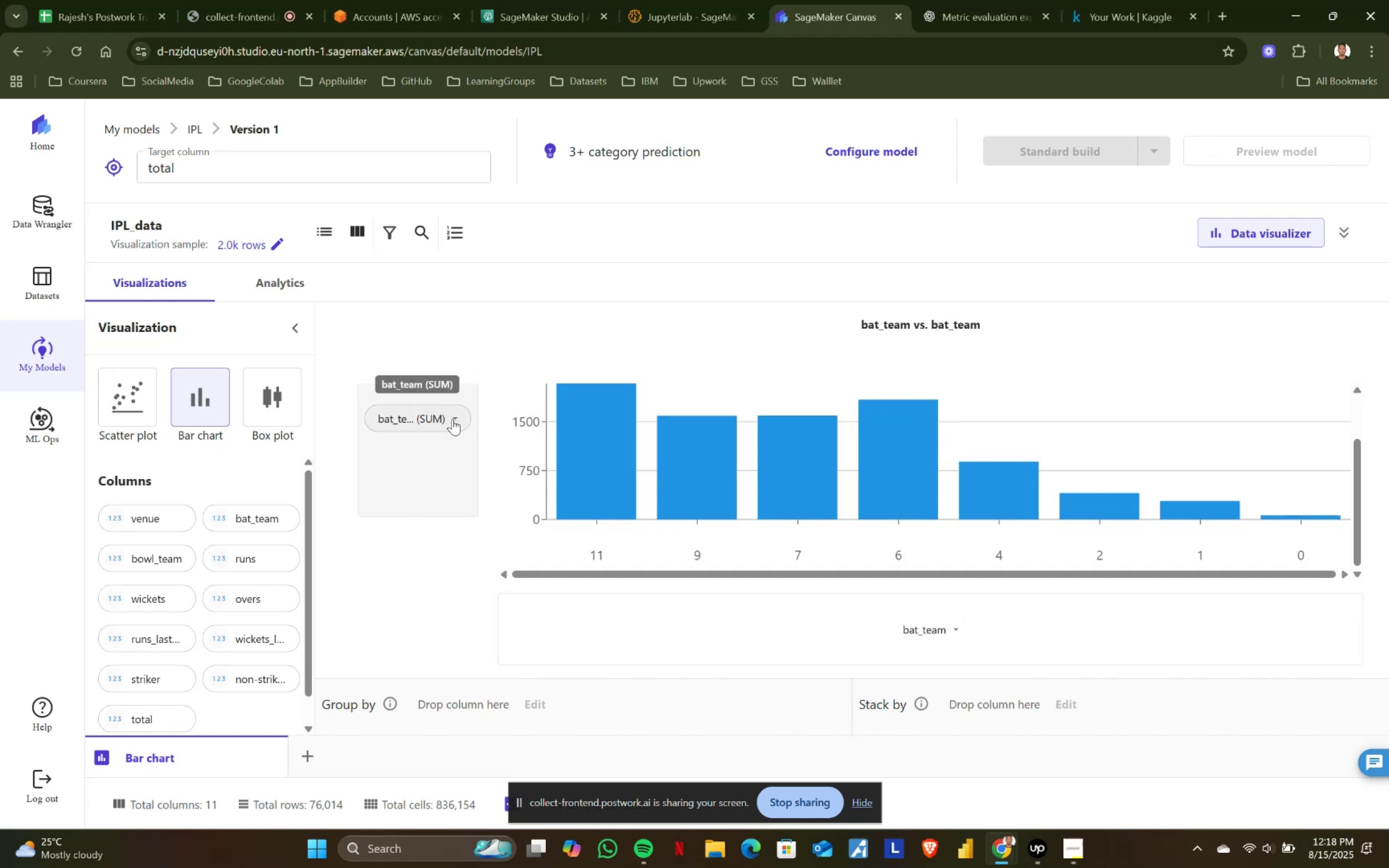 
left_click([449, 417])
 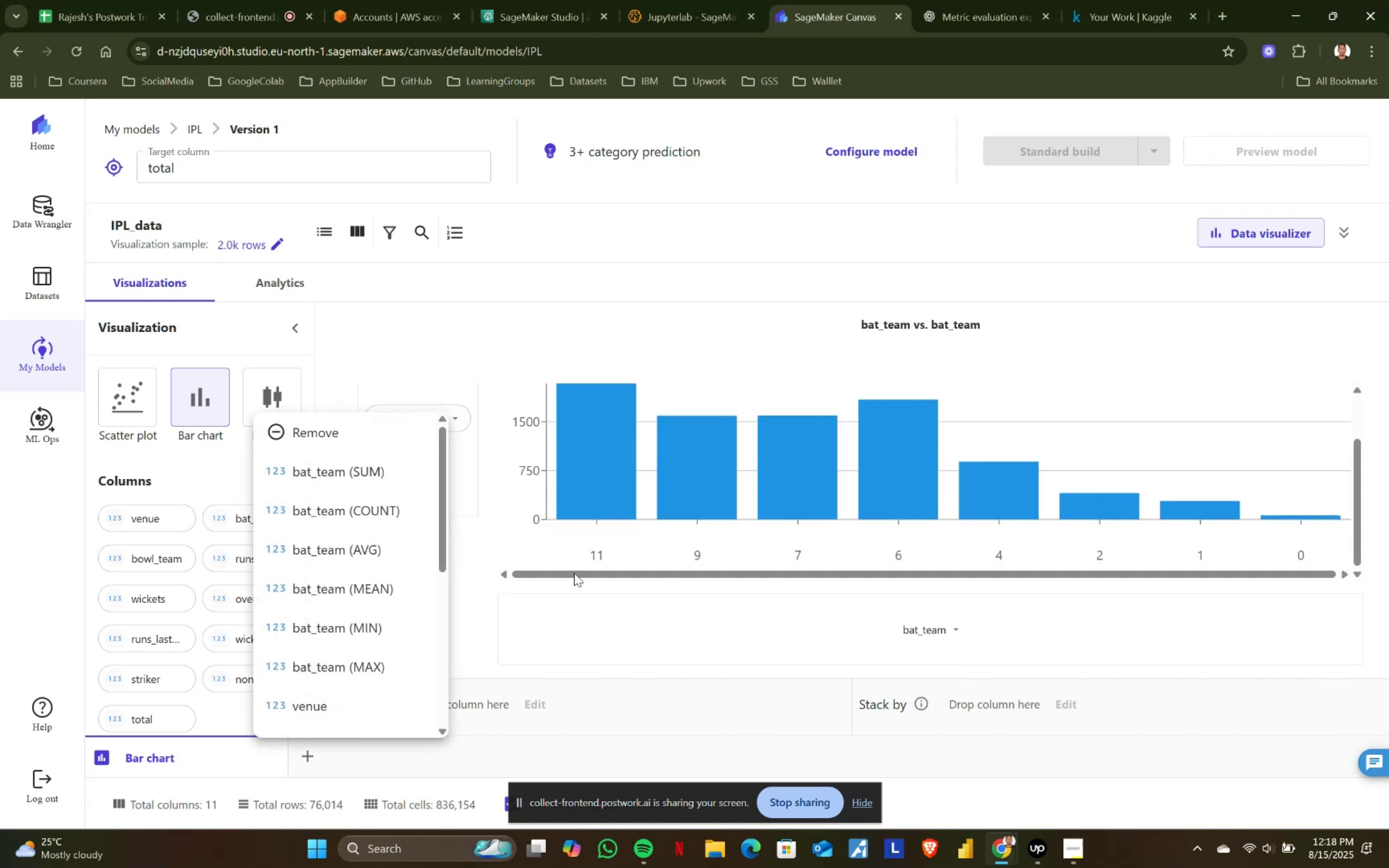 
scroll: coordinate [332, 567], scroll_direction: down, amount: 2.0
 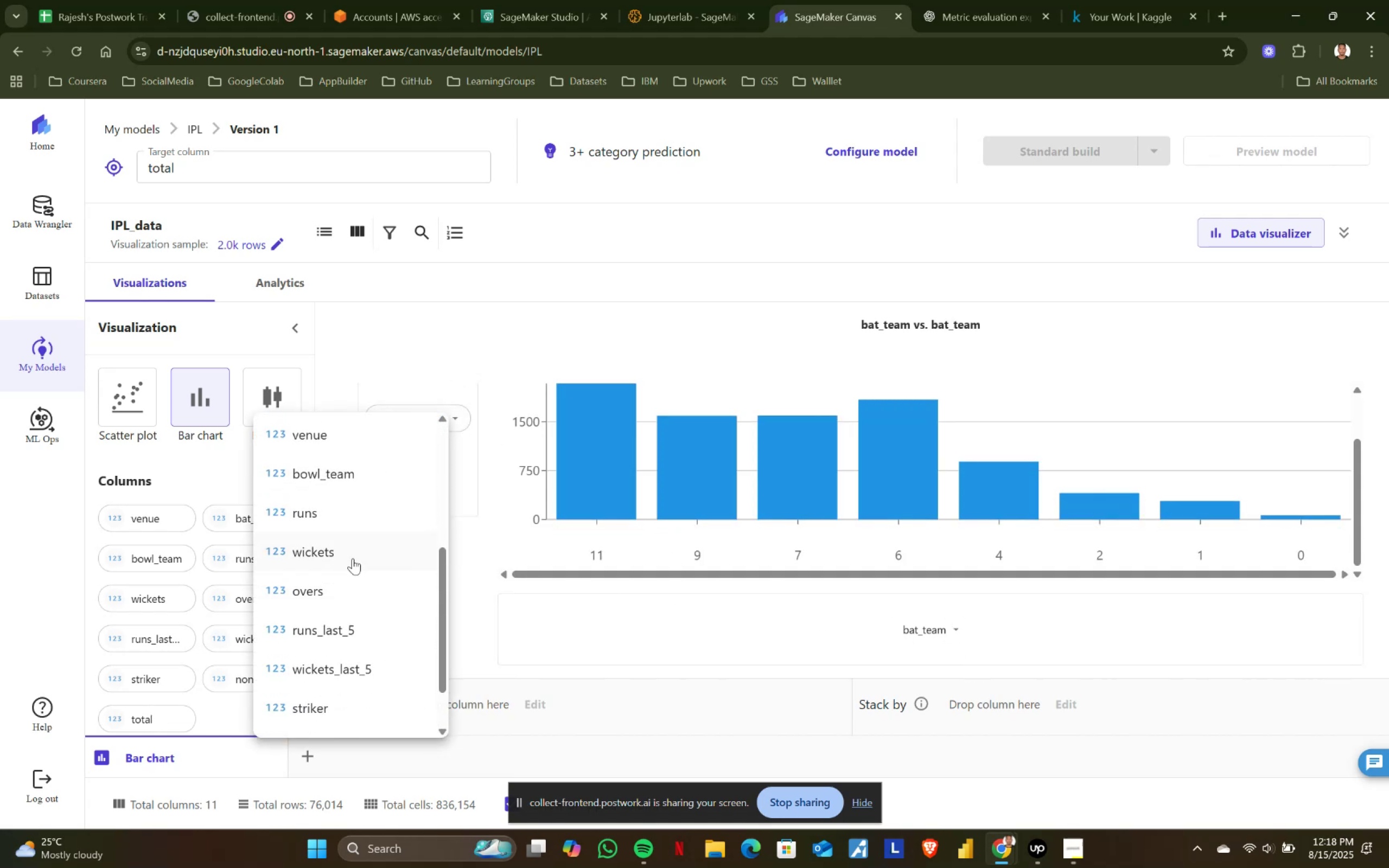 
scroll: coordinate [353, 575], scroll_direction: none, amount: 0.0
 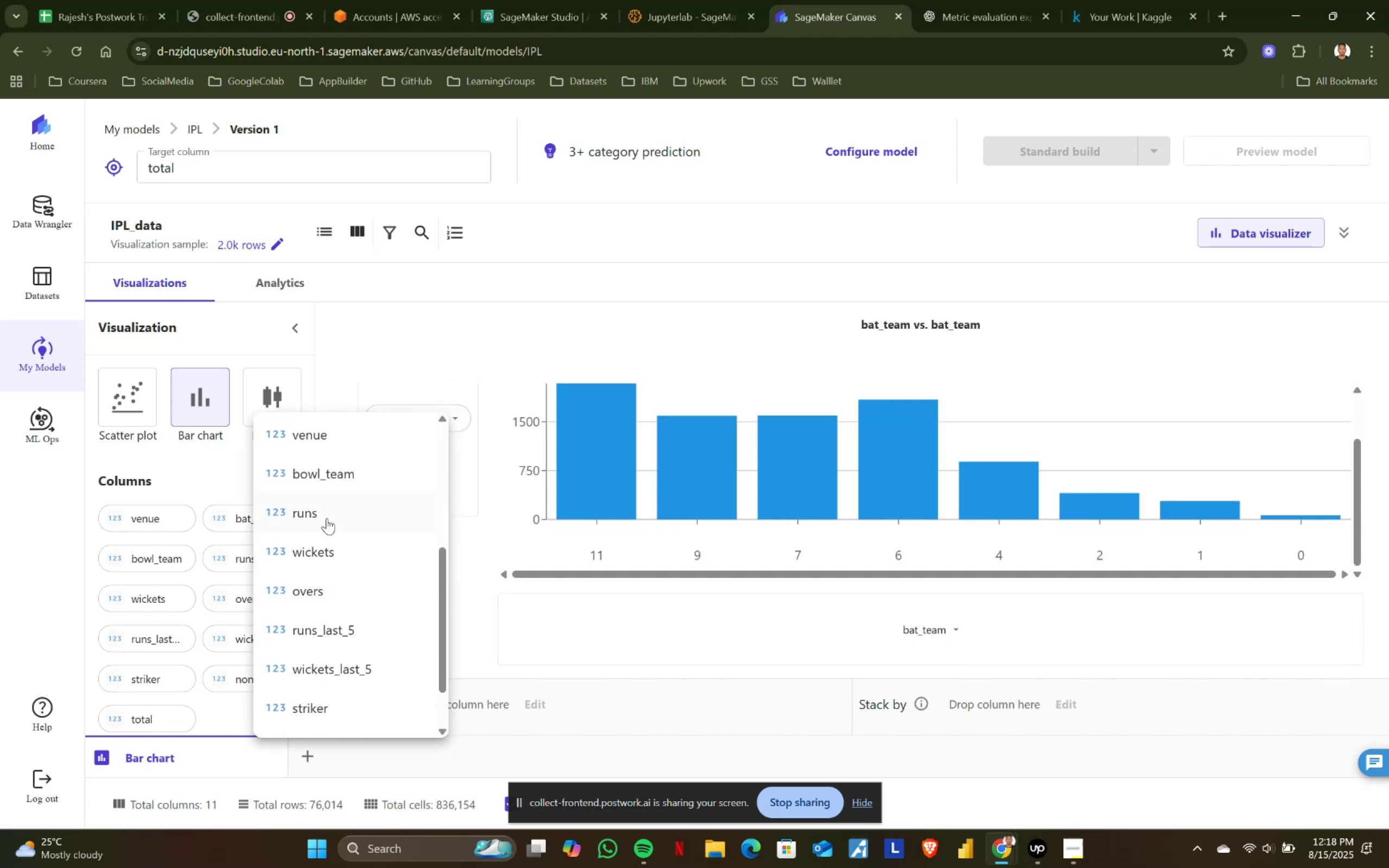 
left_click([327, 512])
 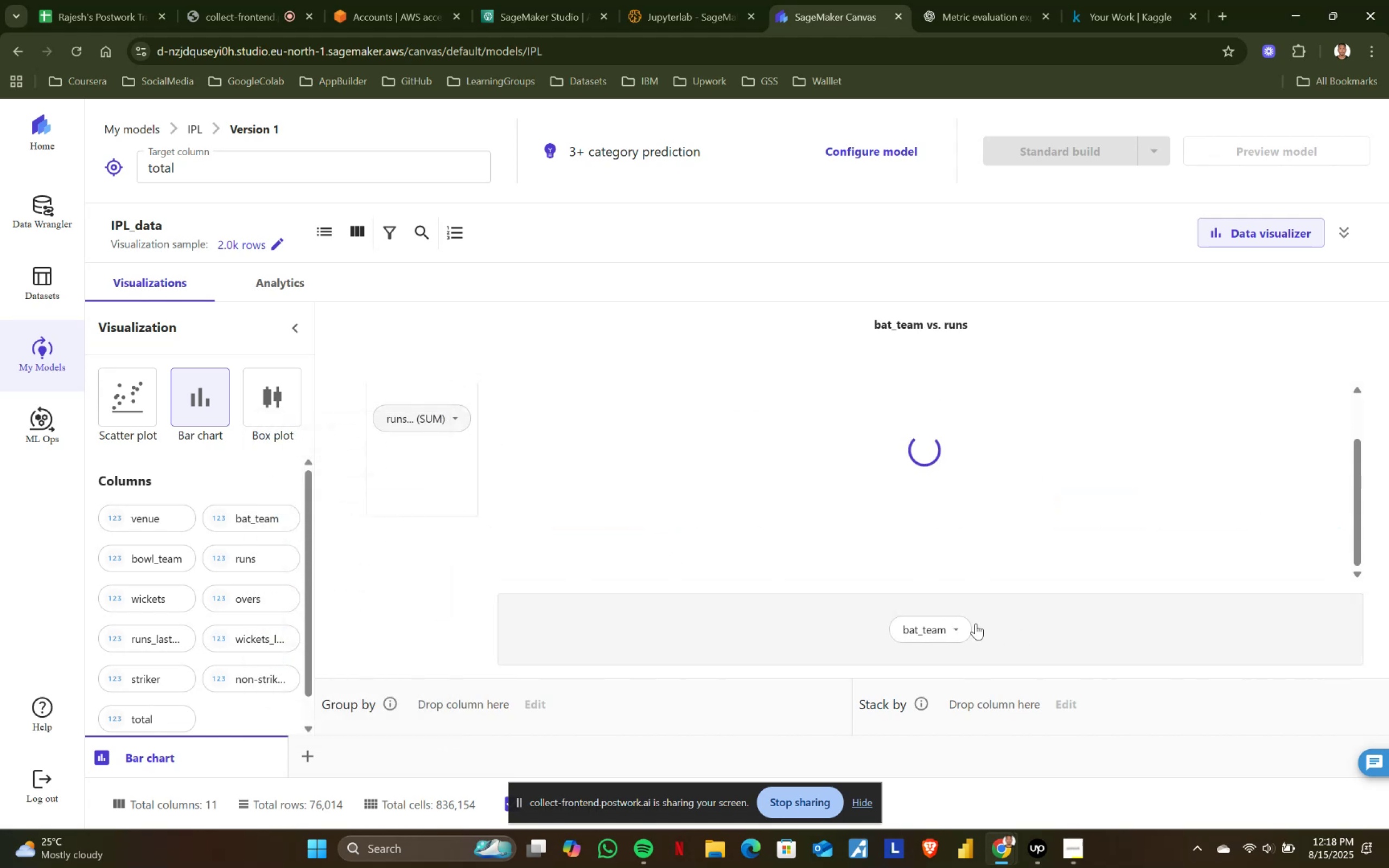 
left_click([956, 623])
 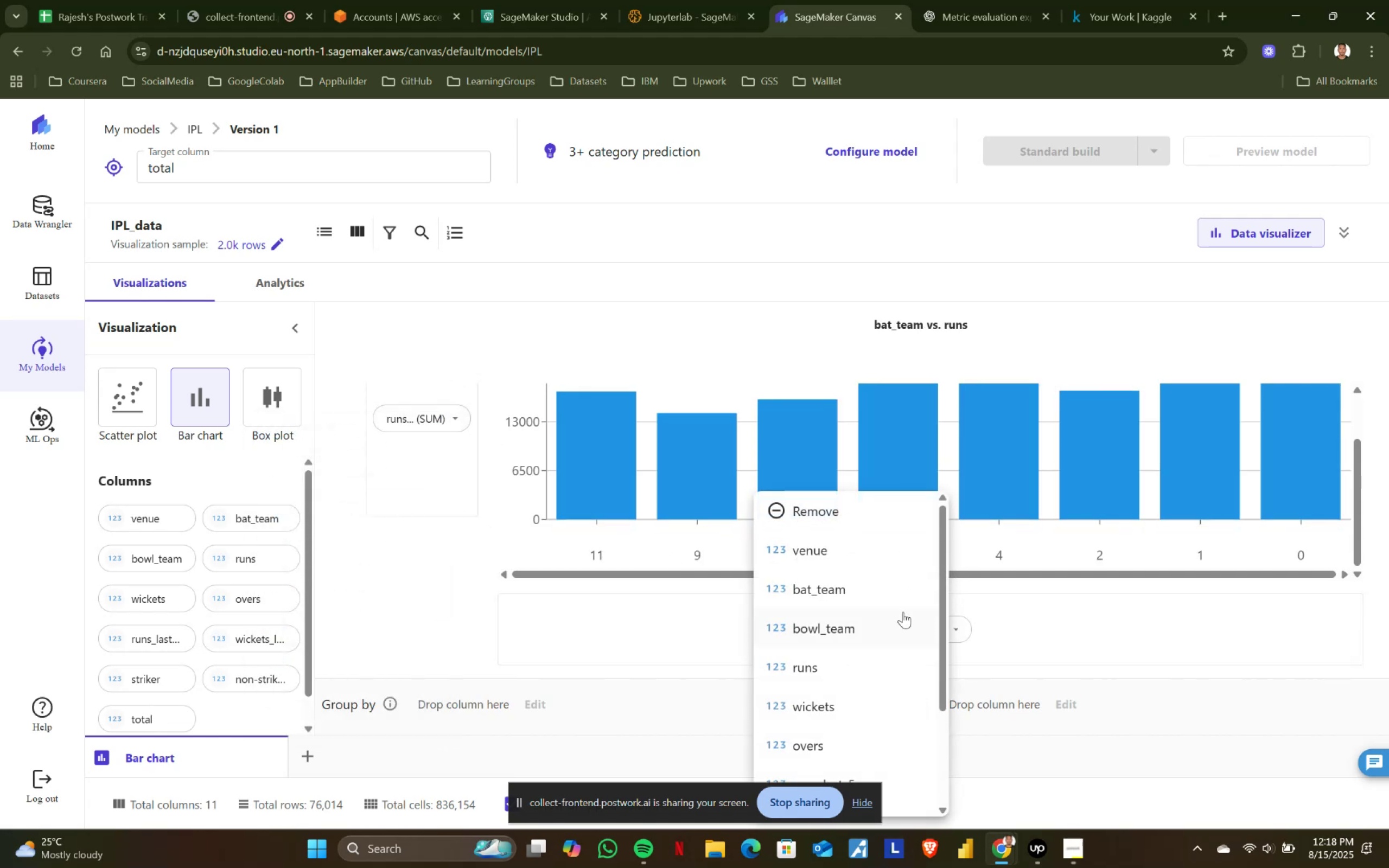 
scroll: coordinate [870, 596], scroll_direction: up, amount: 3.0
 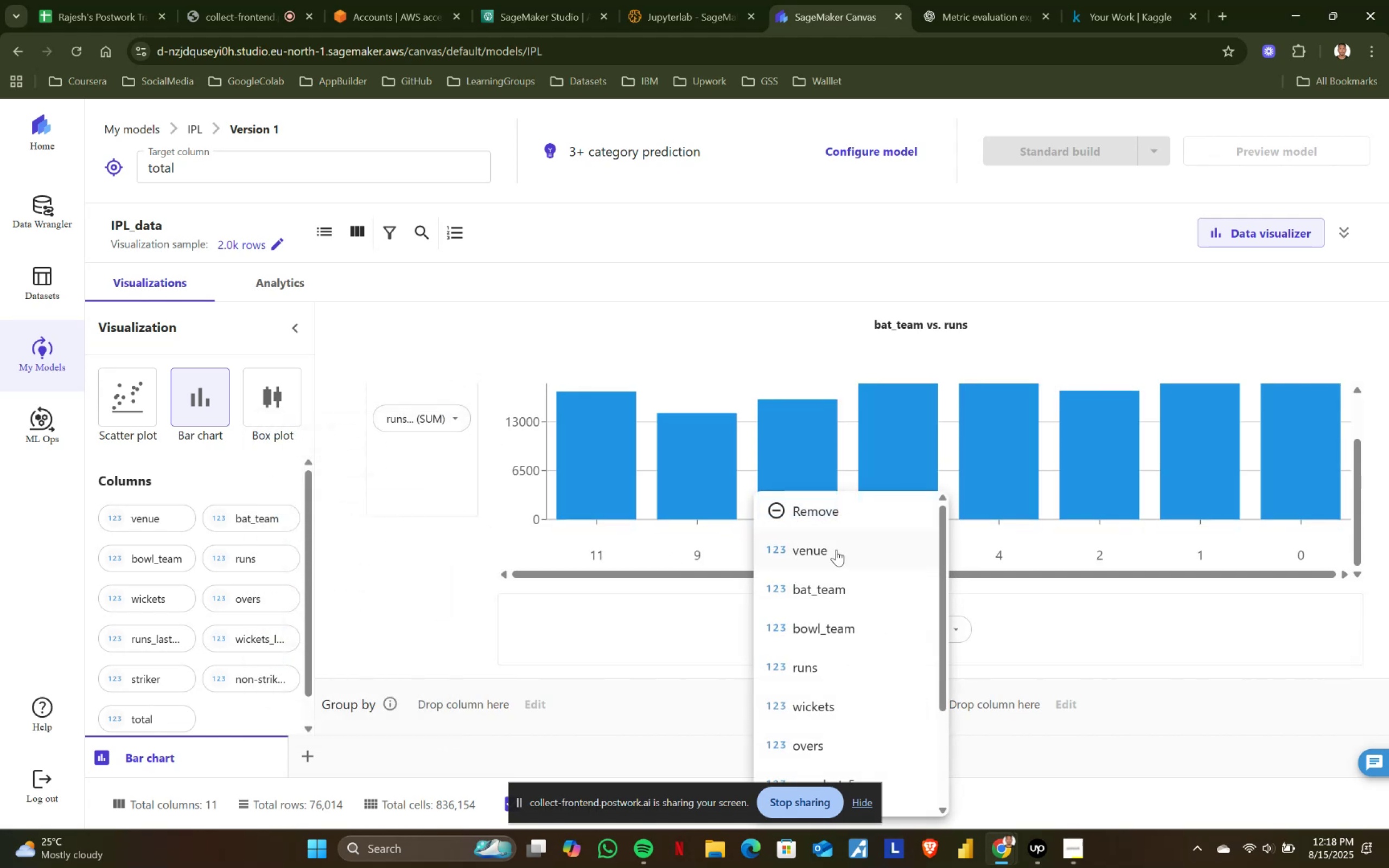 
left_click([836, 548])
 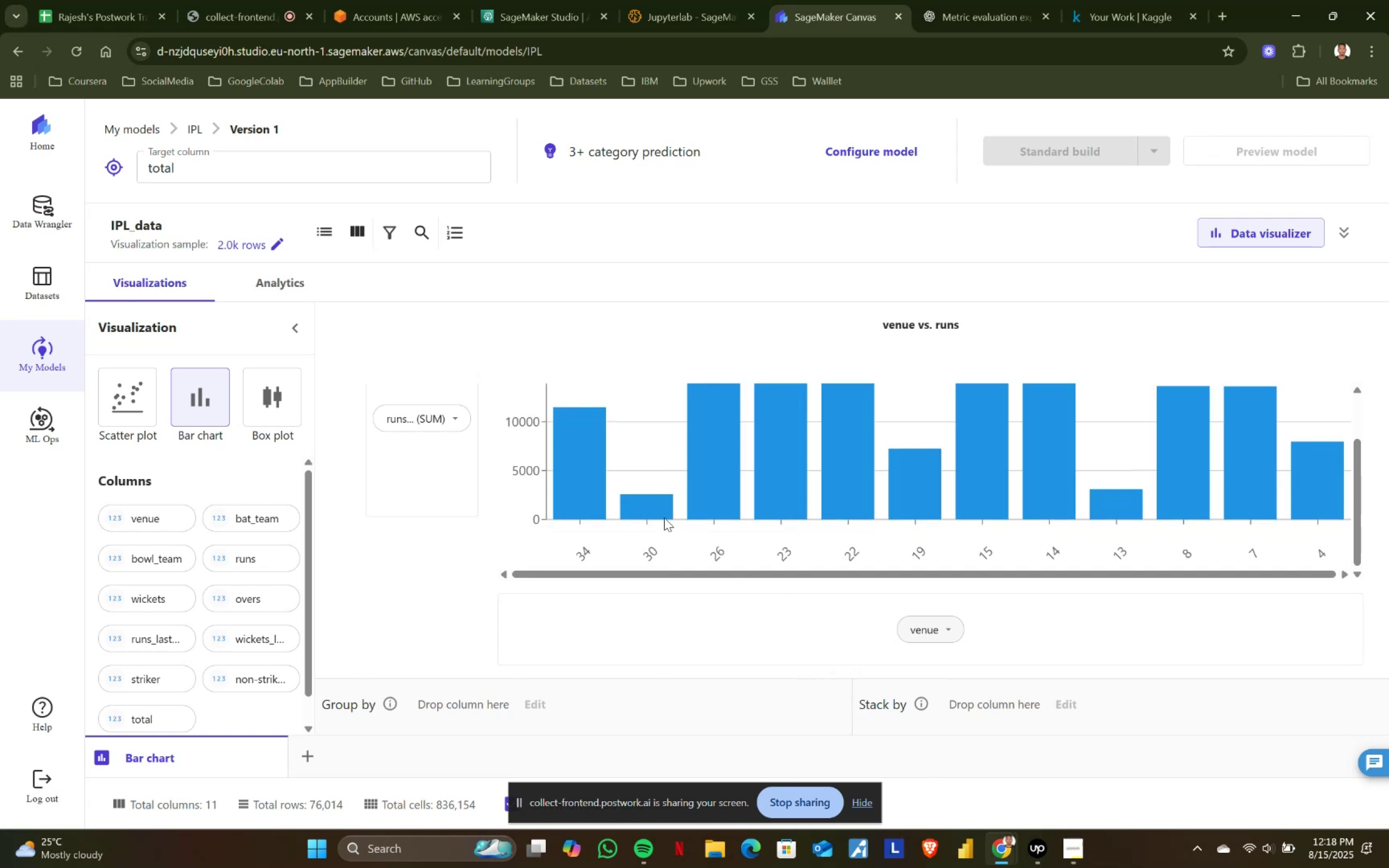 
scroll: coordinate [630, 560], scroll_direction: up, amount: 4.0
 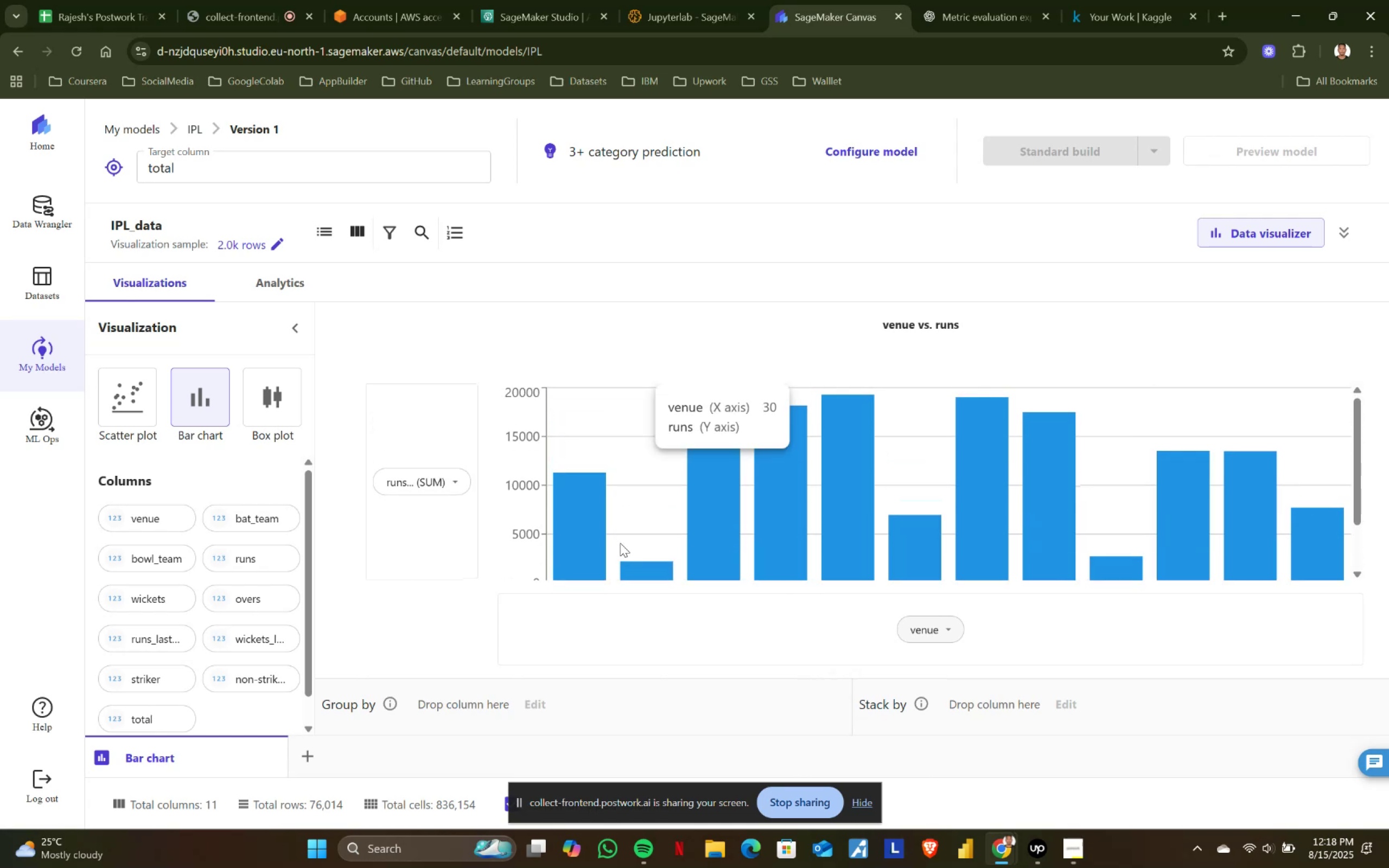 
scroll: coordinate [620, 543], scroll_direction: down, amount: 1.0
 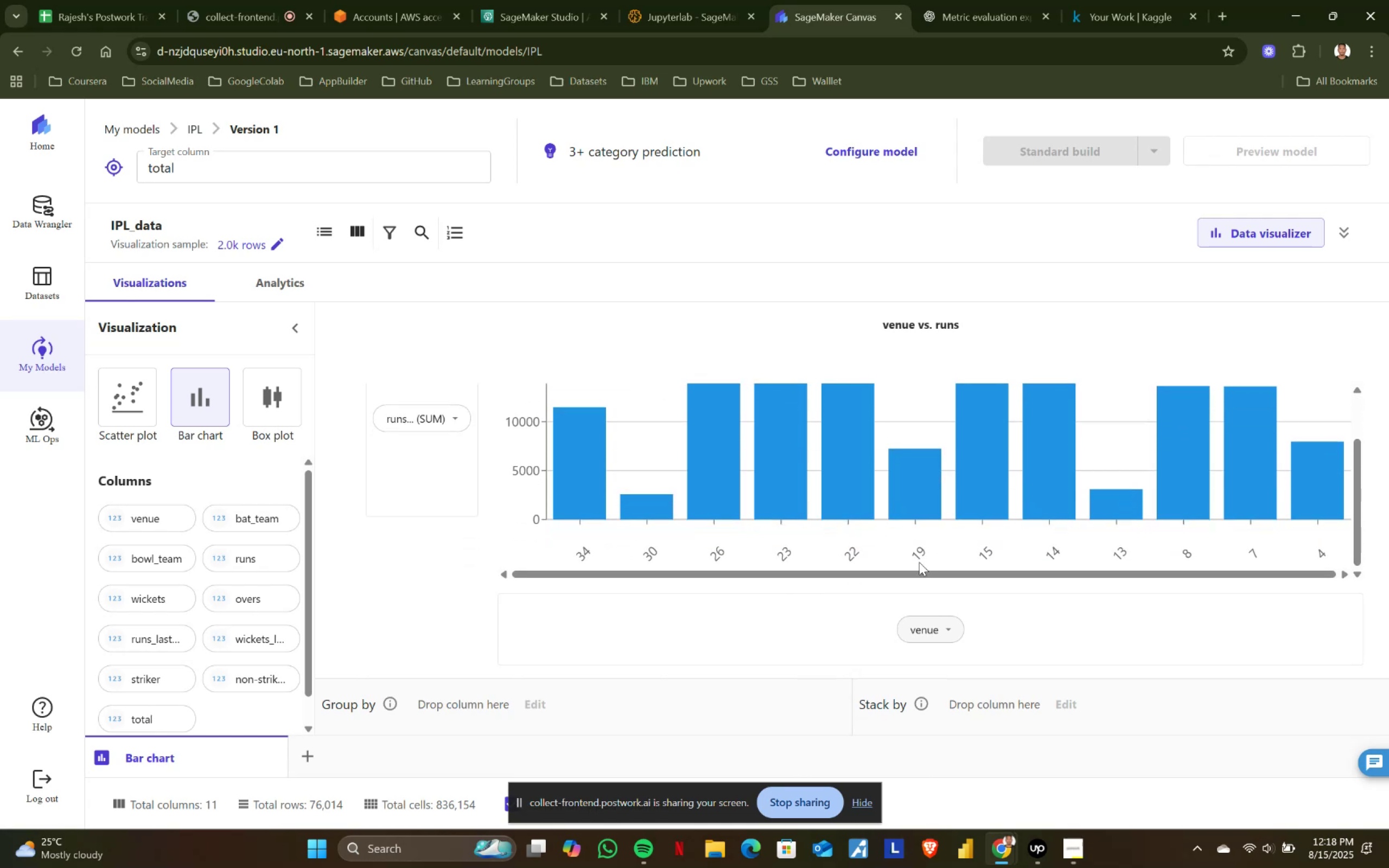 
left_click_drag(start_coordinate=[915, 574], to_coordinate=[1039, 579])
 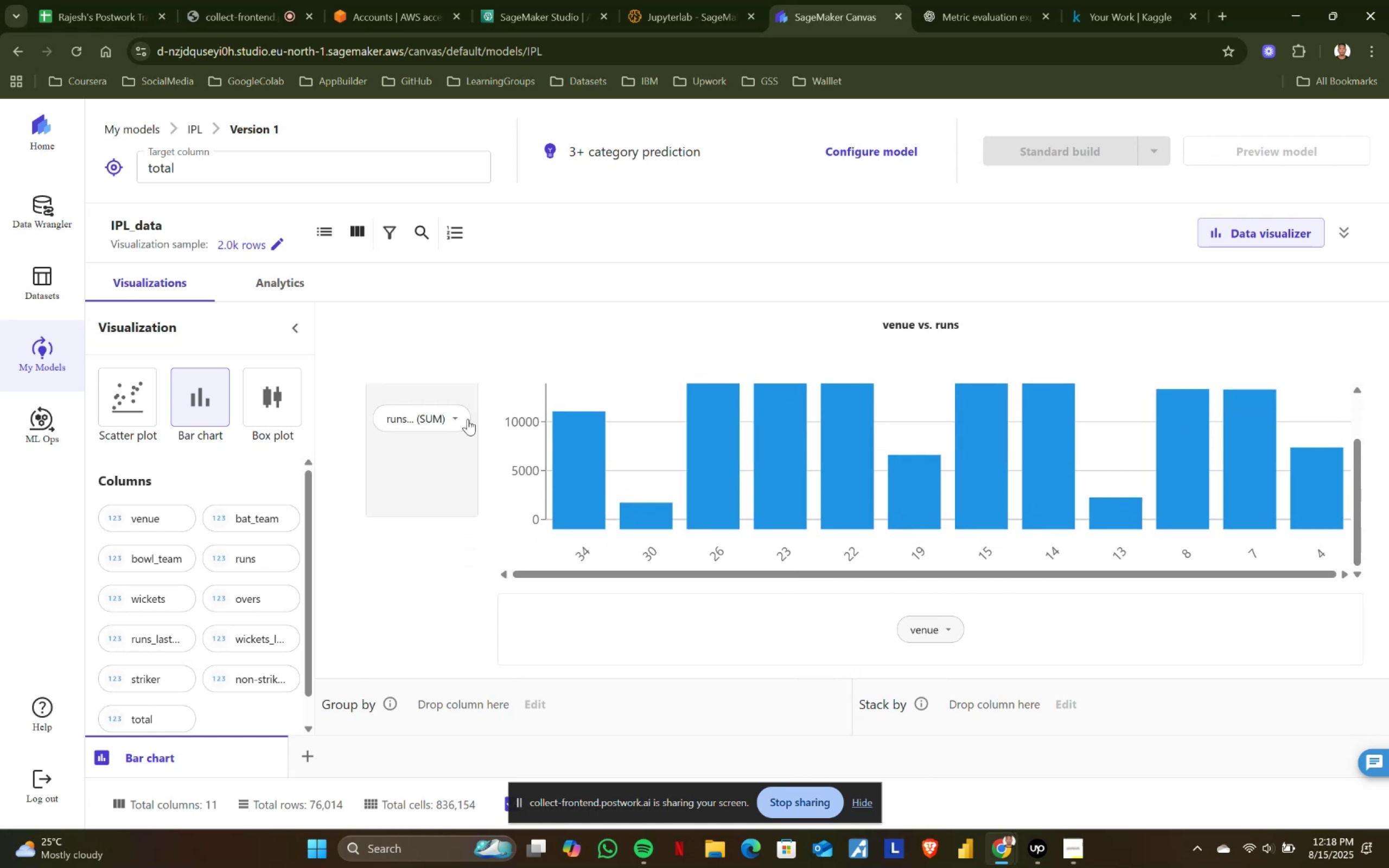 
left_click([463, 418])
 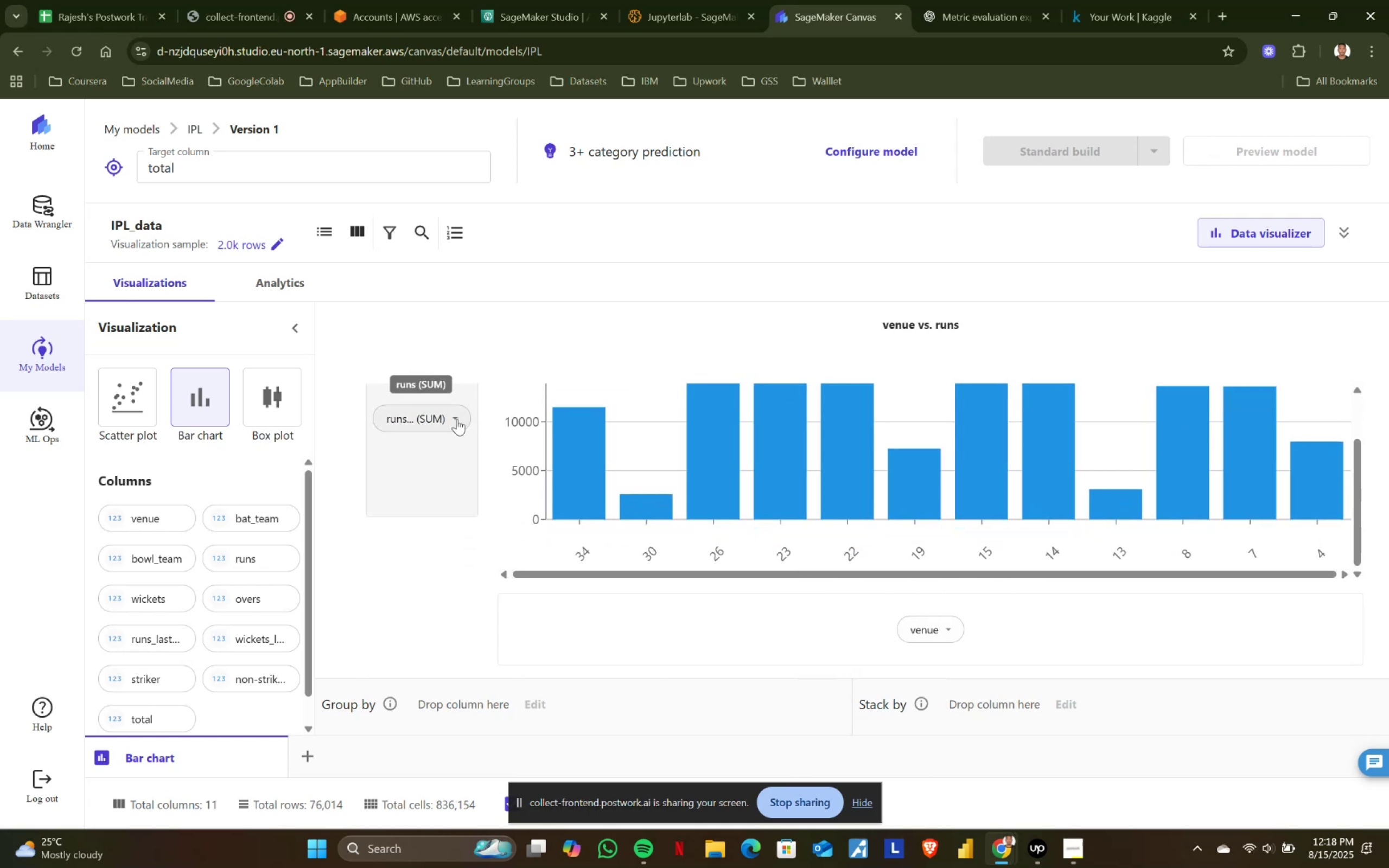 
left_click([455, 418])
 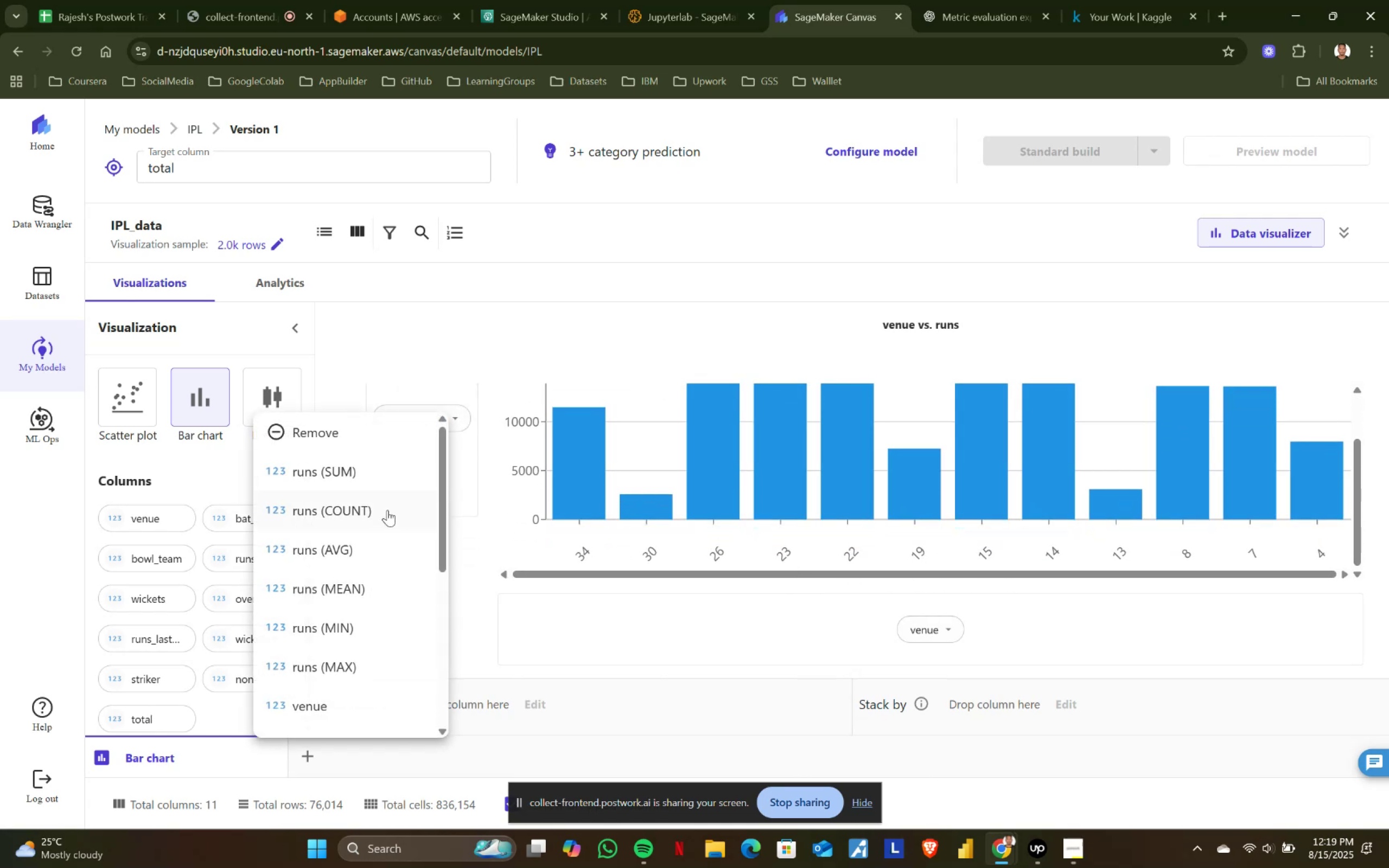 
left_click([386, 502])
 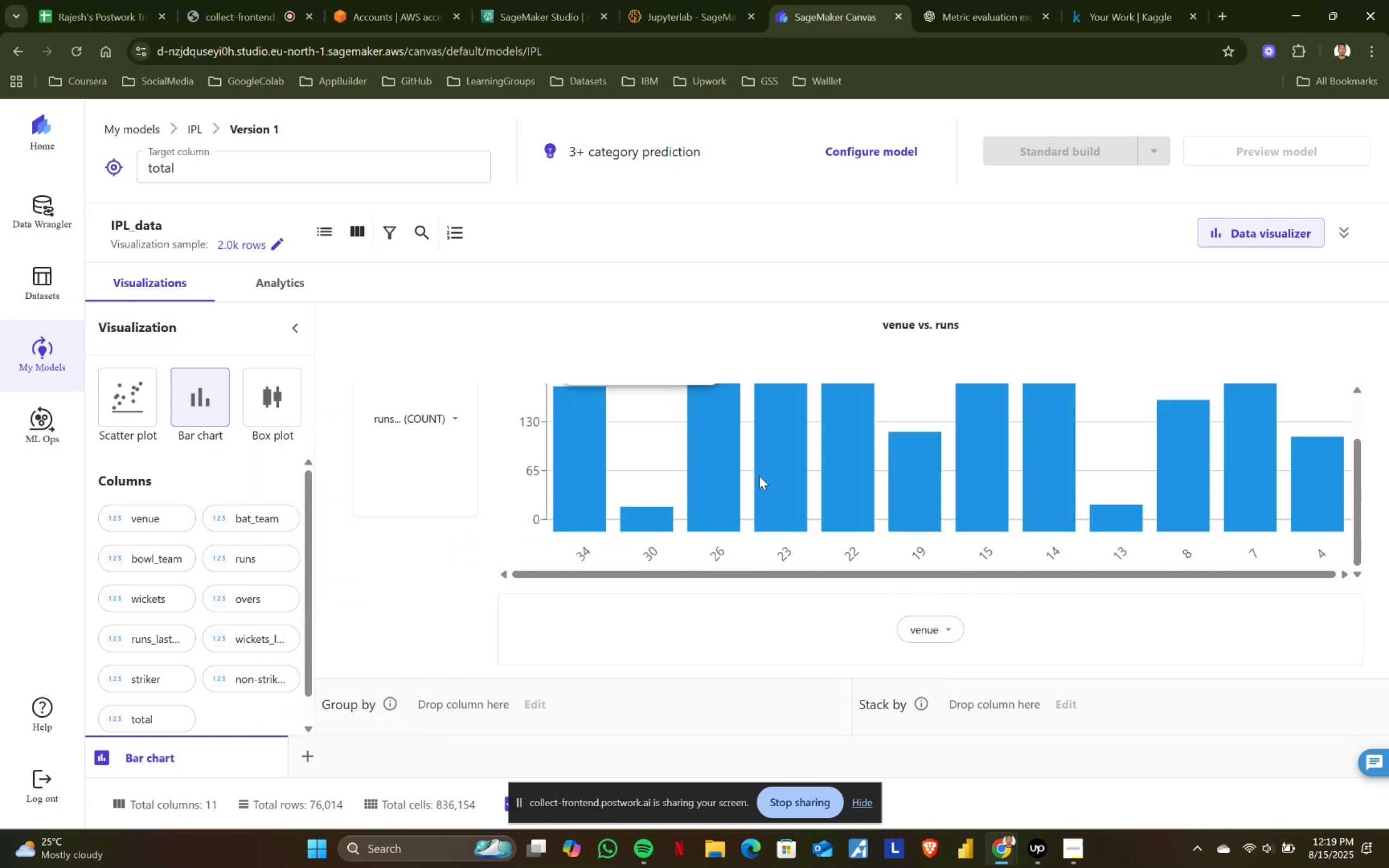 
scroll: coordinate [759, 476], scroll_direction: up, amount: 2.0
 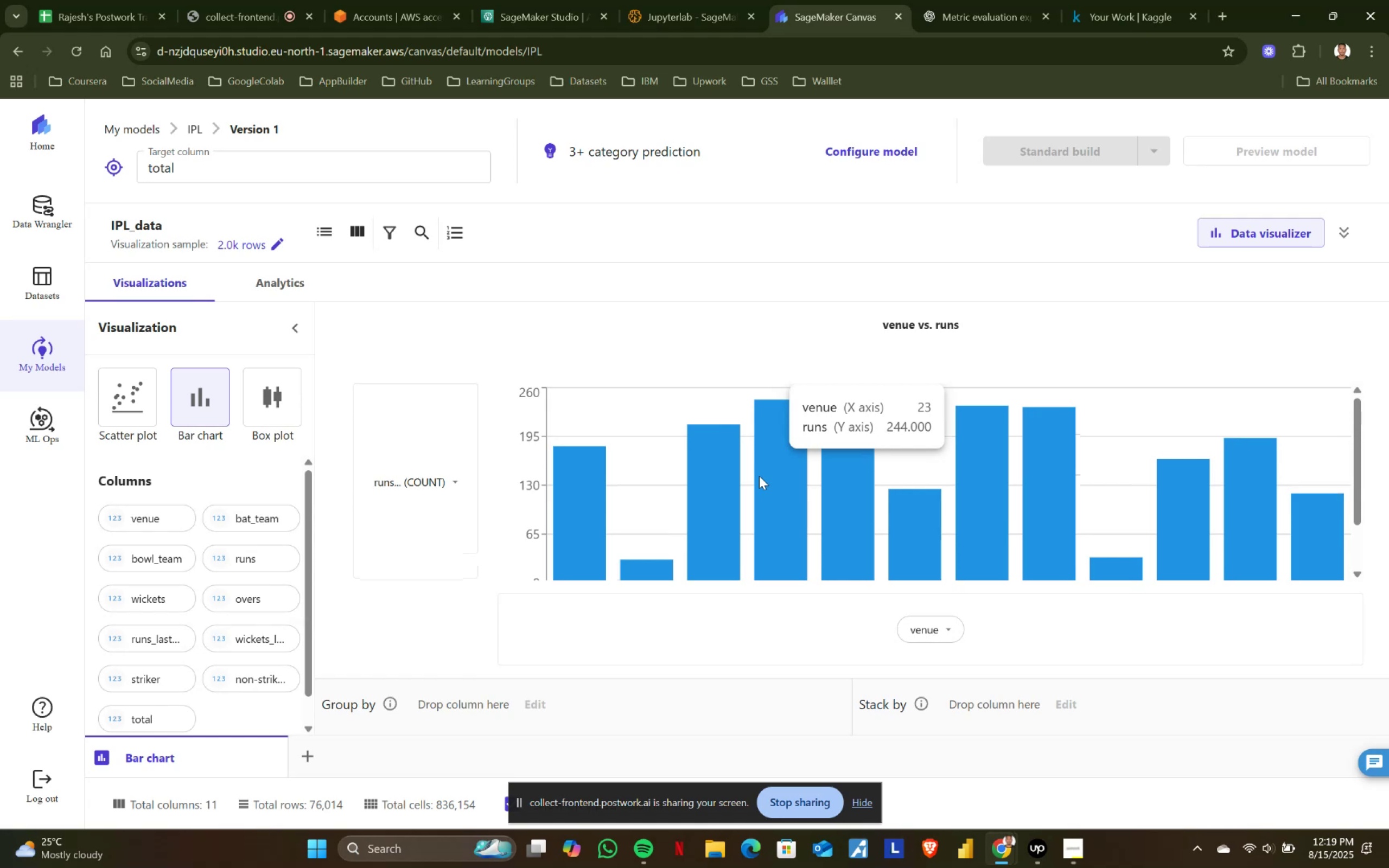 
scroll: coordinate [759, 476], scroll_direction: none, amount: 0.0
 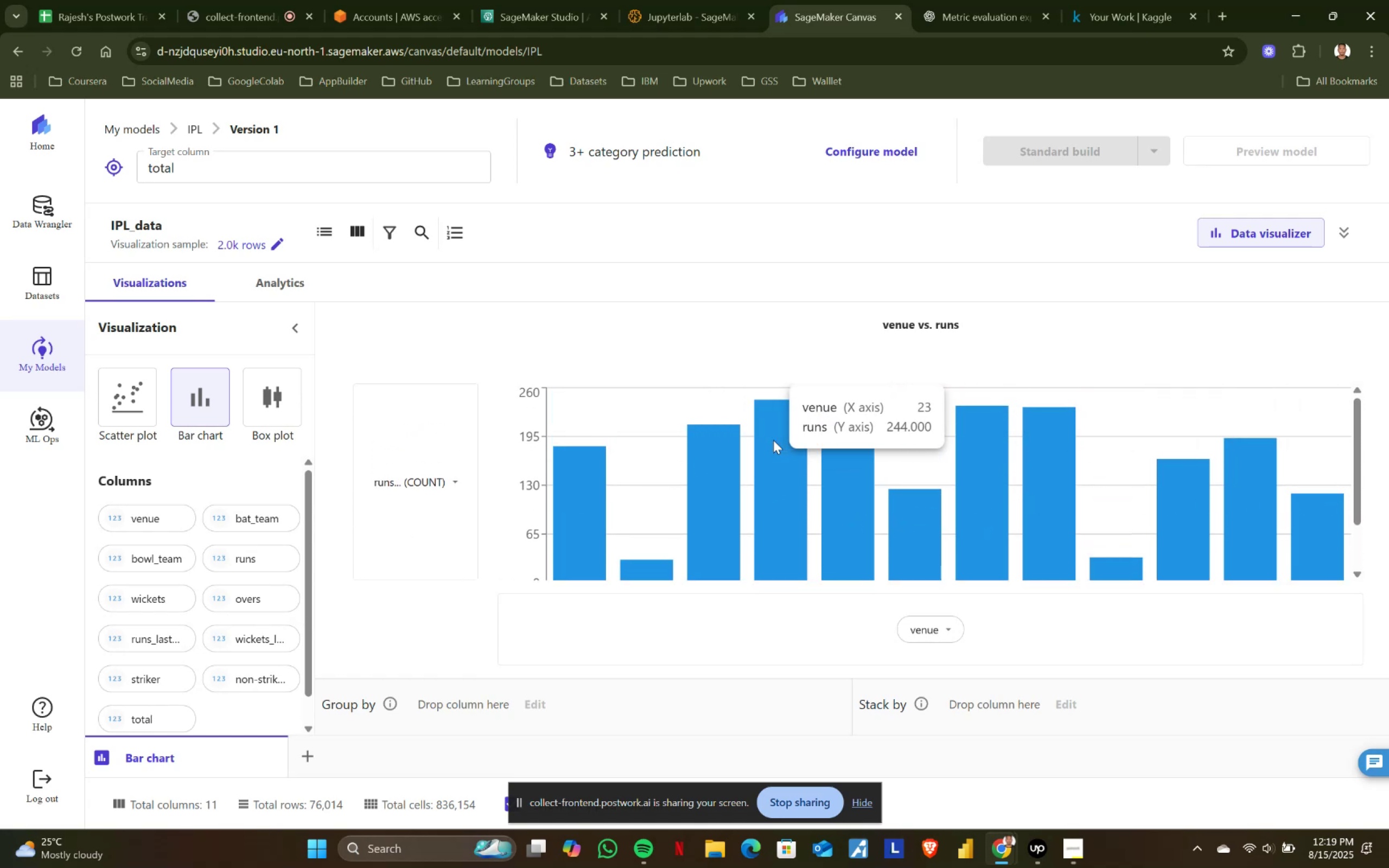 
wait(11.4)
 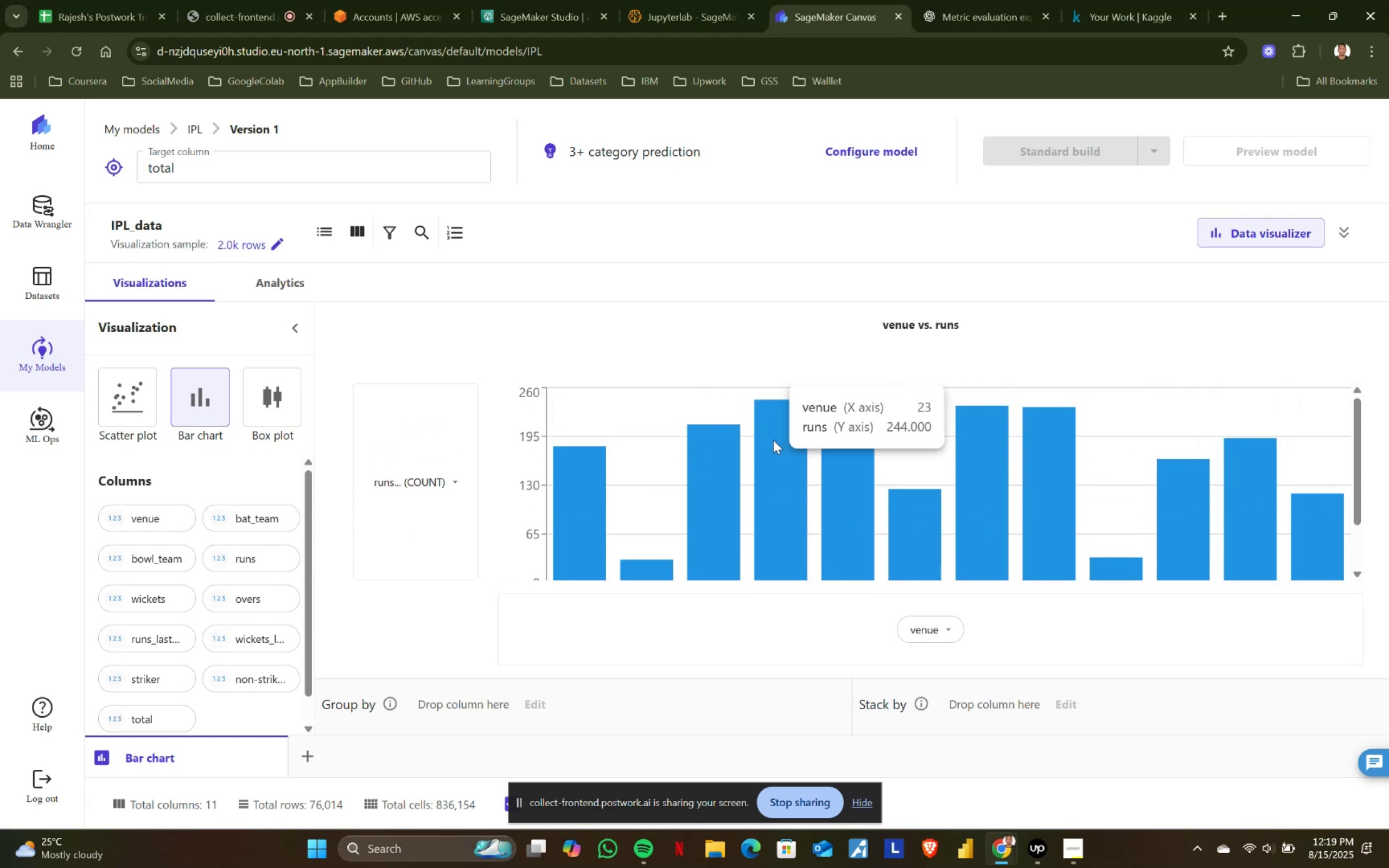 
left_click([457, 478])
 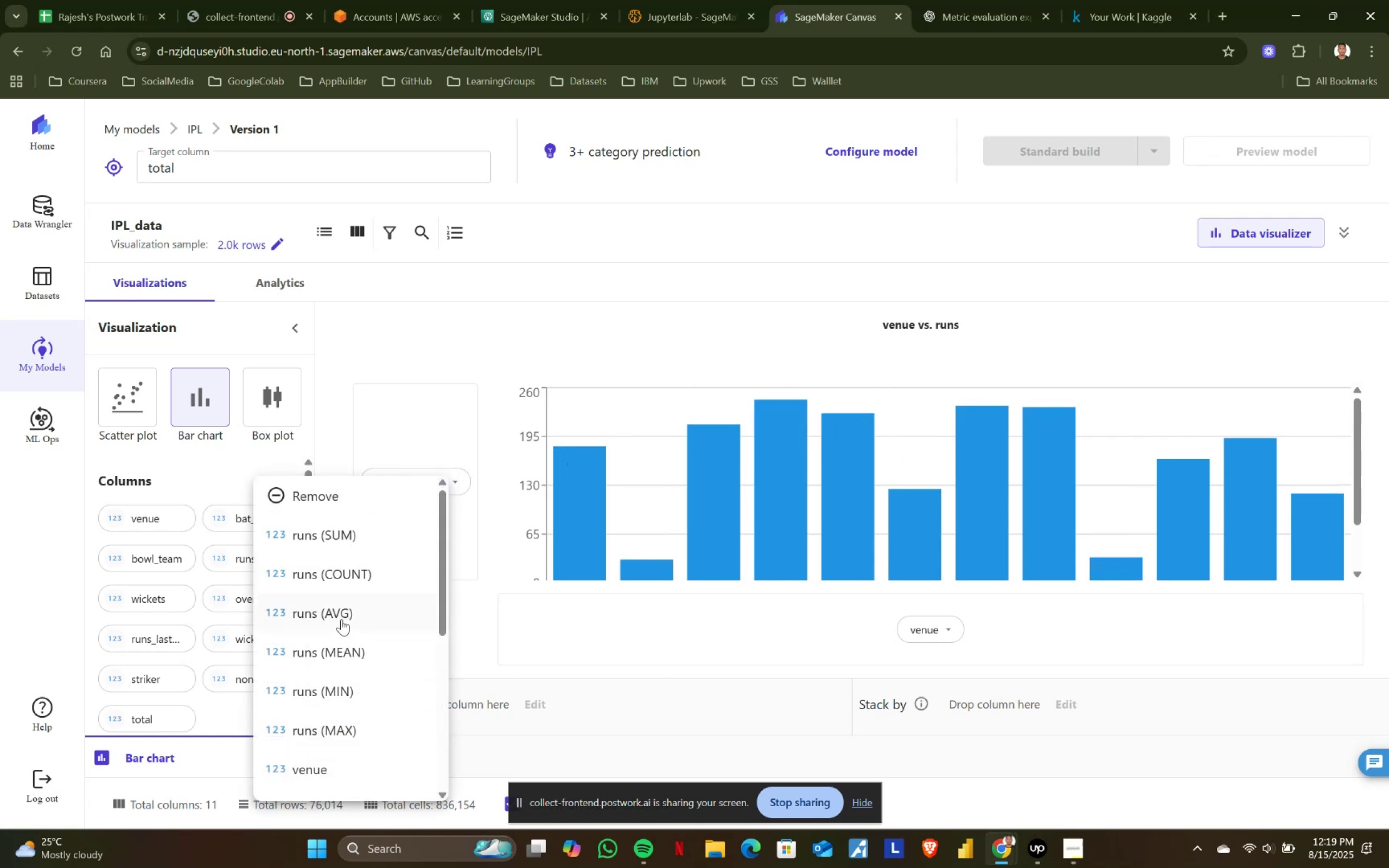 
left_click([342, 617])
 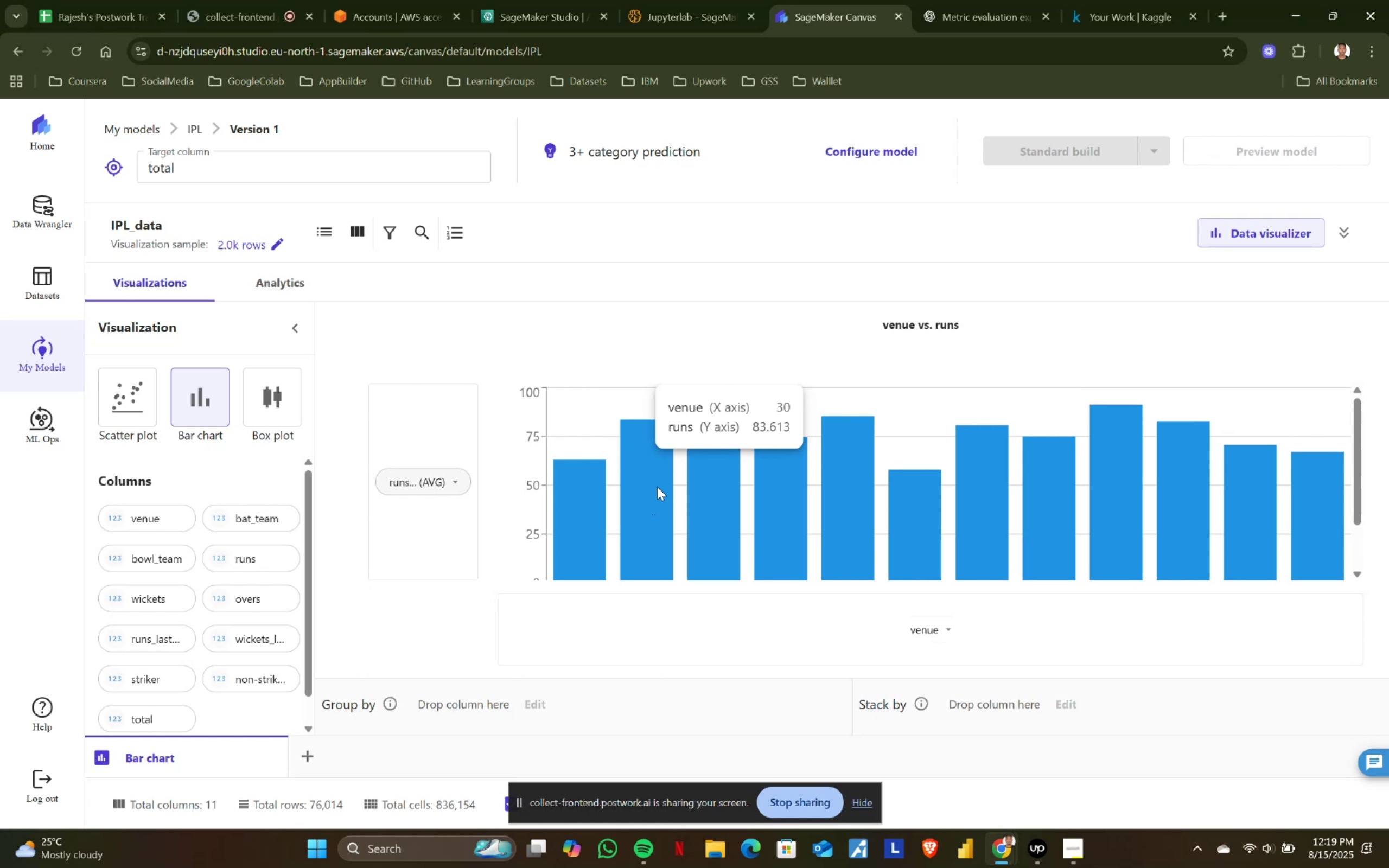 
wait(16.34)
 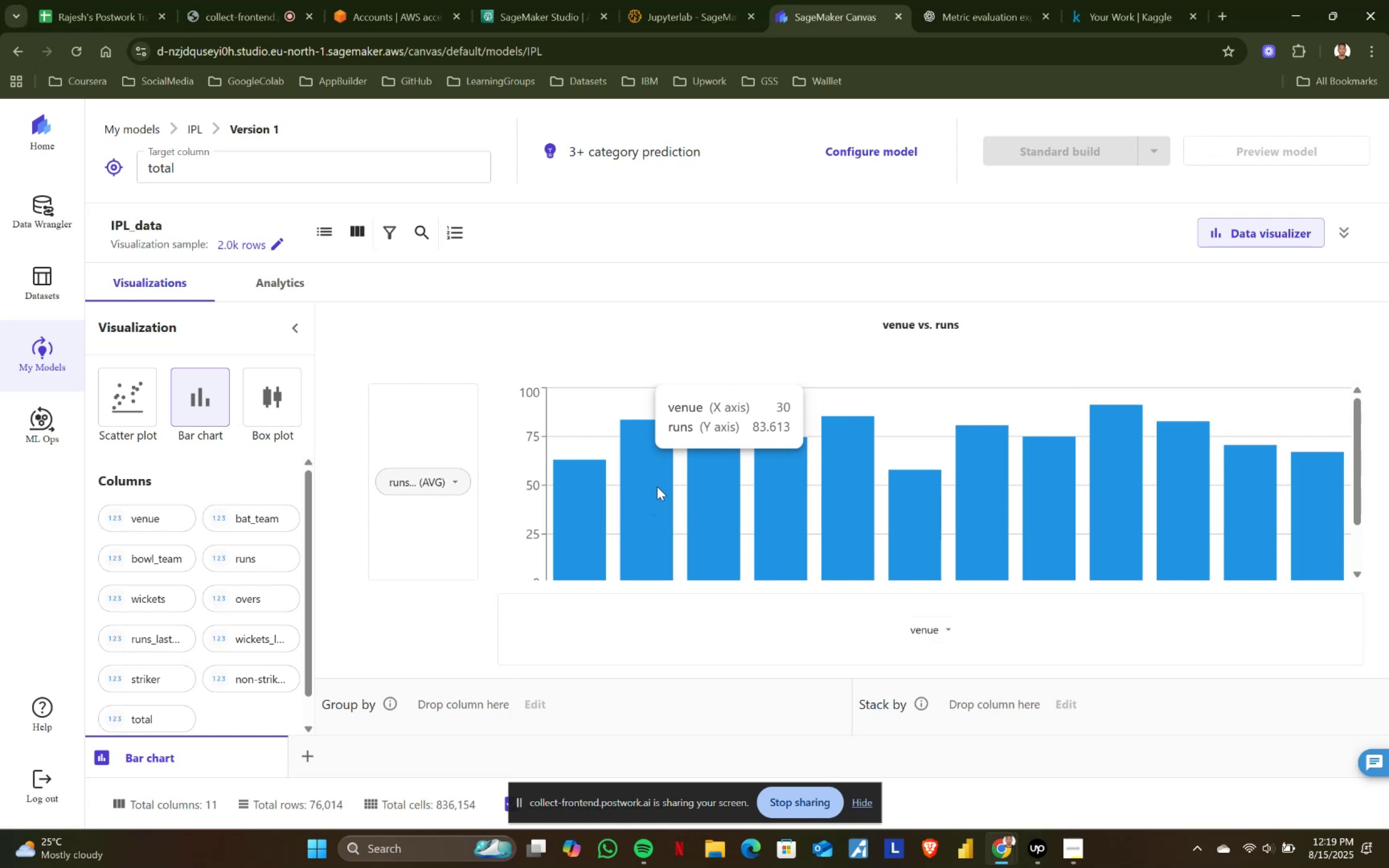 
left_click([1145, 0])
 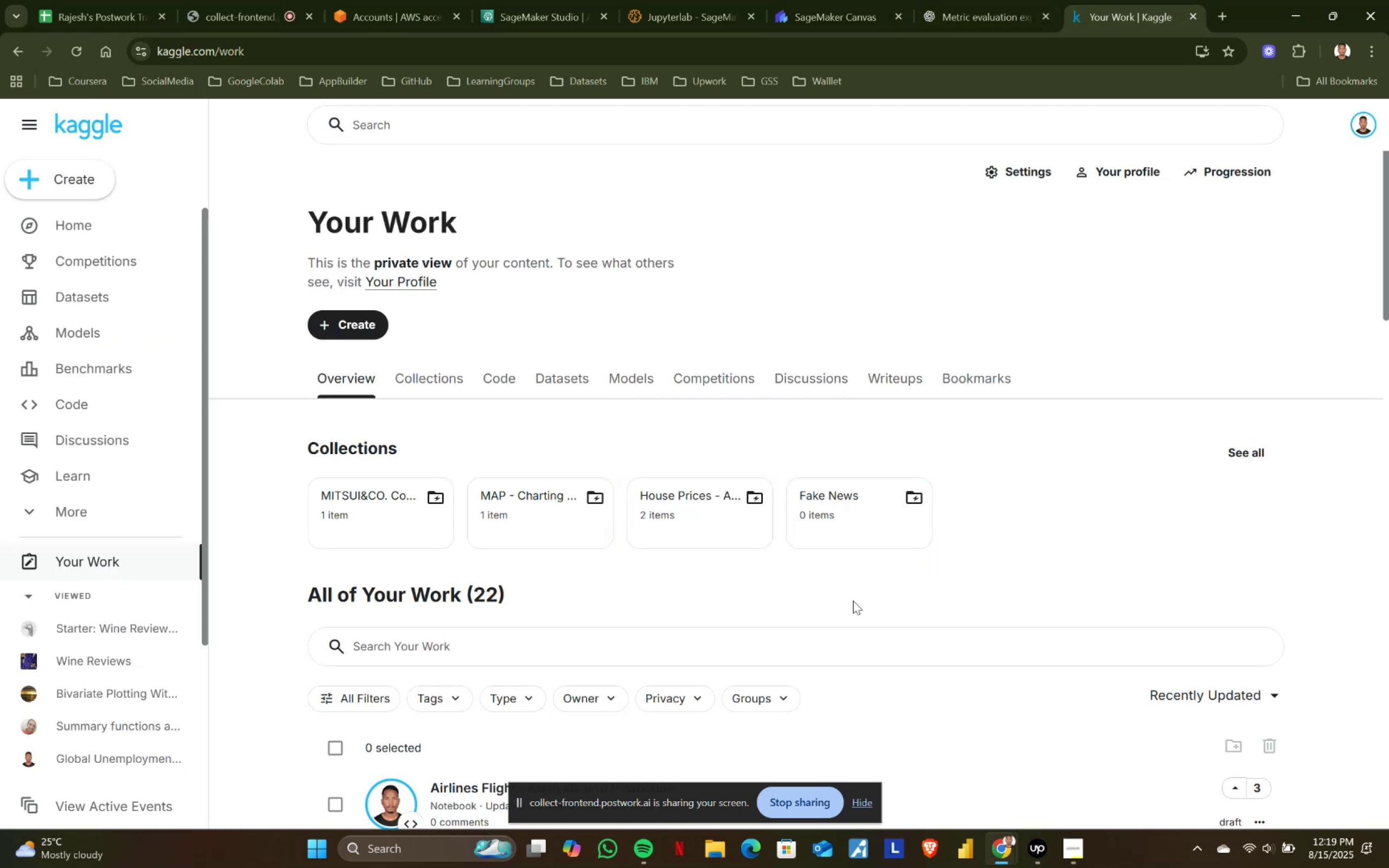 
scroll: coordinate [1075, 216], scroll_direction: up, amount: 2.0
 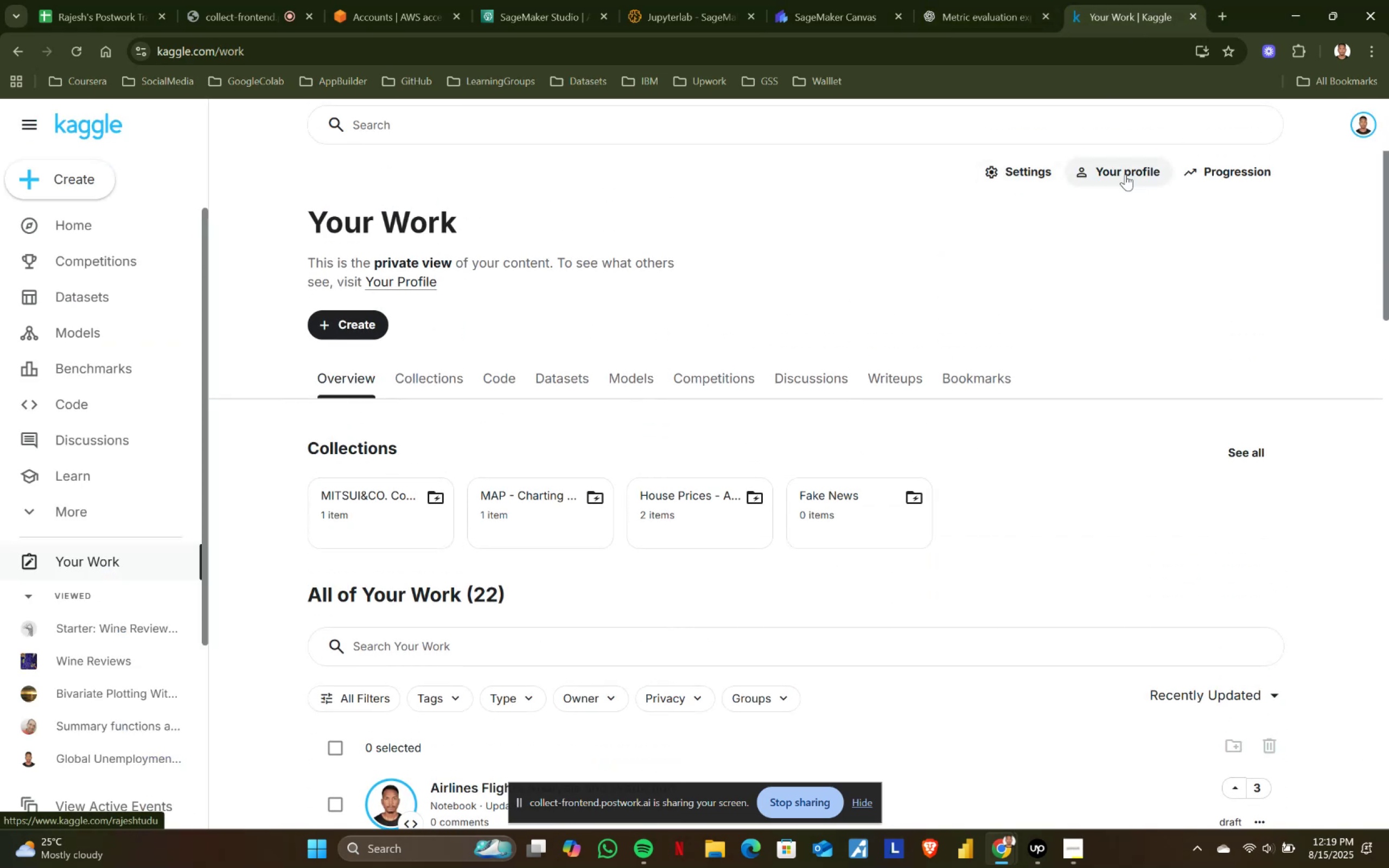 
left_click([1207, 170])
 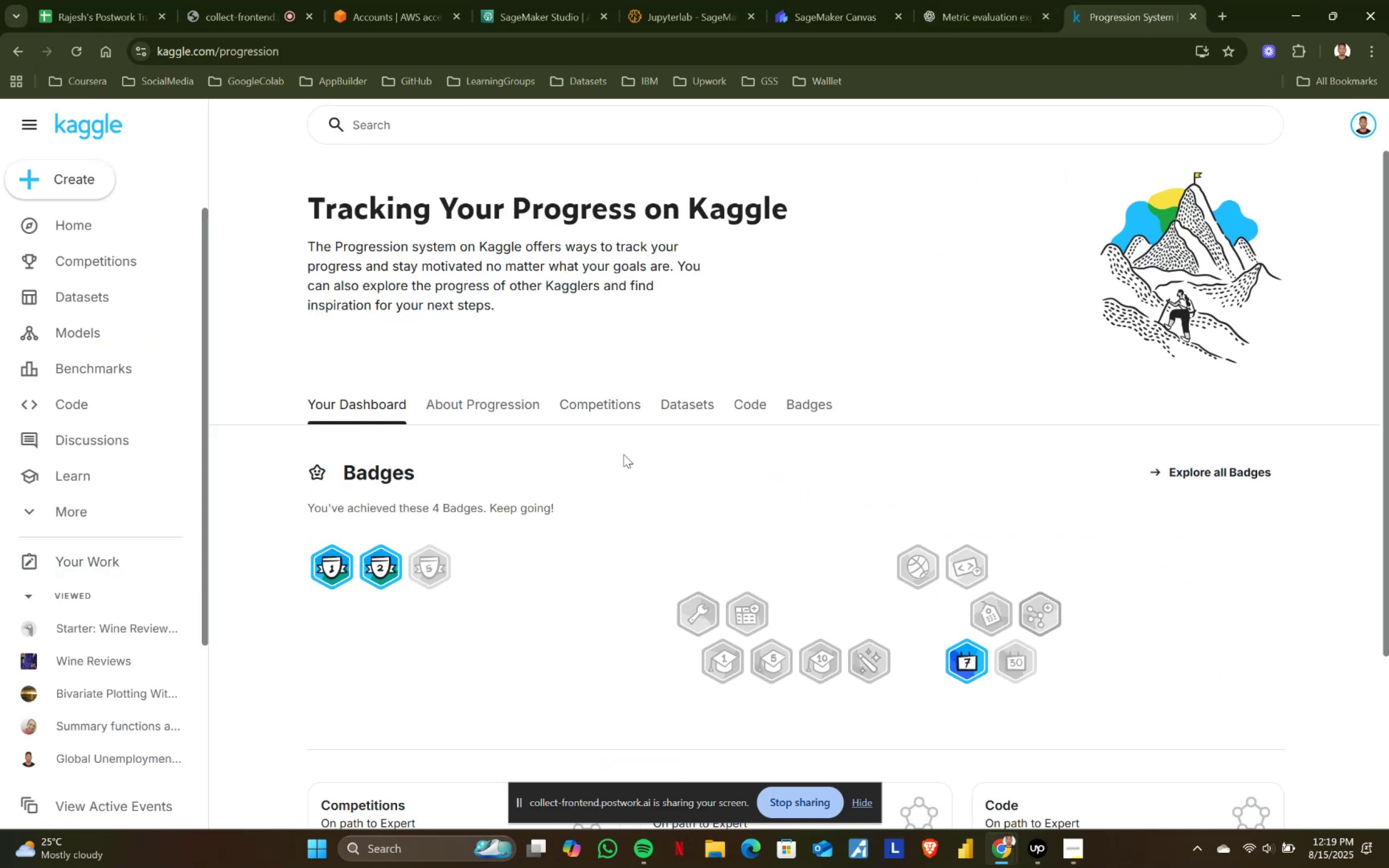 
scroll: coordinate [964, 533], scroll_direction: down, amount: 2.0
 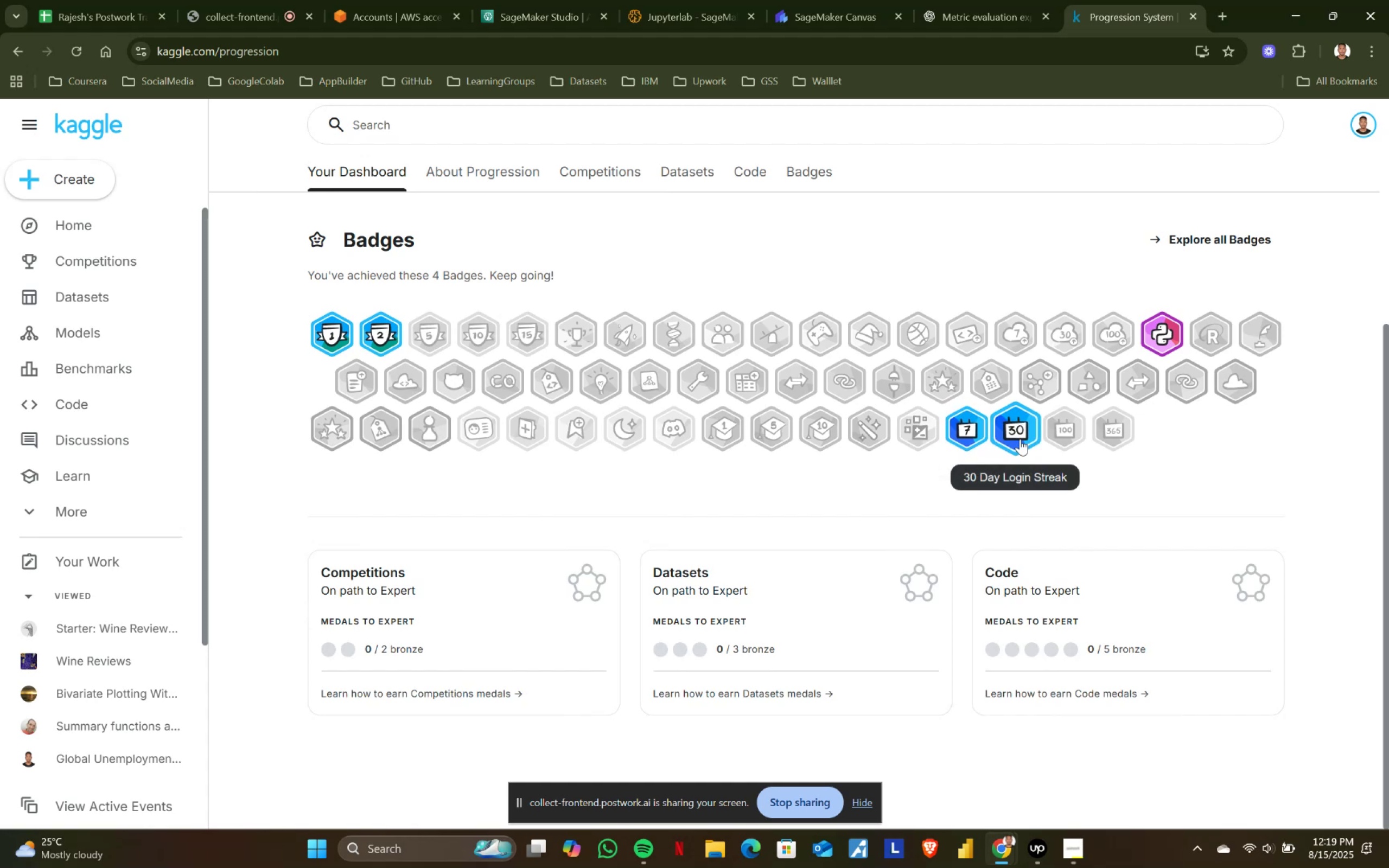 
scroll: coordinate [1020, 439], scroll_direction: up, amount: 3.0
 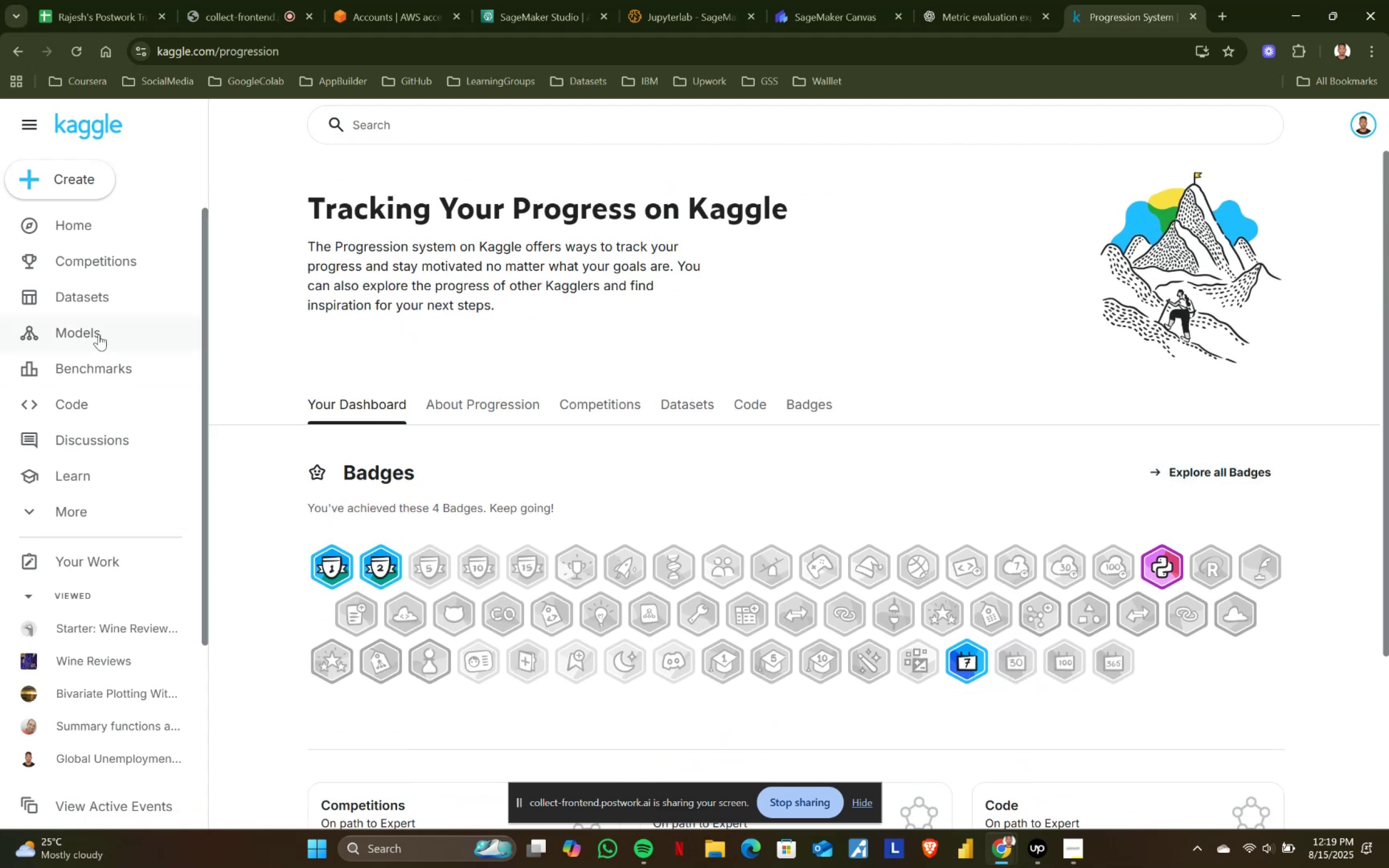 
left_click([67, 214])
 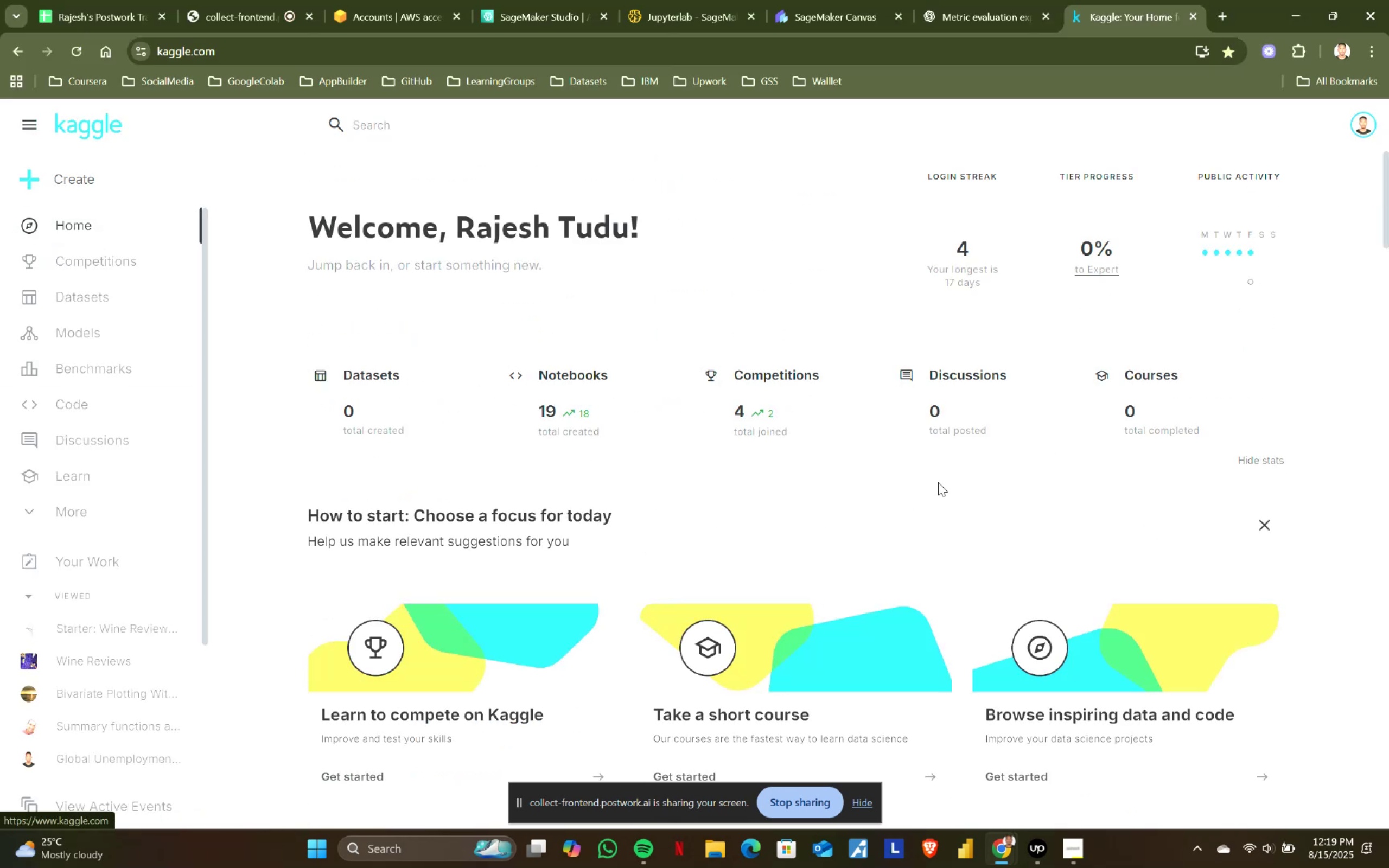 
left_click_drag(start_coordinate=[931, 268], to_coordinate=[1005, 282])
 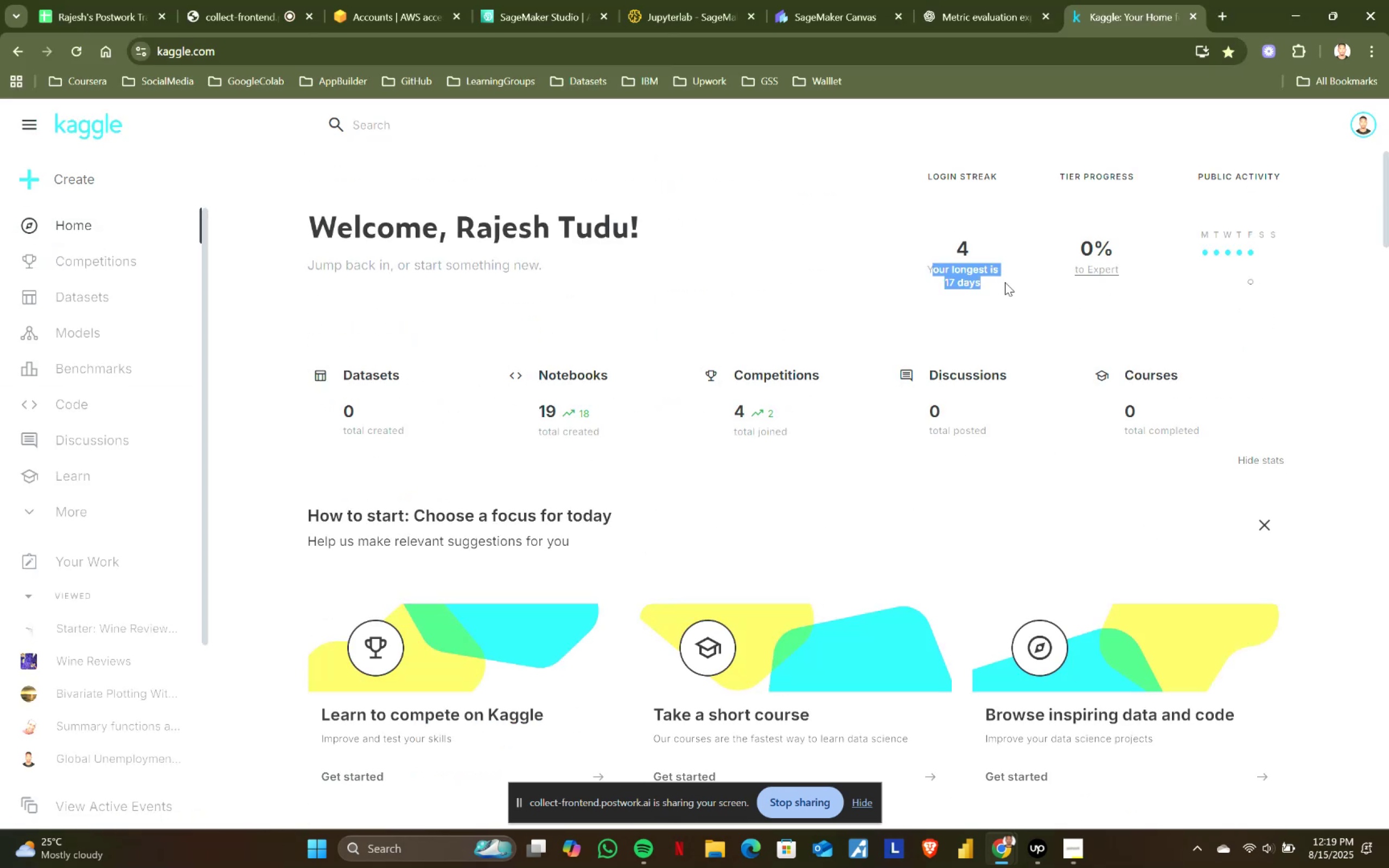 
left_click([1005, 282])
 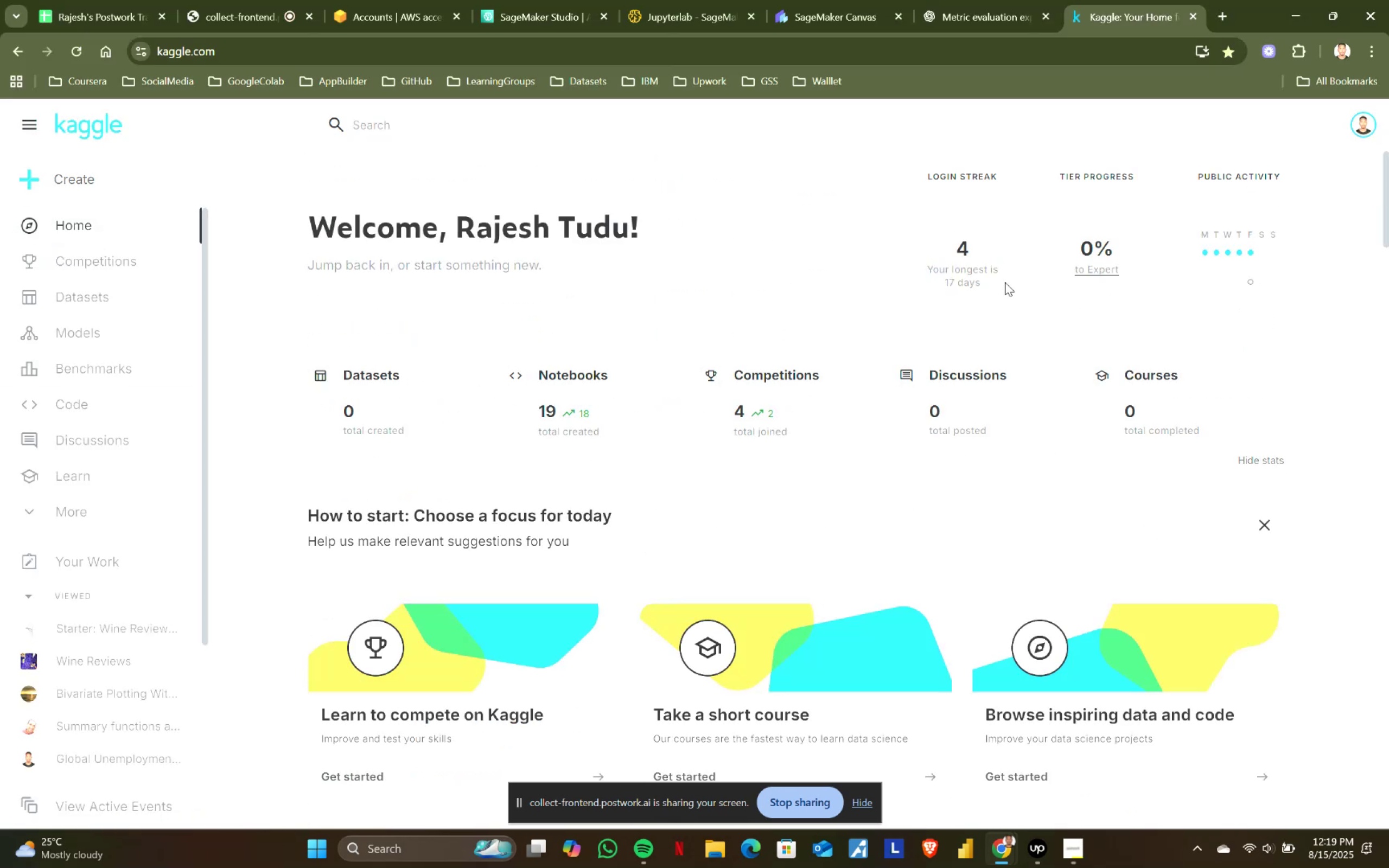 
left_click_drag(start_coordinate=[1005, 282], to_coordinate=[920, 259])
 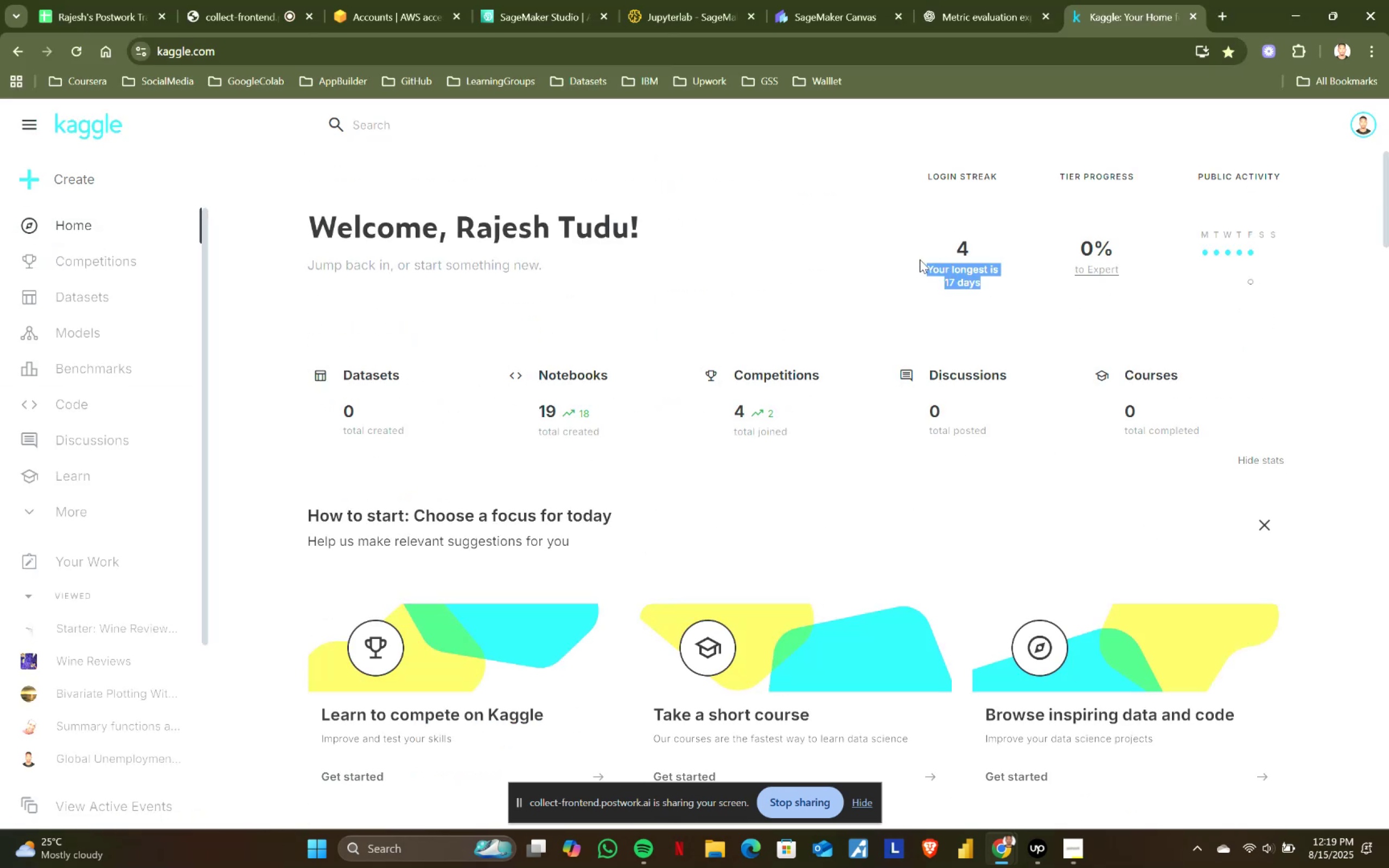 
left_click([920, 259])
 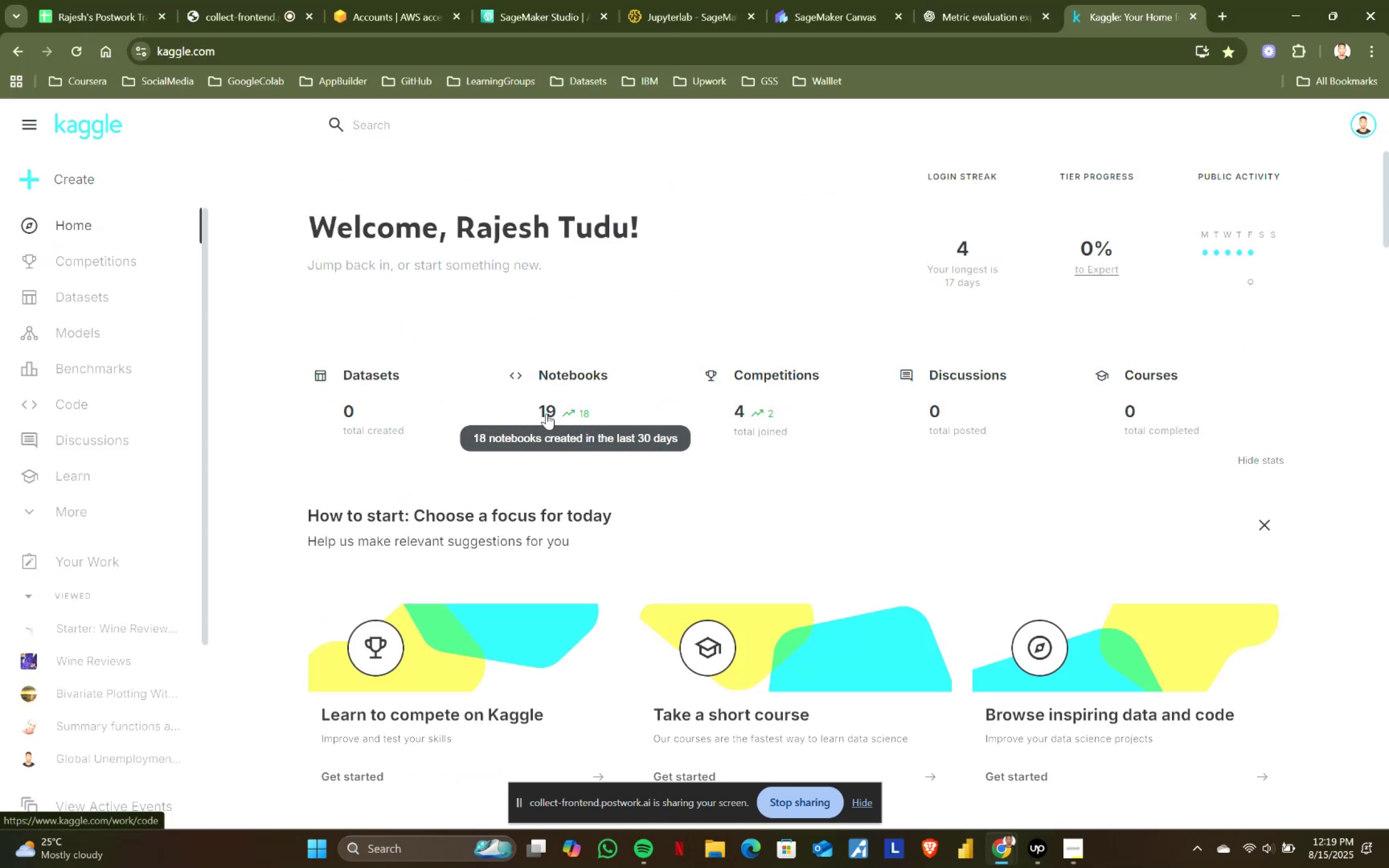 
left_click_drag(start_coordinate=[307, 409], to_coordinate=[422, 427])
 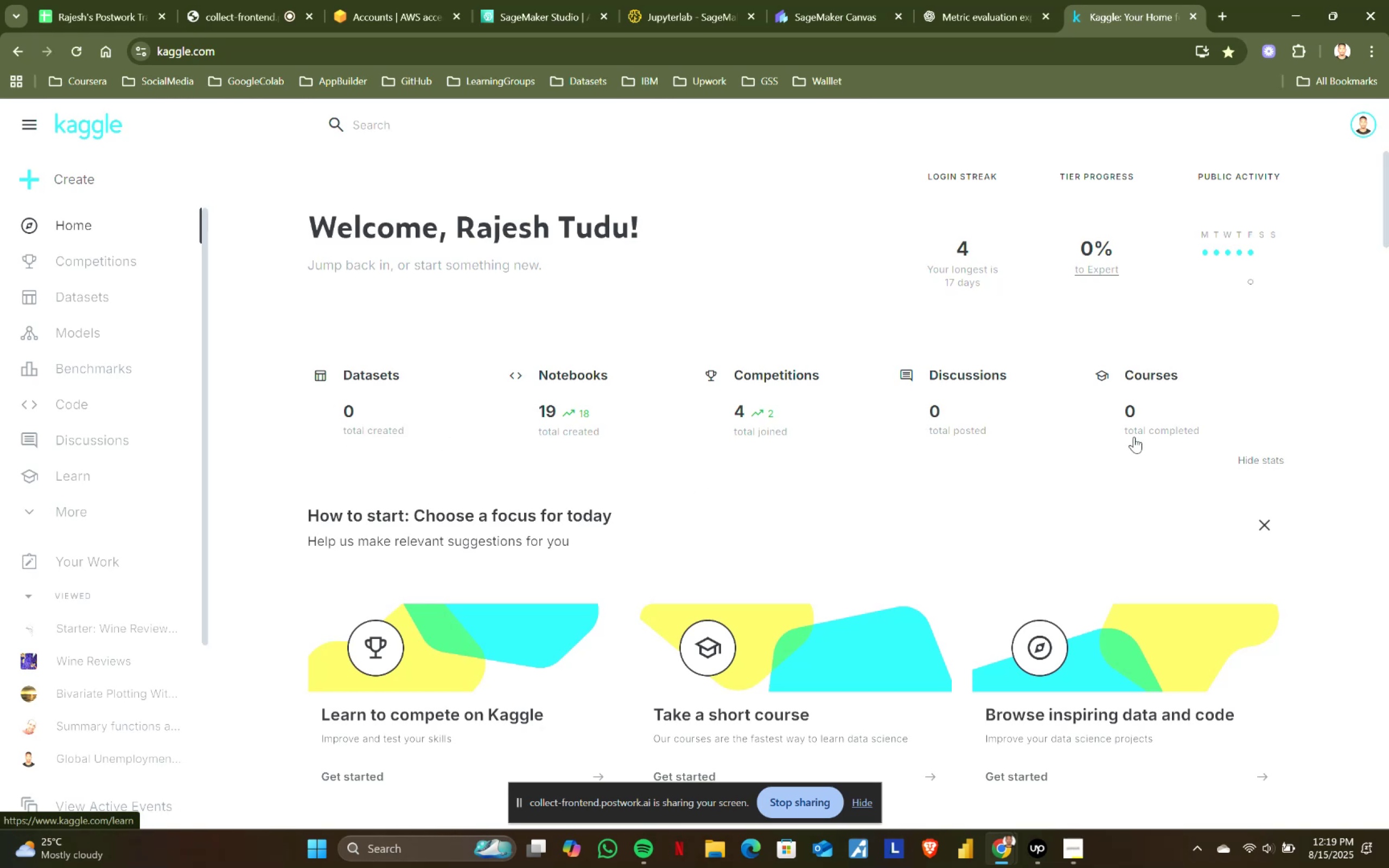 
scroll: coordinate [1135, 456], scroll_direction: up, amount: 1.0
 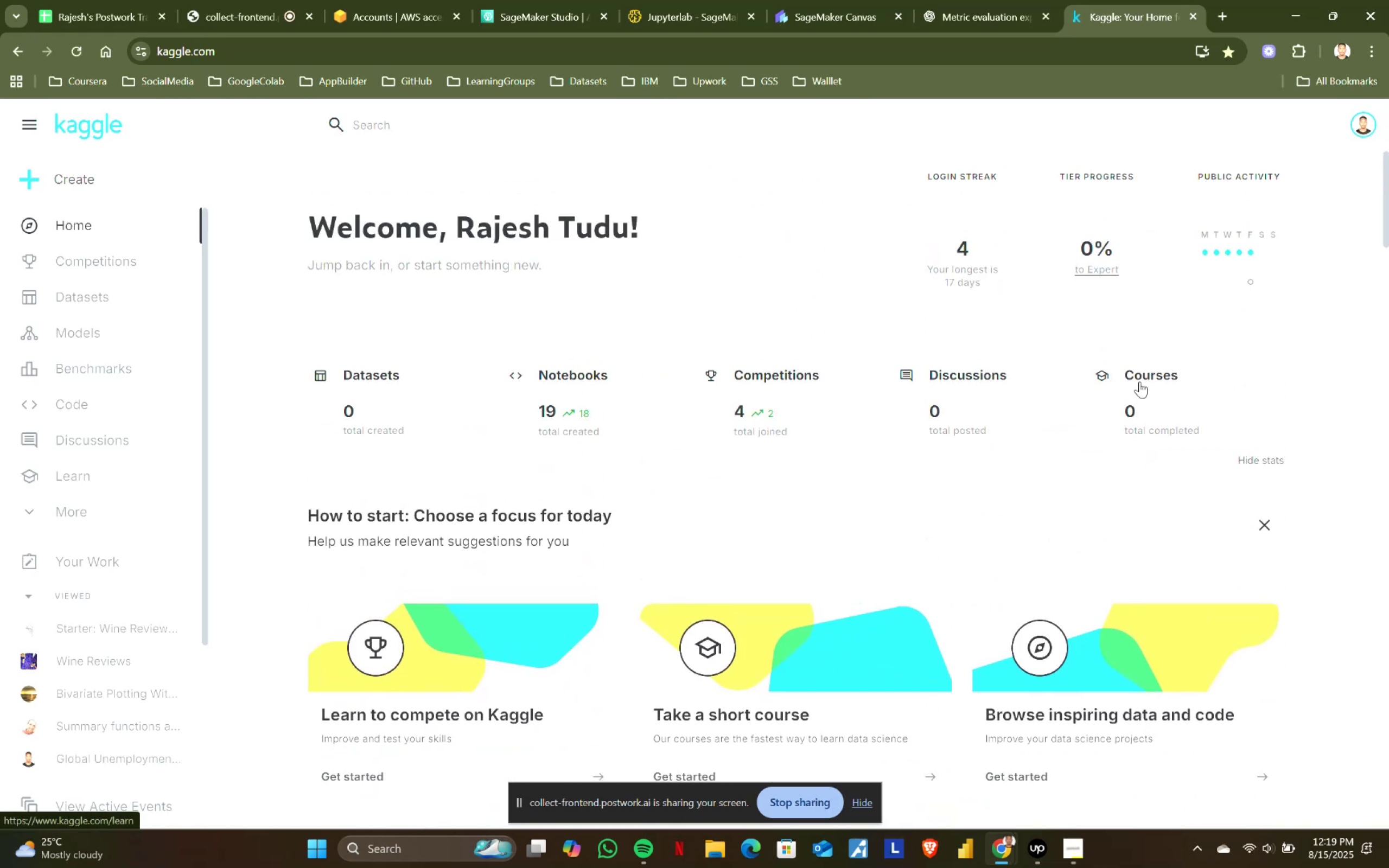 
left_click([1139, 381])
 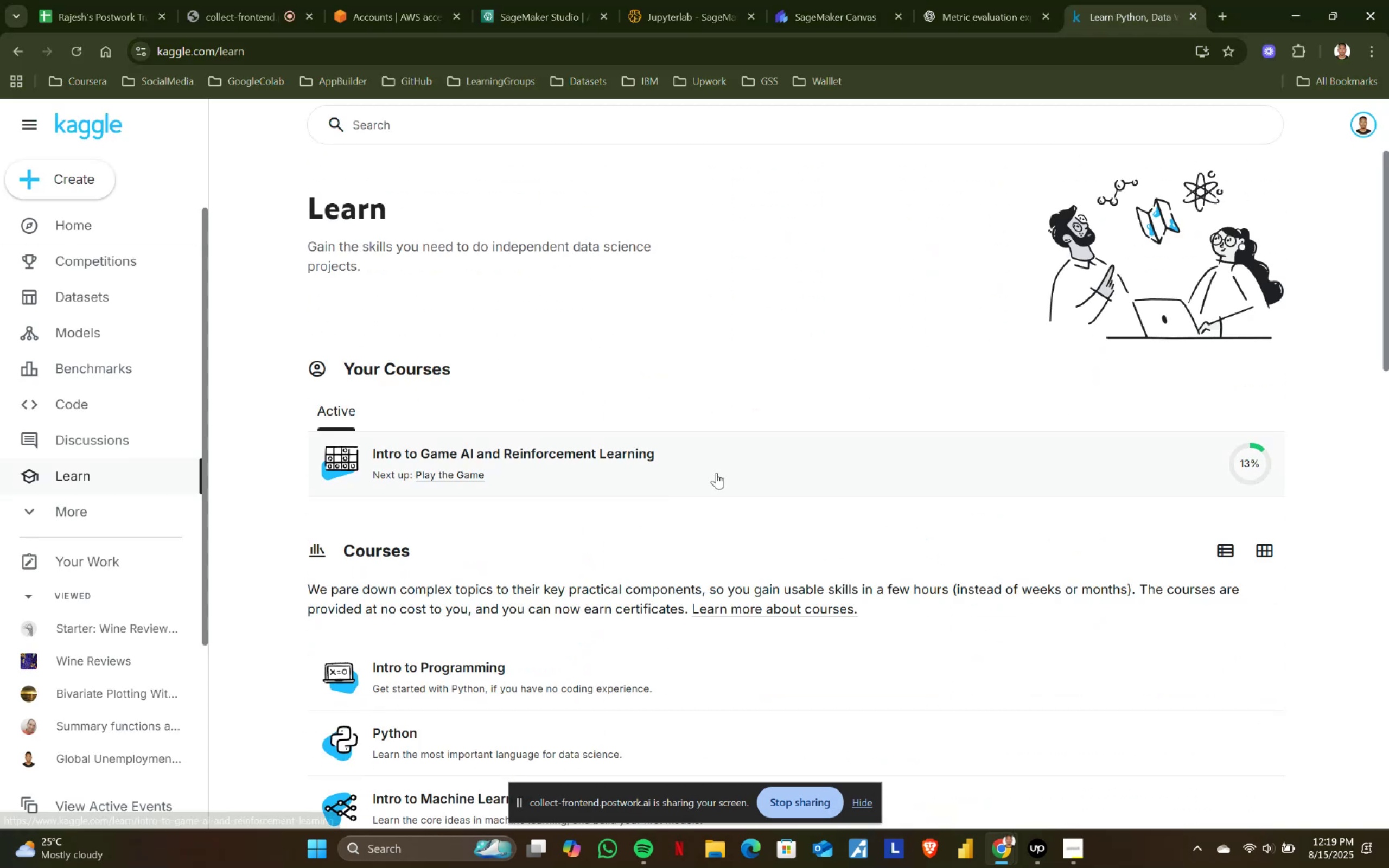 
scroll: coordinate [531, 511], scroll_direction: down, amount: 2.0
 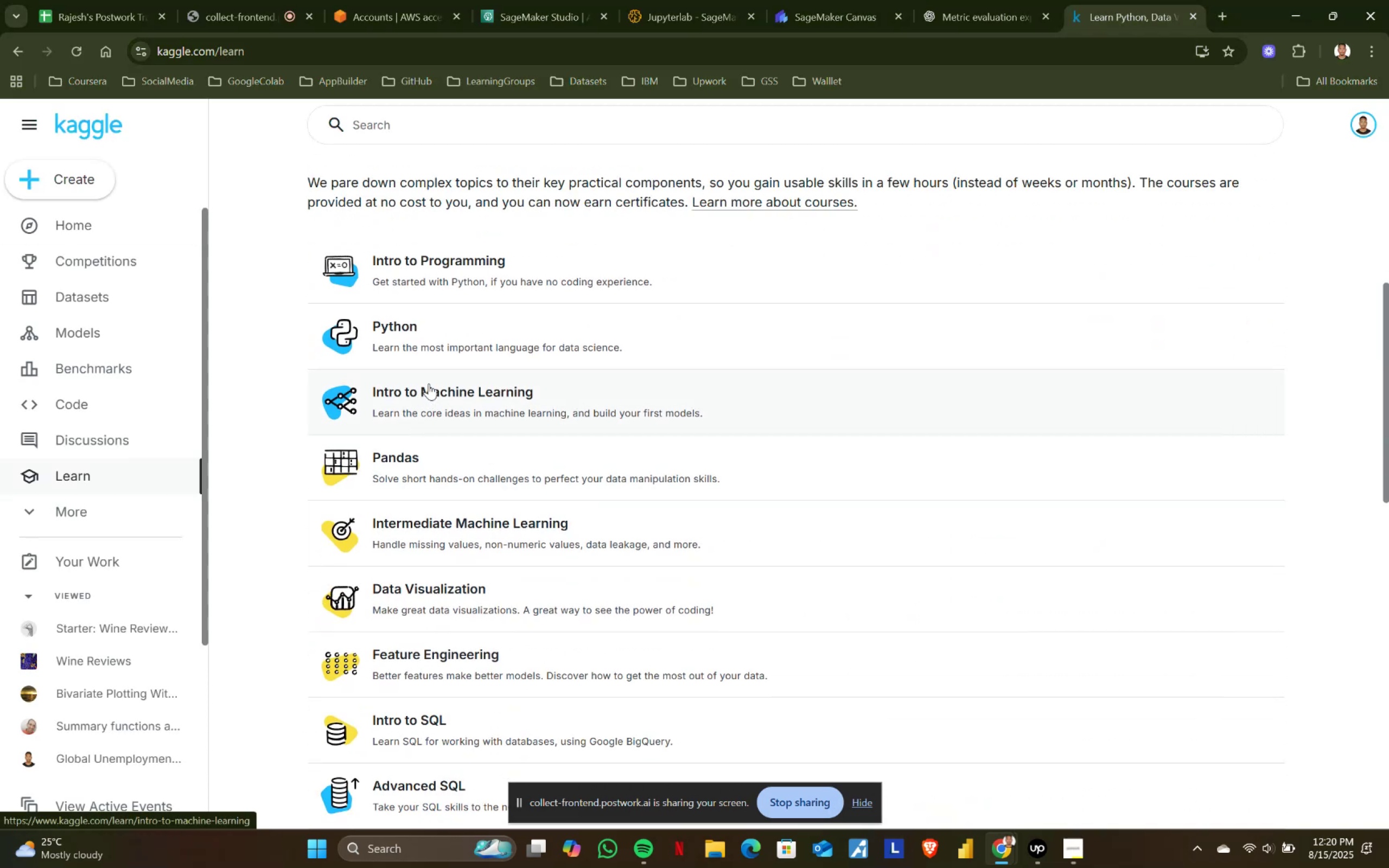 
left_click([403, 325])
 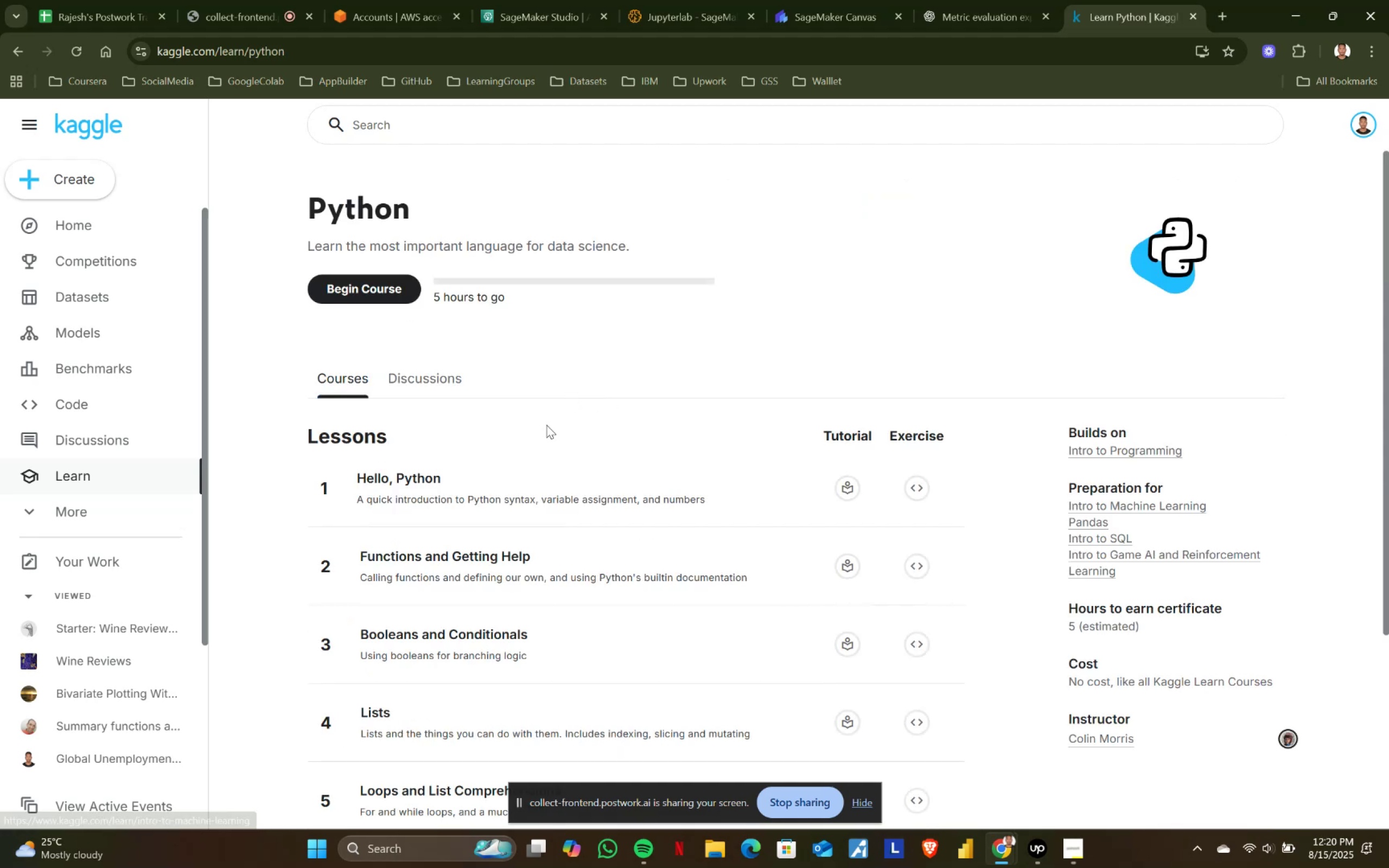 
scroll: coordinate [635, 528], scroll_direction: down, amount: 1.0
 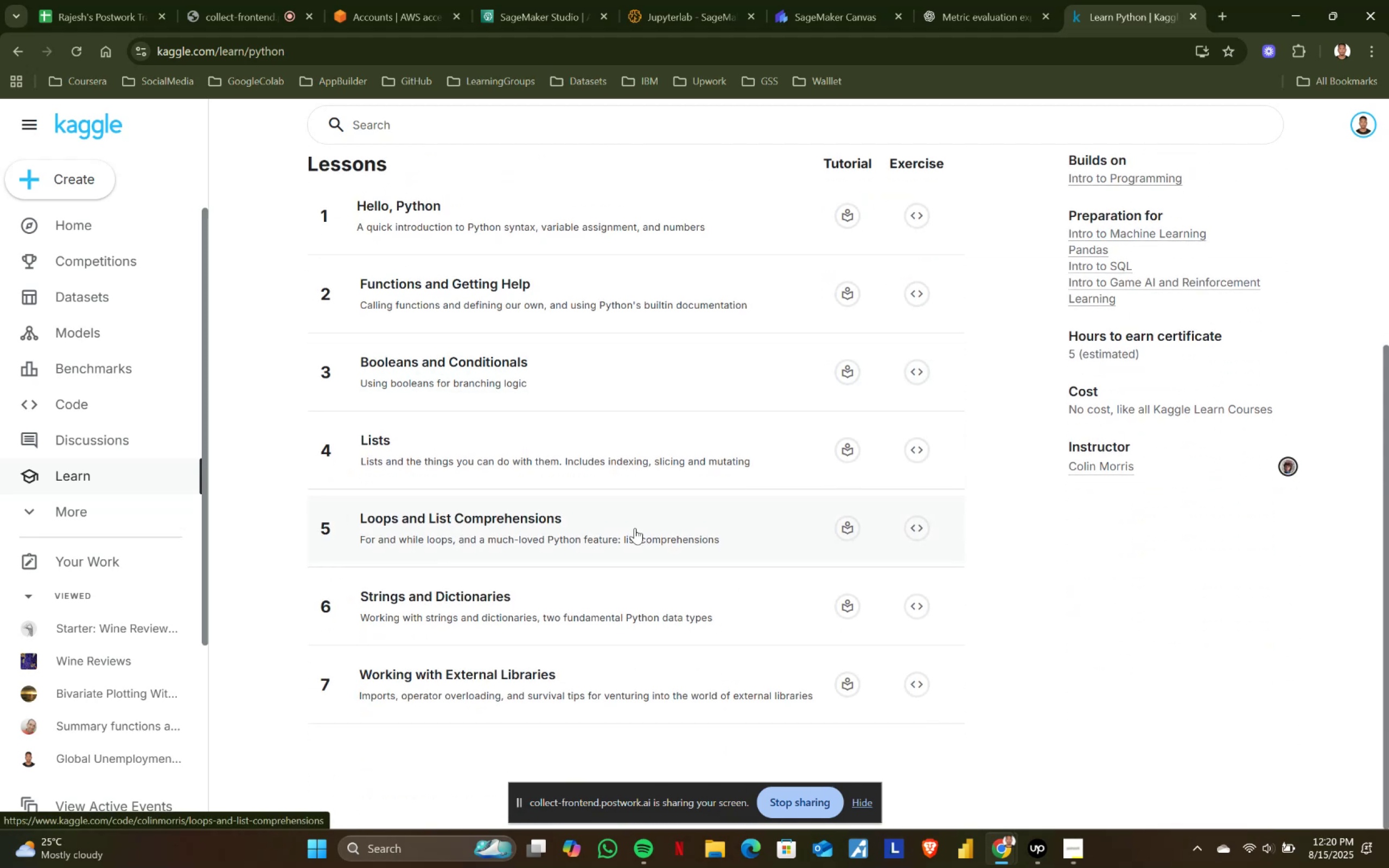 
scroll: coordinate [635, 528], scroll_direction: up, amount: 2.0
 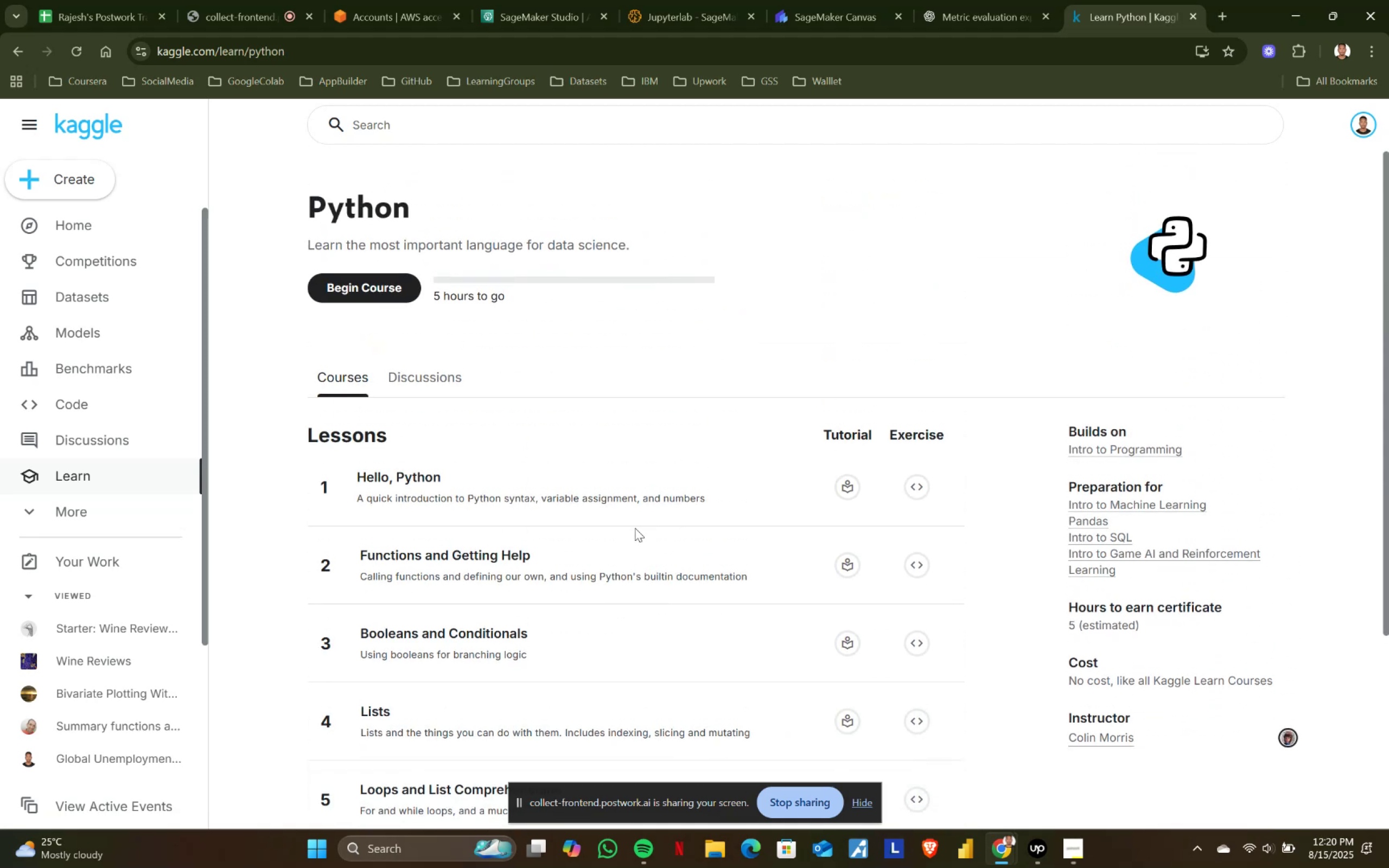 
left_click([432, 377])
 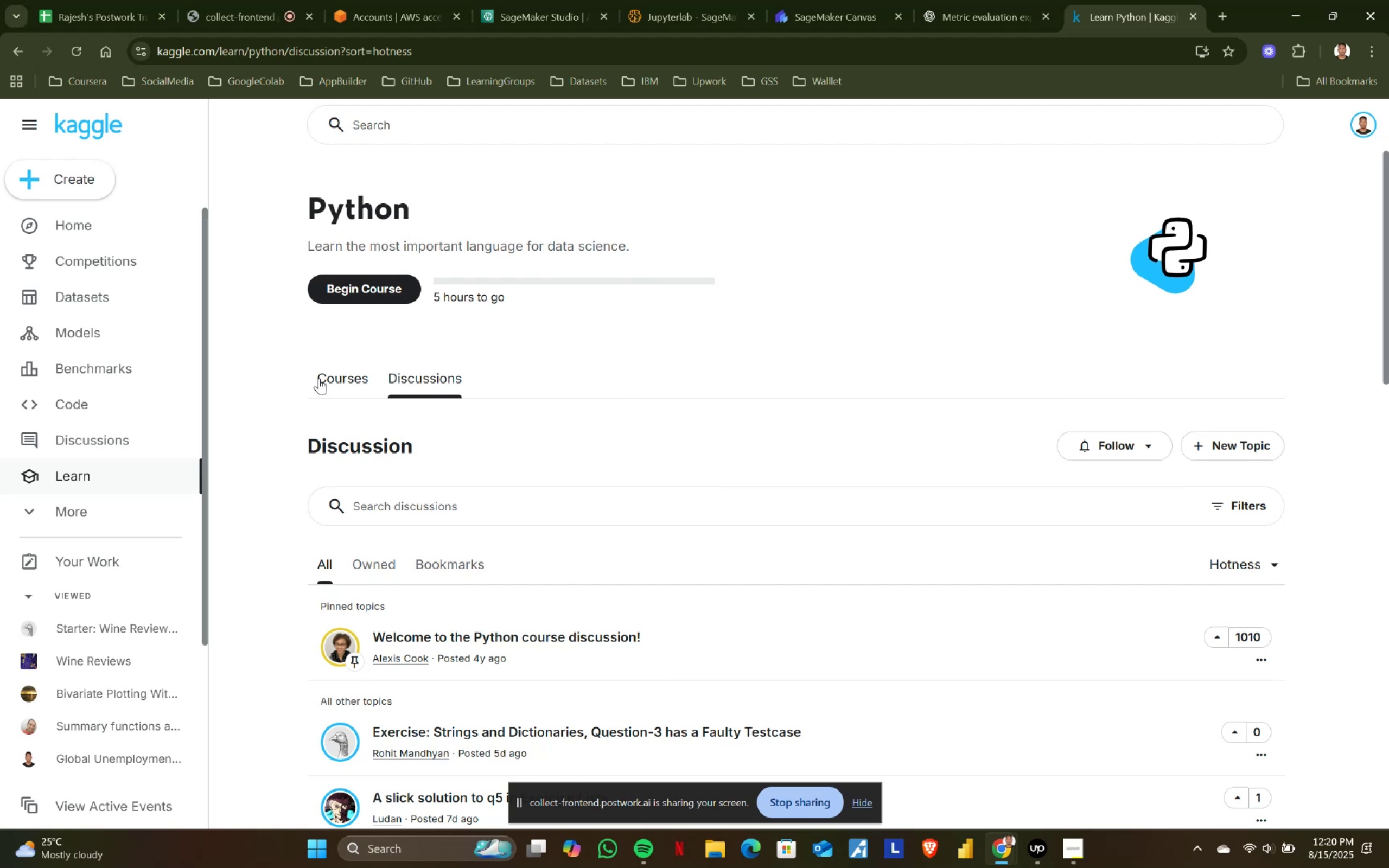 
left_click([319, 378])
 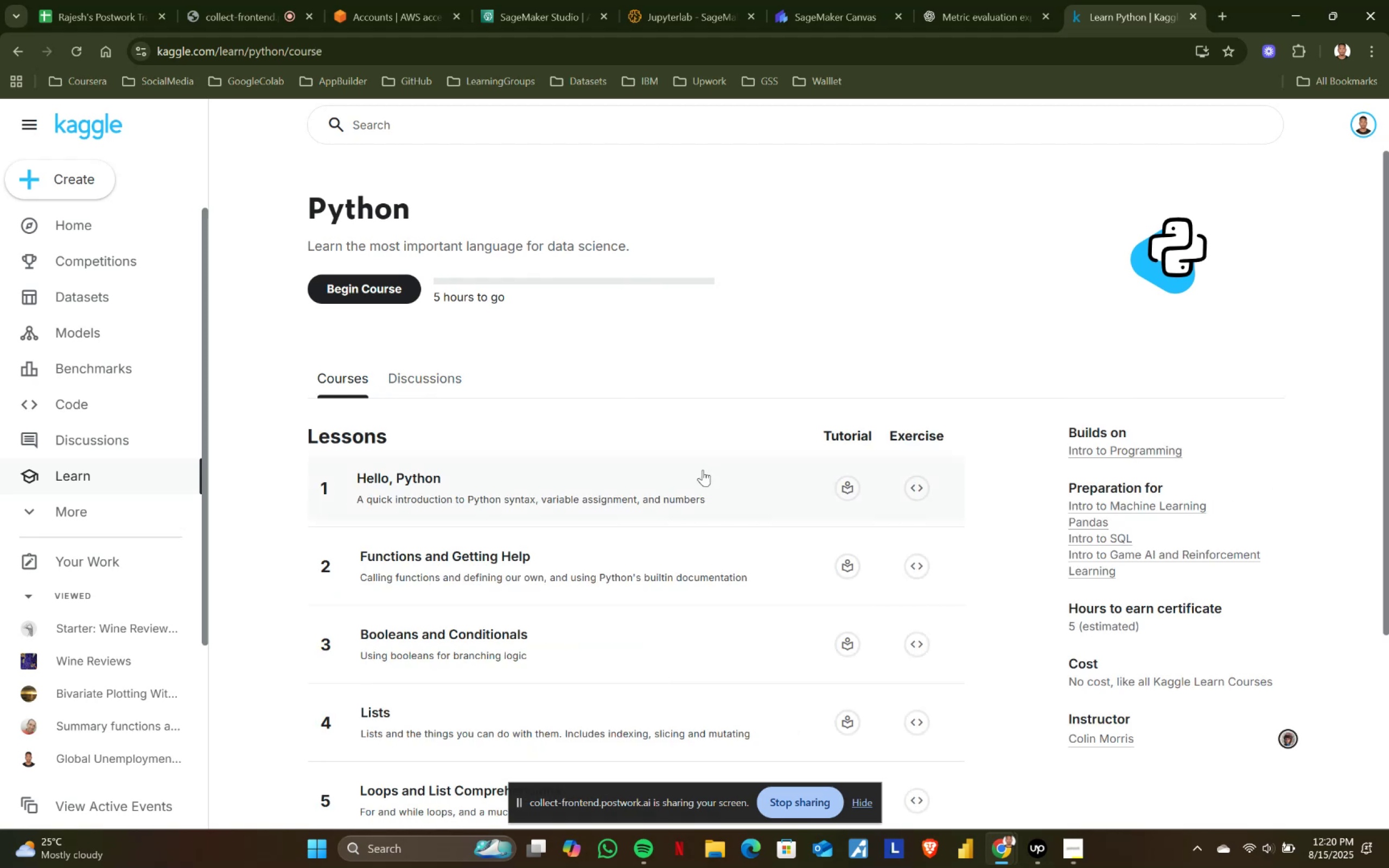 
scroll: coordinate [703, 470], scroll_direction: down, amount: 1.0
 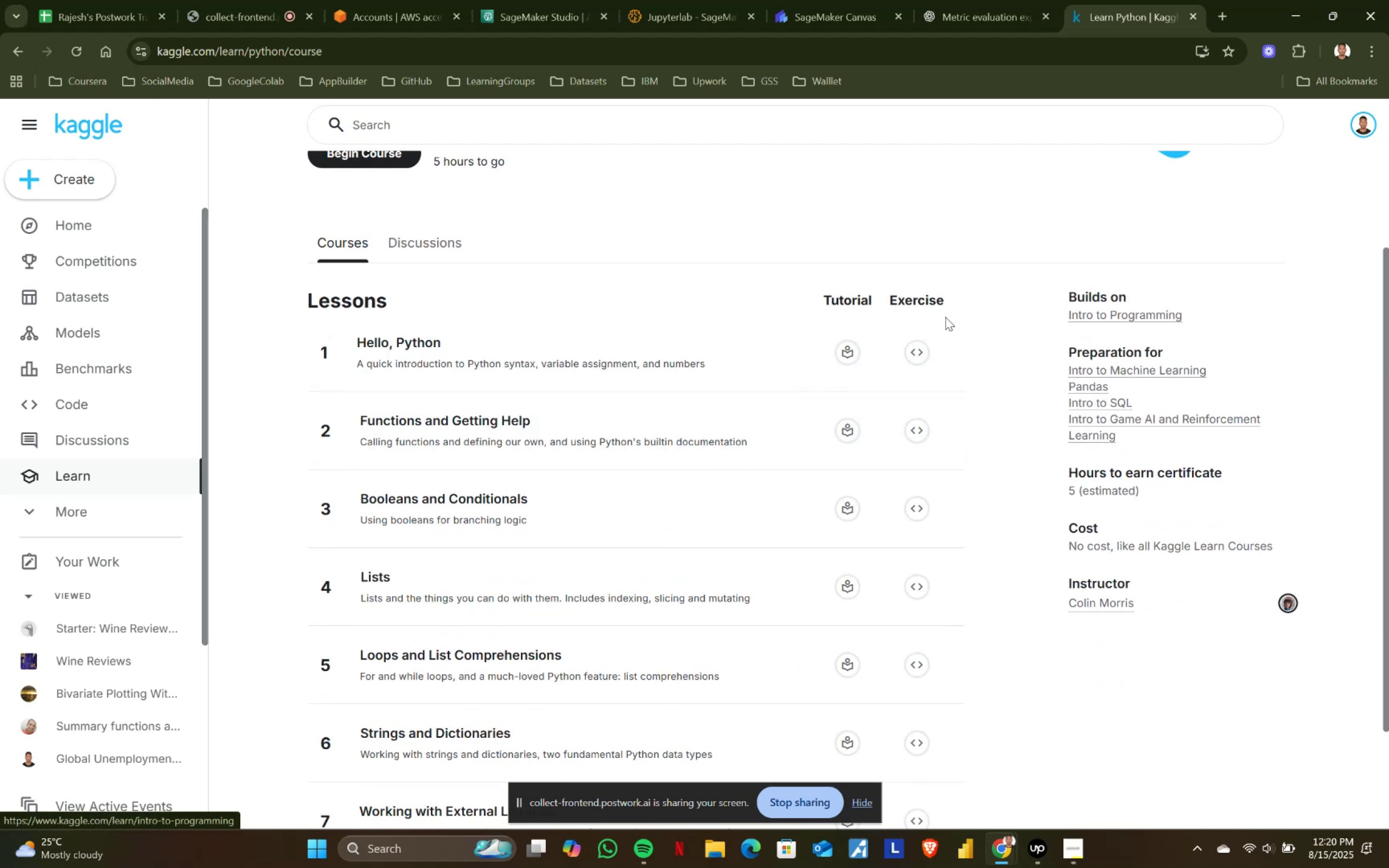 
left_click([375, 341])
 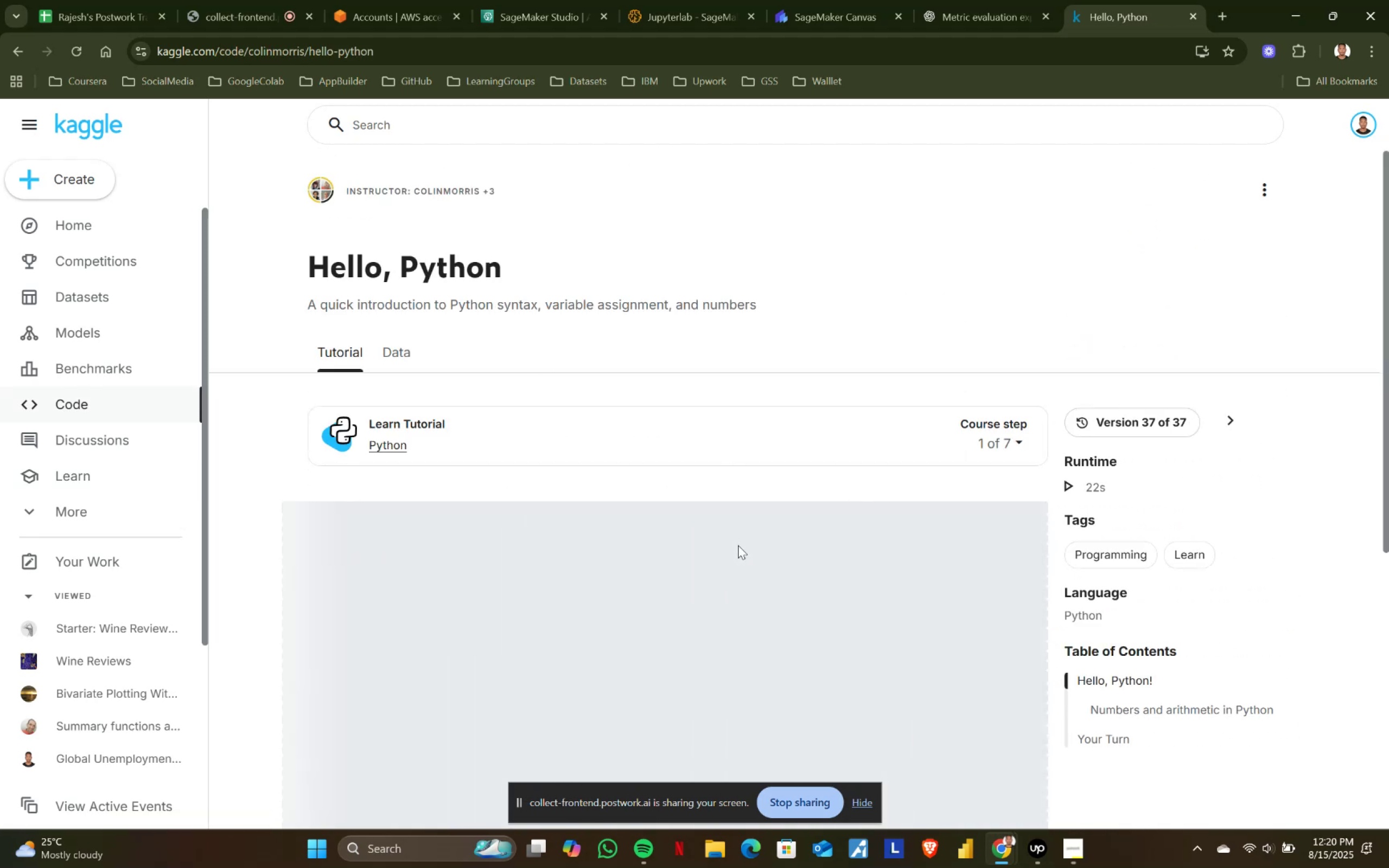 
scroll: coordinate [738, 545], scroll_direction: down, amount: 6.0
 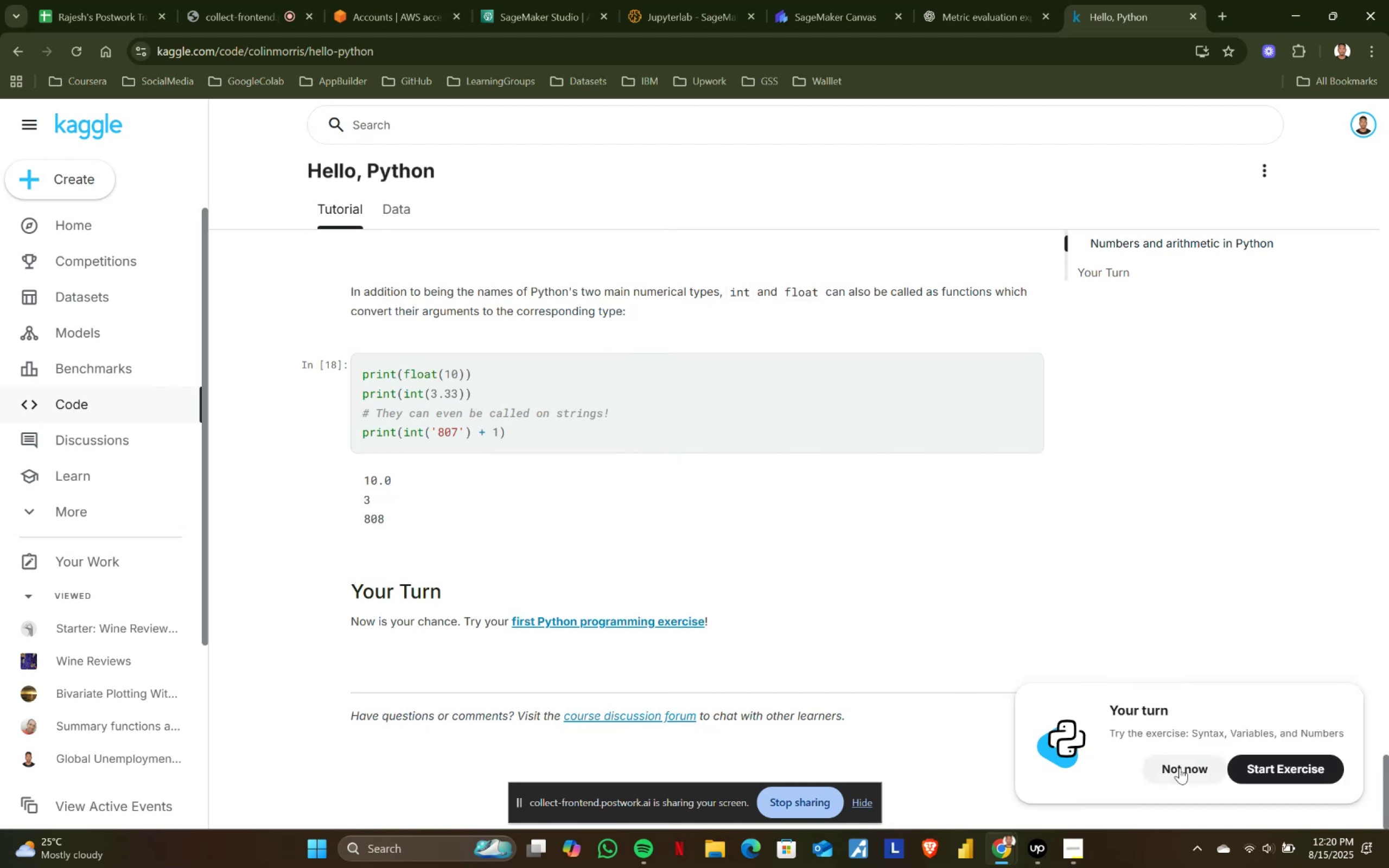 
wait(6.82)
 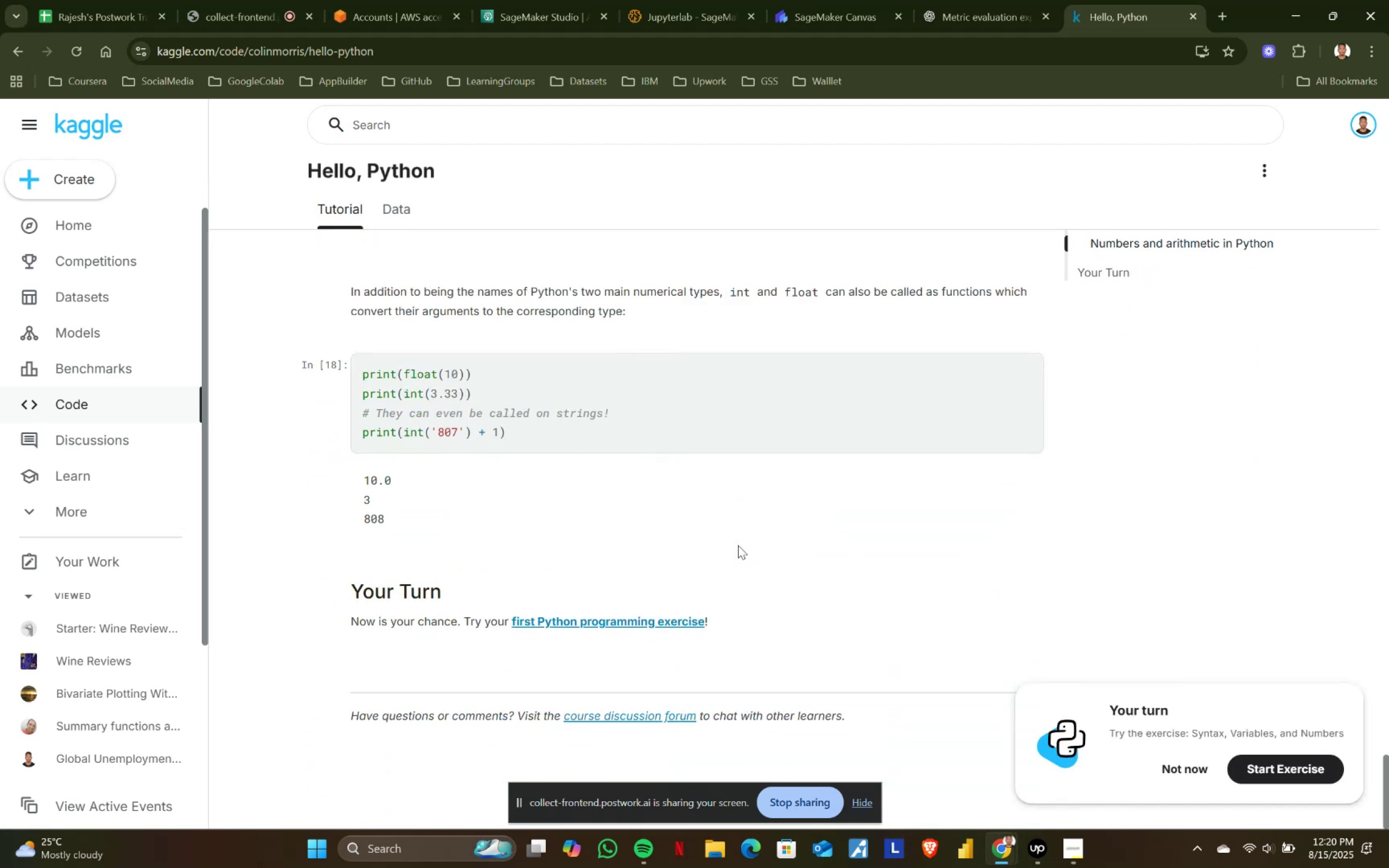 
scroll: coordinate [1047, 590], scroll_direction: up, amount: 25.0
 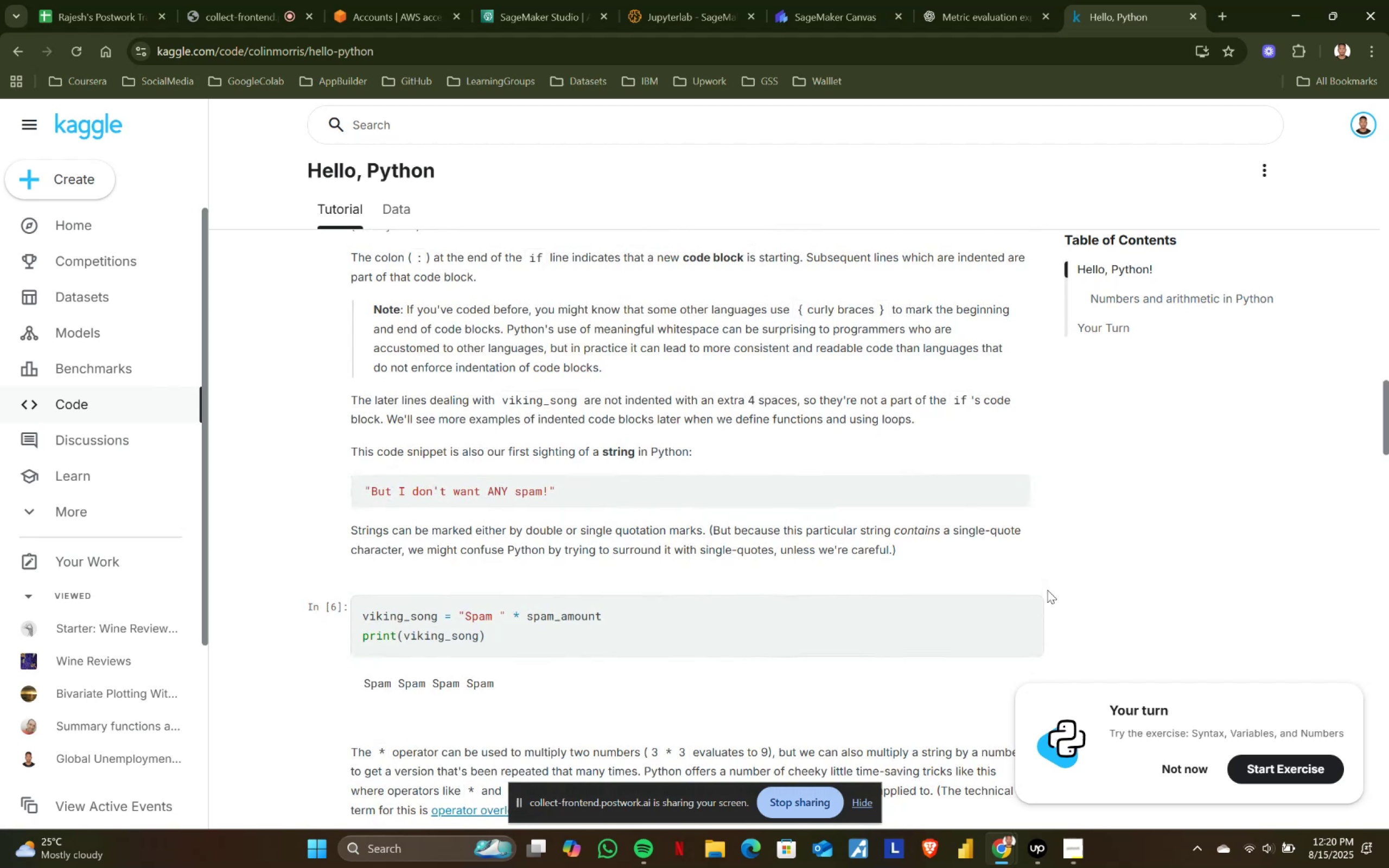 
scroll: coordinate [1047, 590], scroll_direction: down, amount: 1.0
 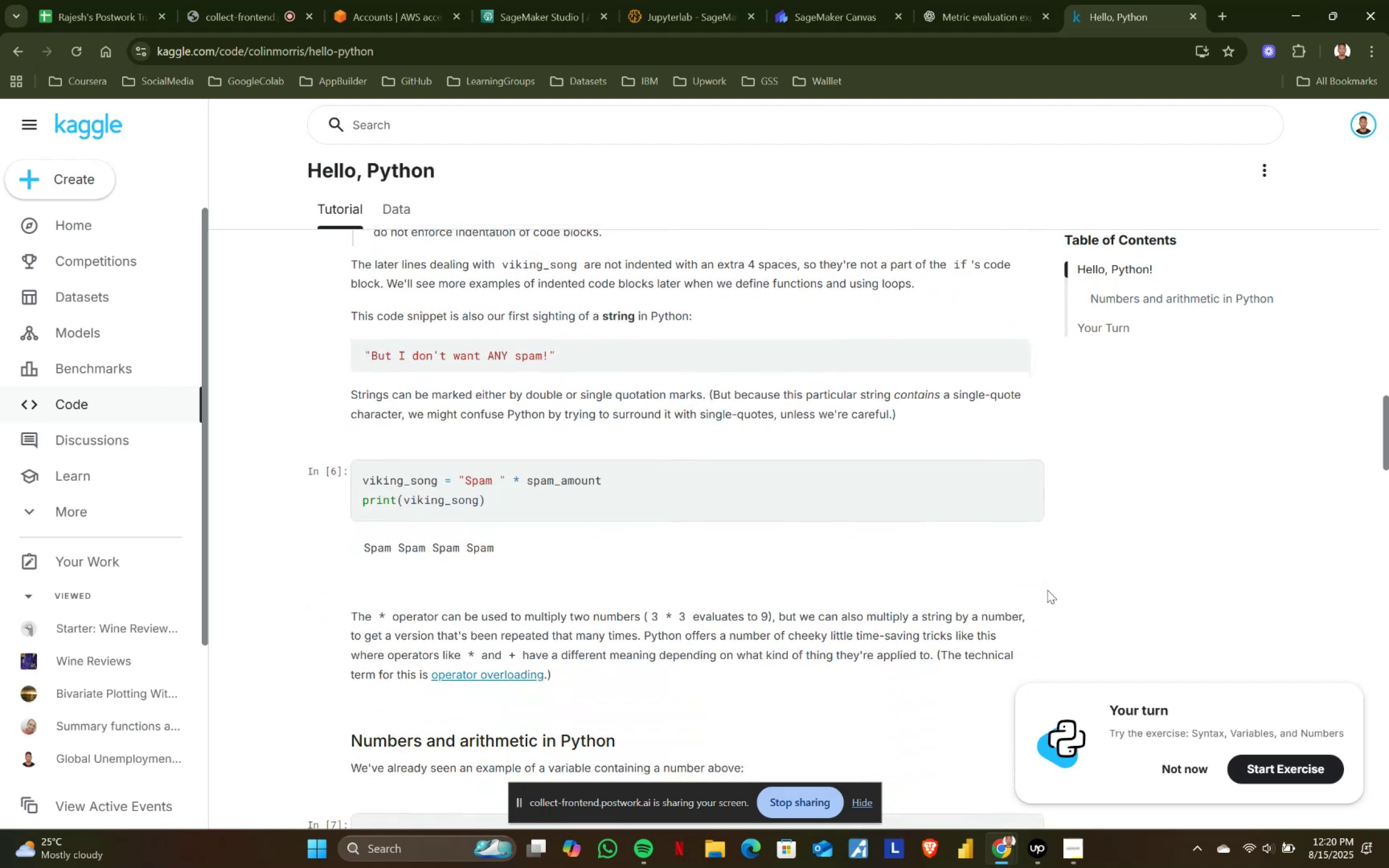 
wait(6.94)
 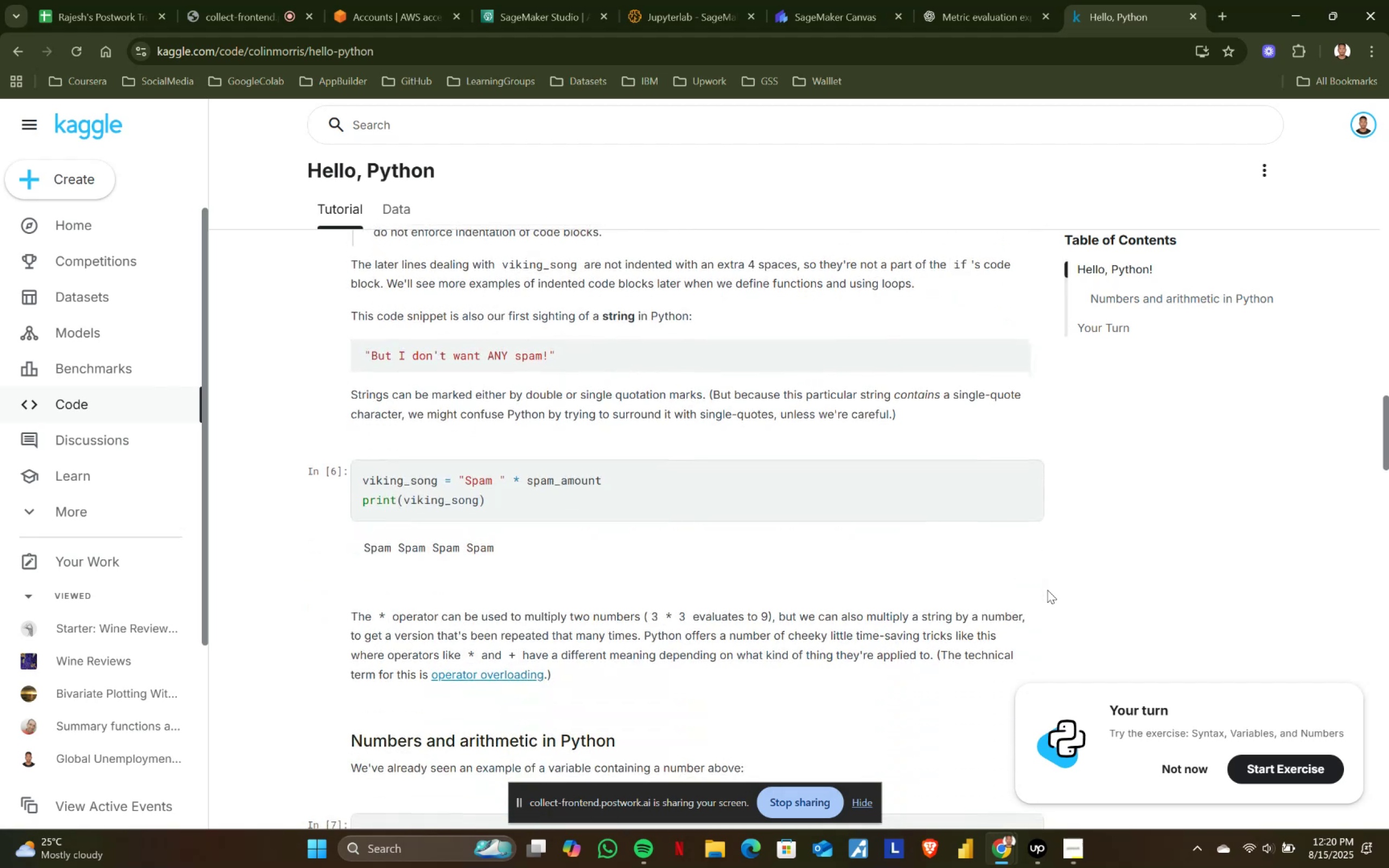 
scroll: coordinate [1047, 590], scroll_direction: up, amount: 2.0
 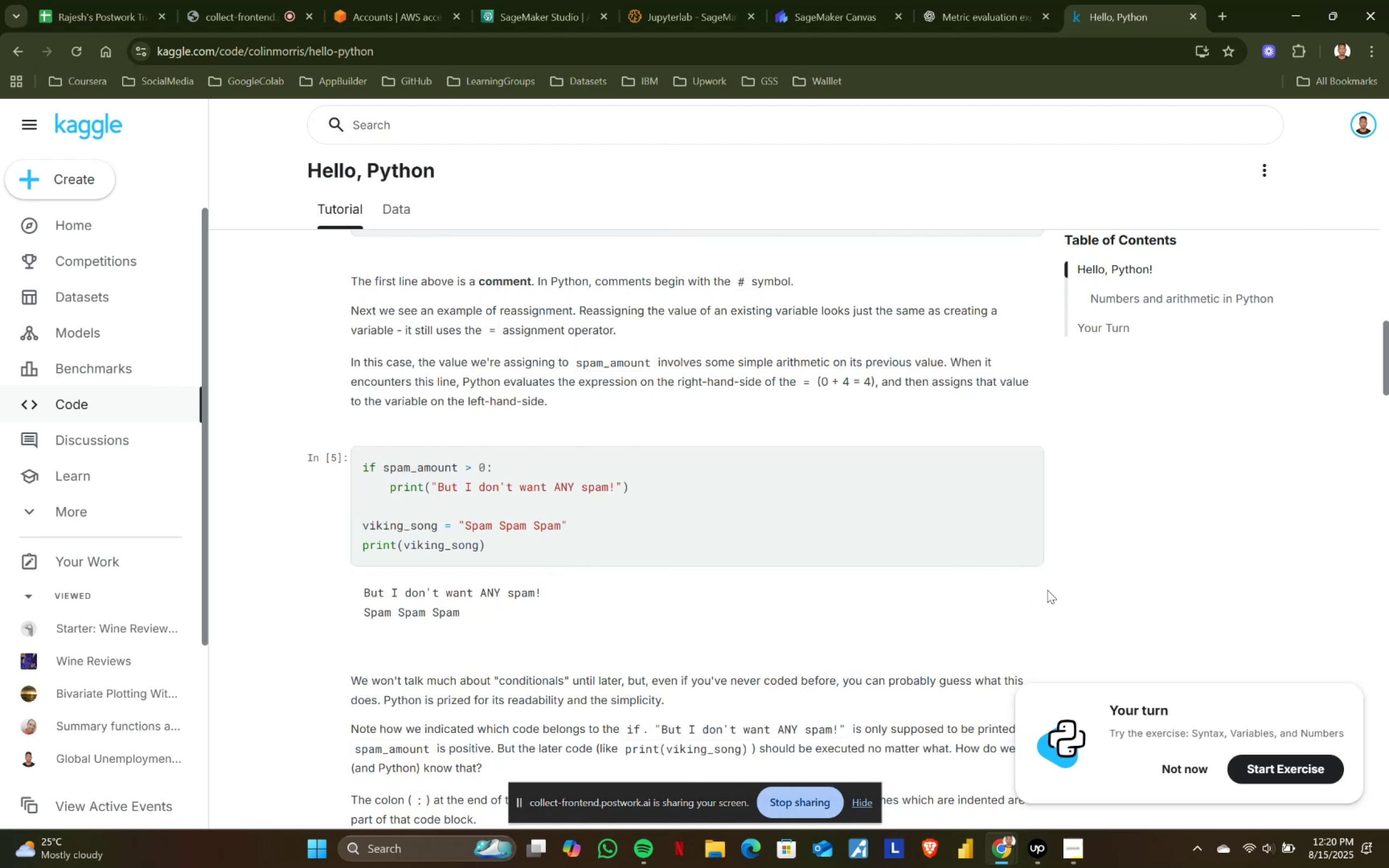 
wait(7.02)
 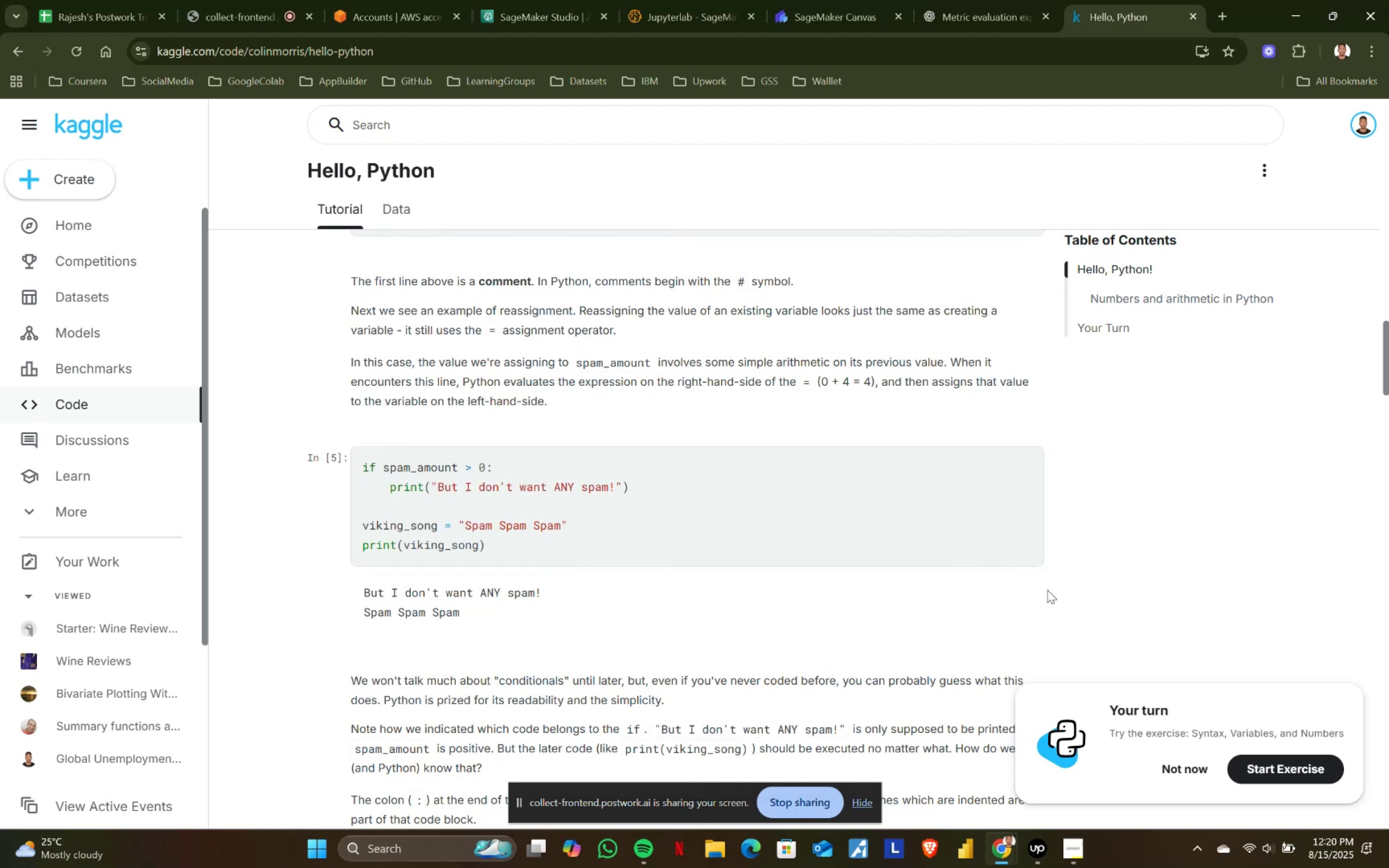 
scroll: coordinate [1047, 590], scroll_direction: down, amount: 4.0
 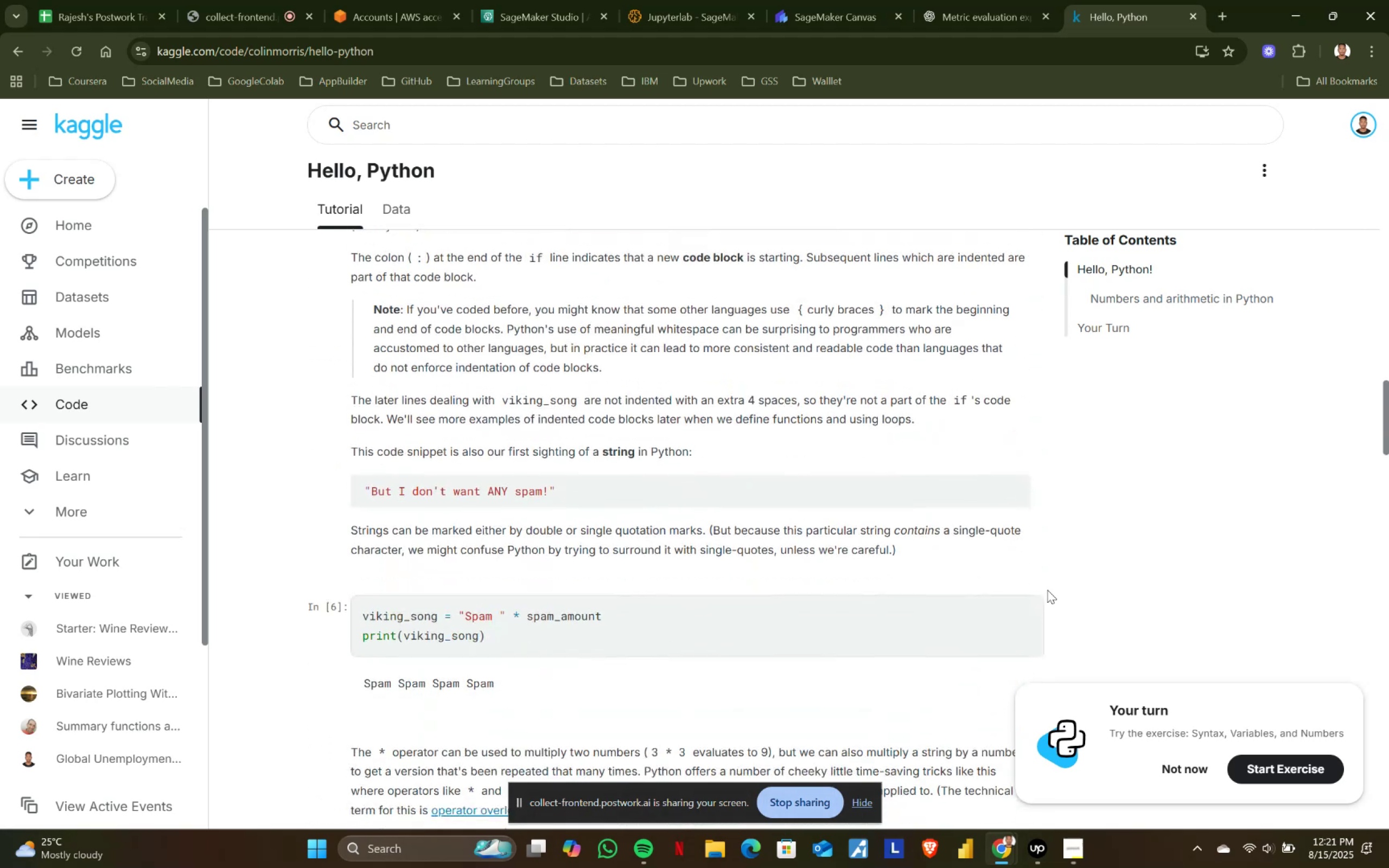 
scroll: coordinate [1047, 590], scroll_direction: up, amount: 3.0
 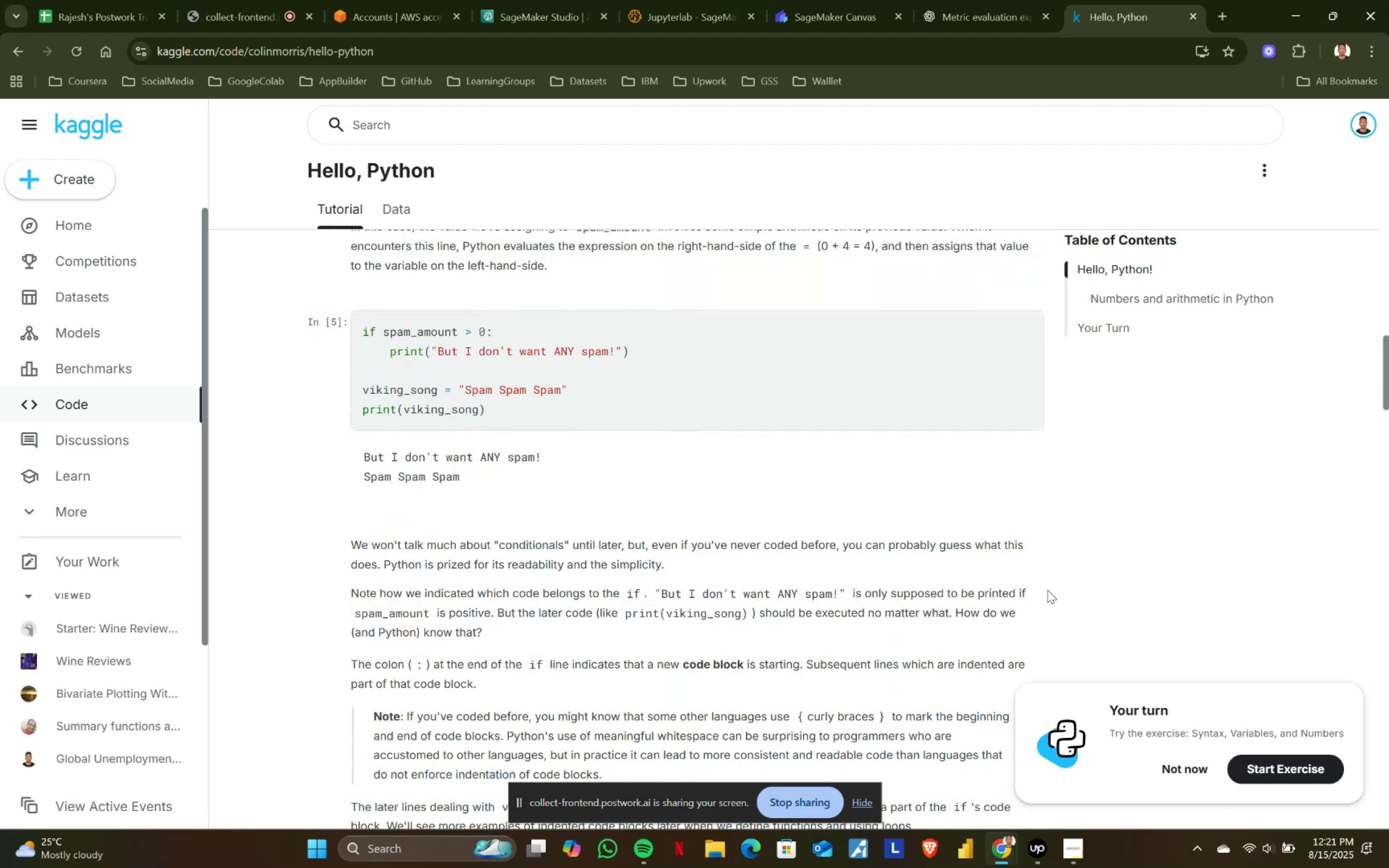 
scroll: coordinate [1047, 590], scroll_direction: down, amount: 4.0
 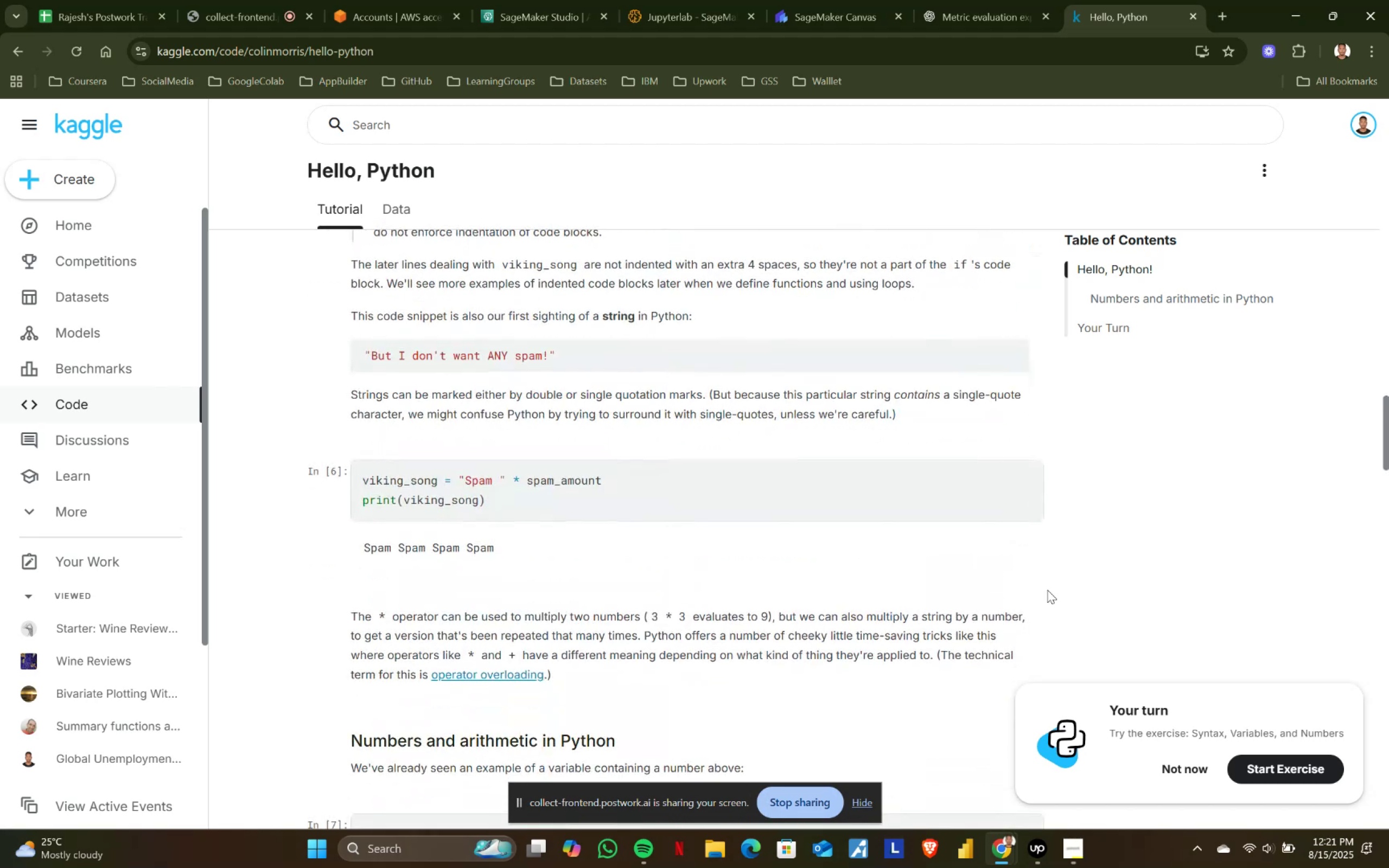 
scroll: coordinate [1047, 590], scroll_direction: up, amount: 20.0
 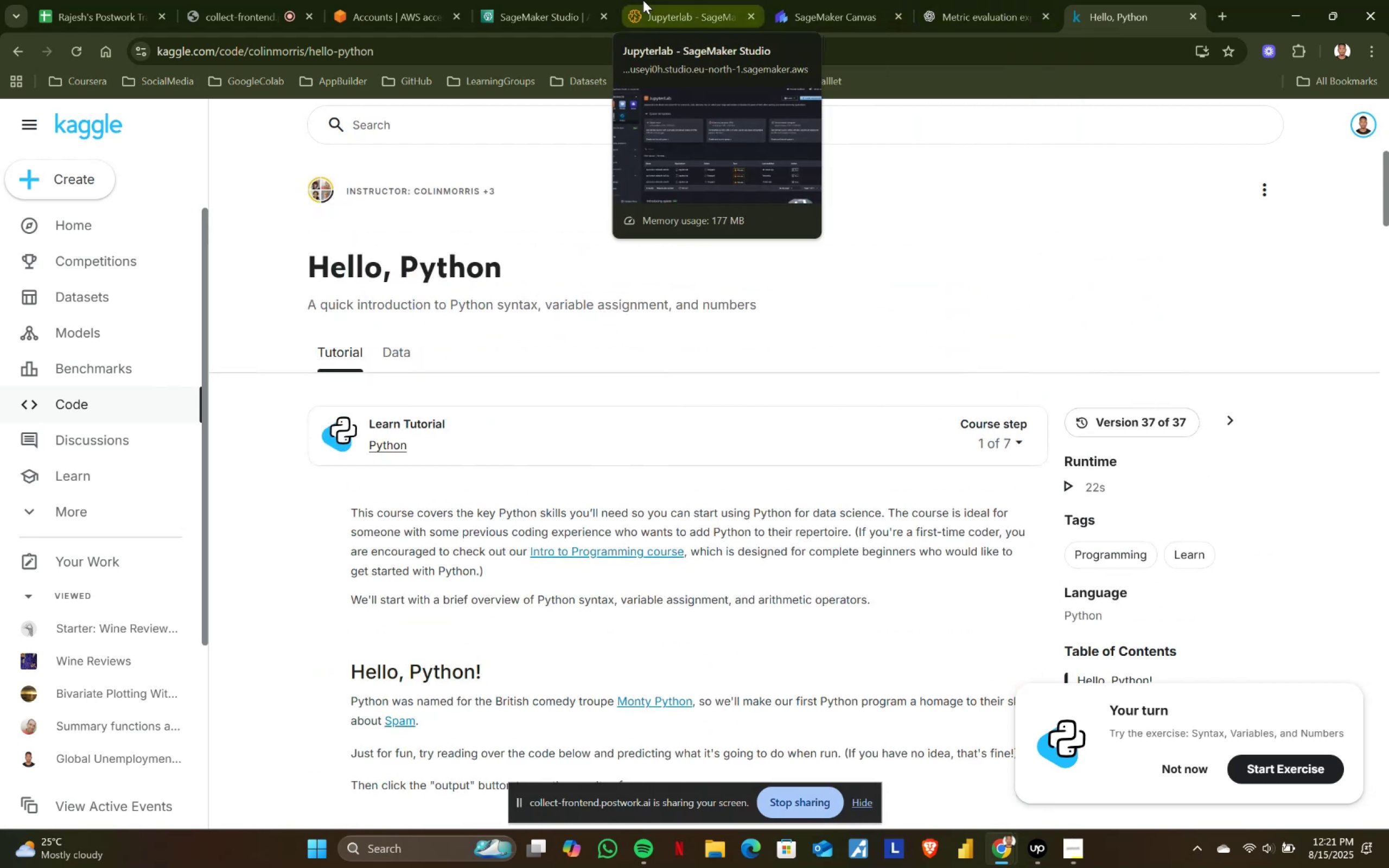 
double_click([797, 0])
 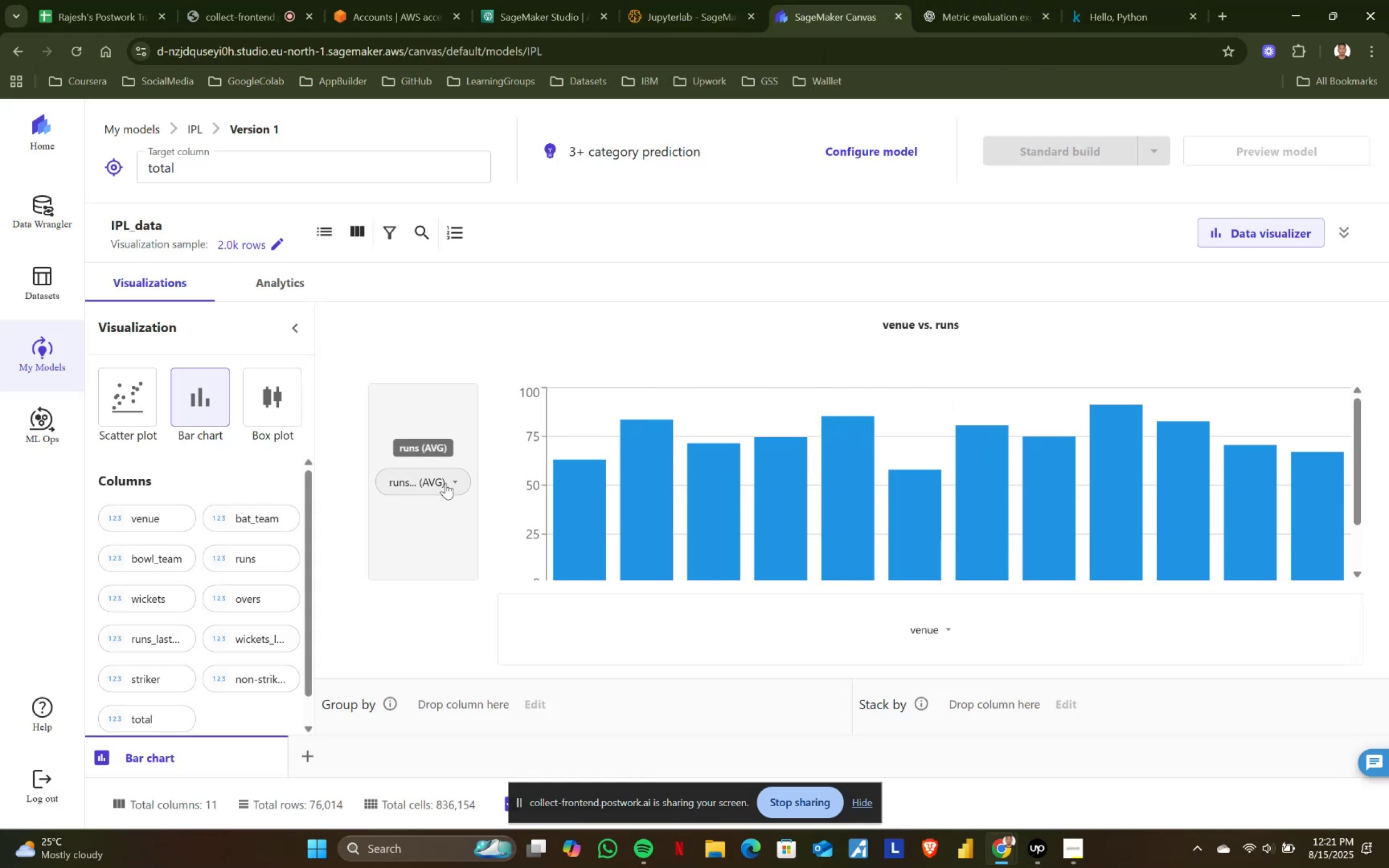 
left_click([450, 480])
 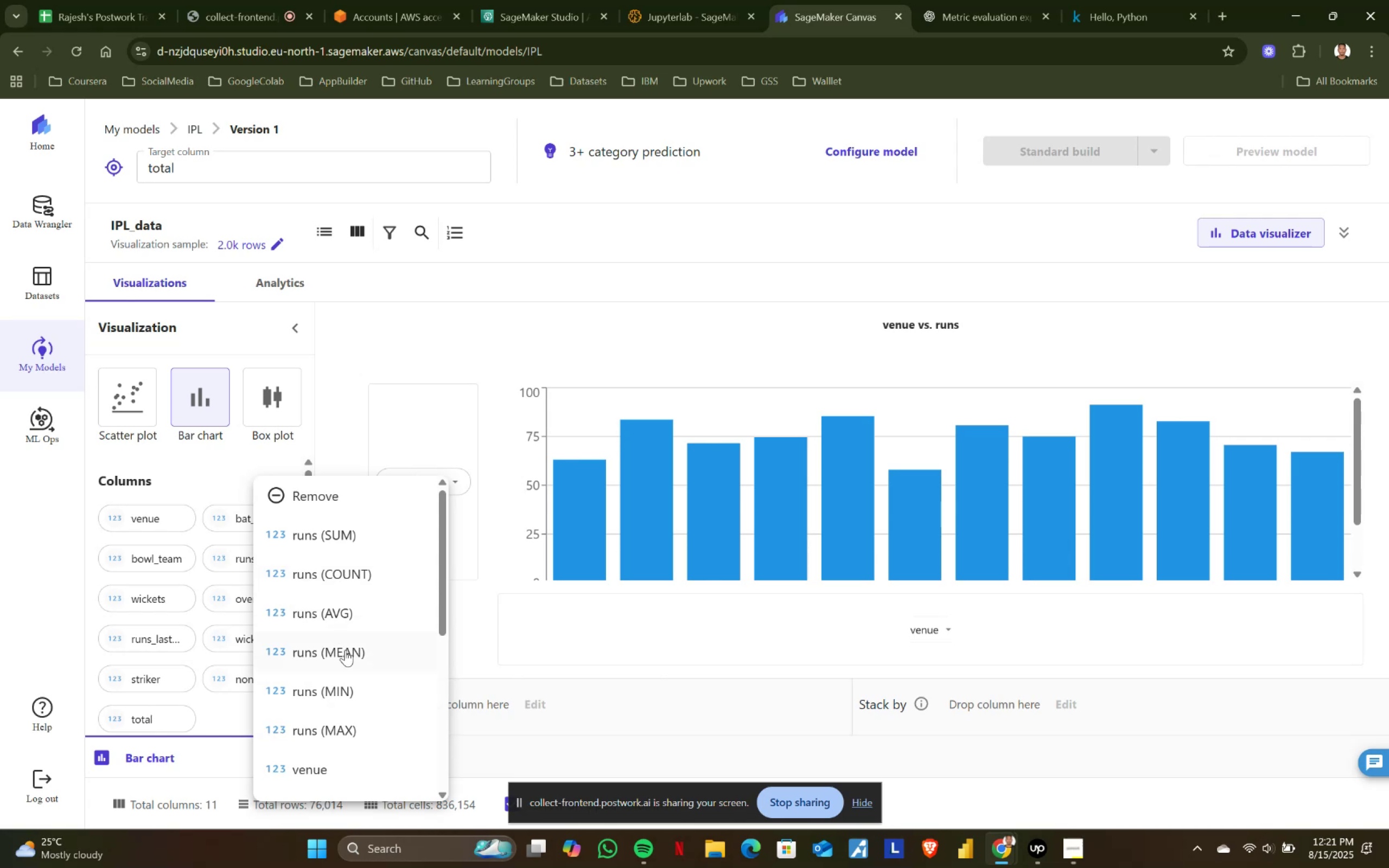 
left_click([345, 650])
 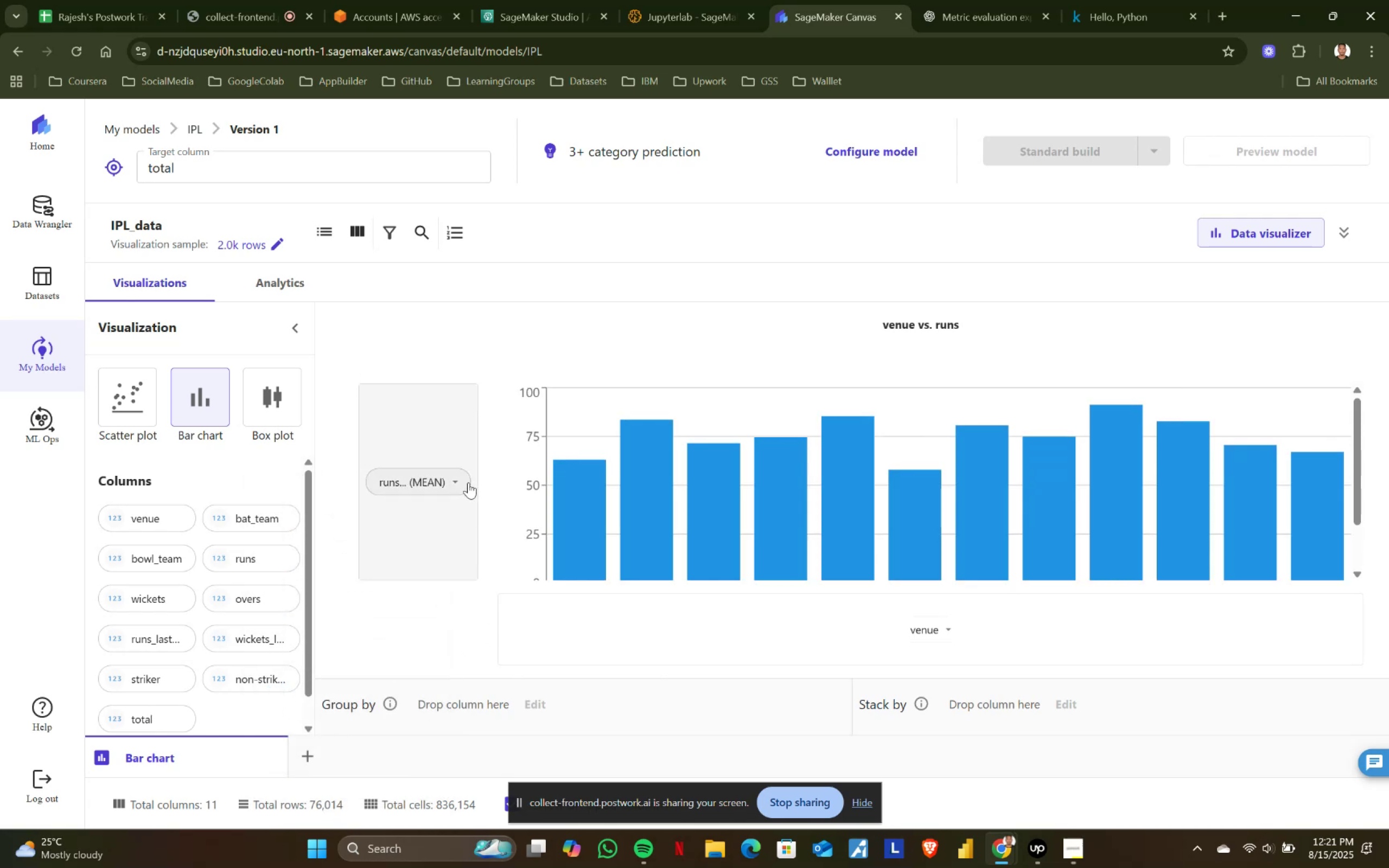 
wait(13.82)
 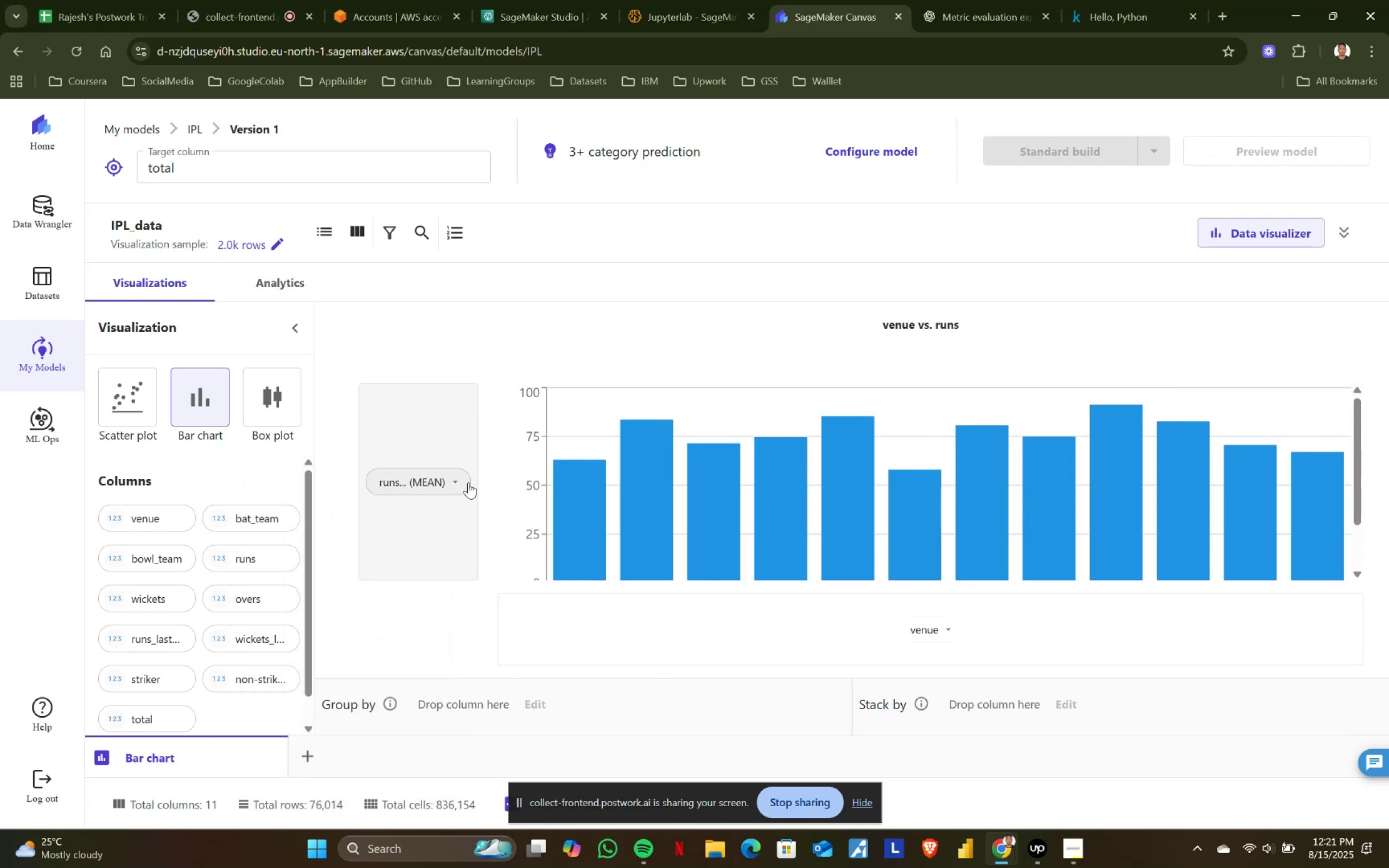 
left_click([456, 480])
 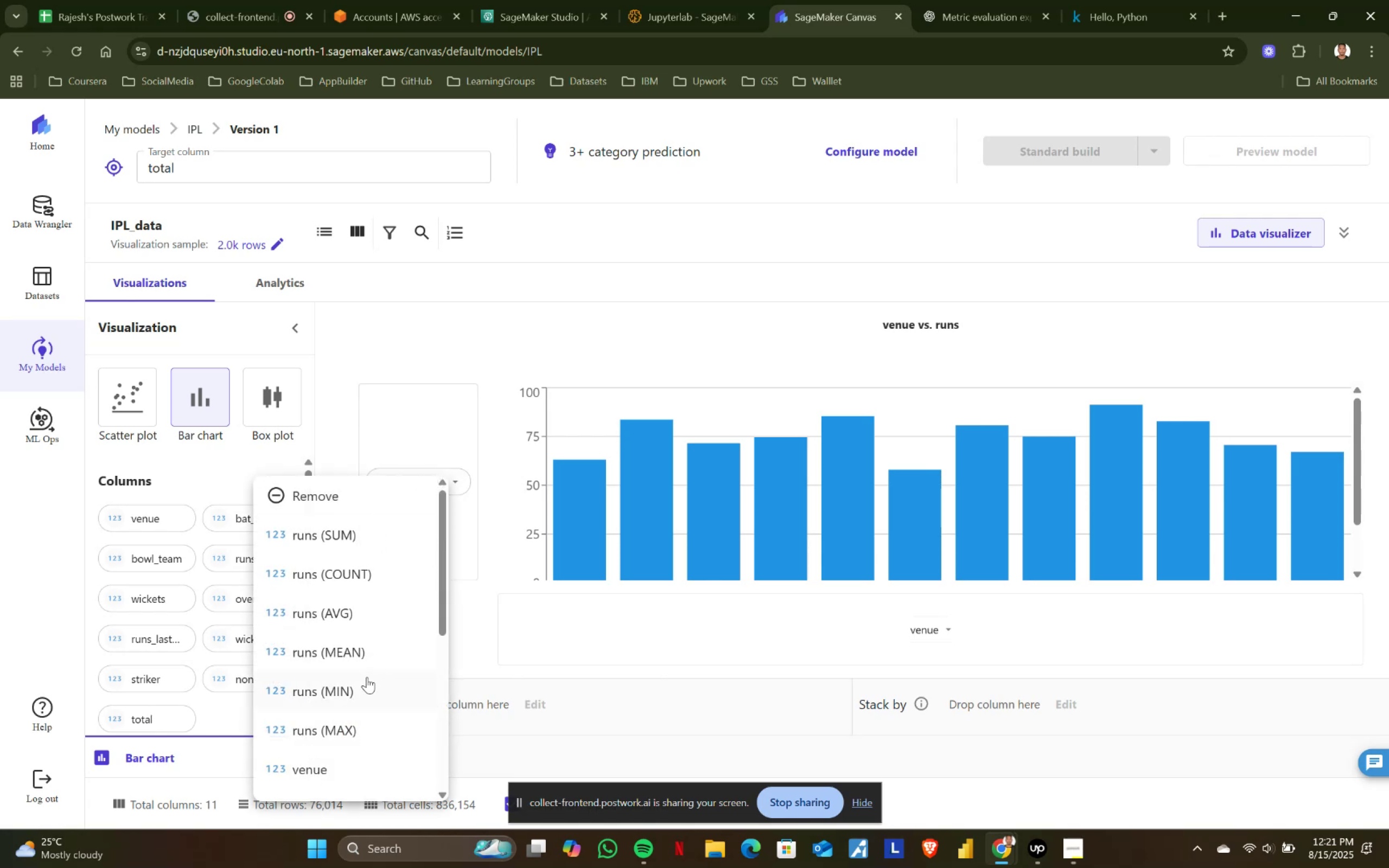 
left_click([352, 686])
 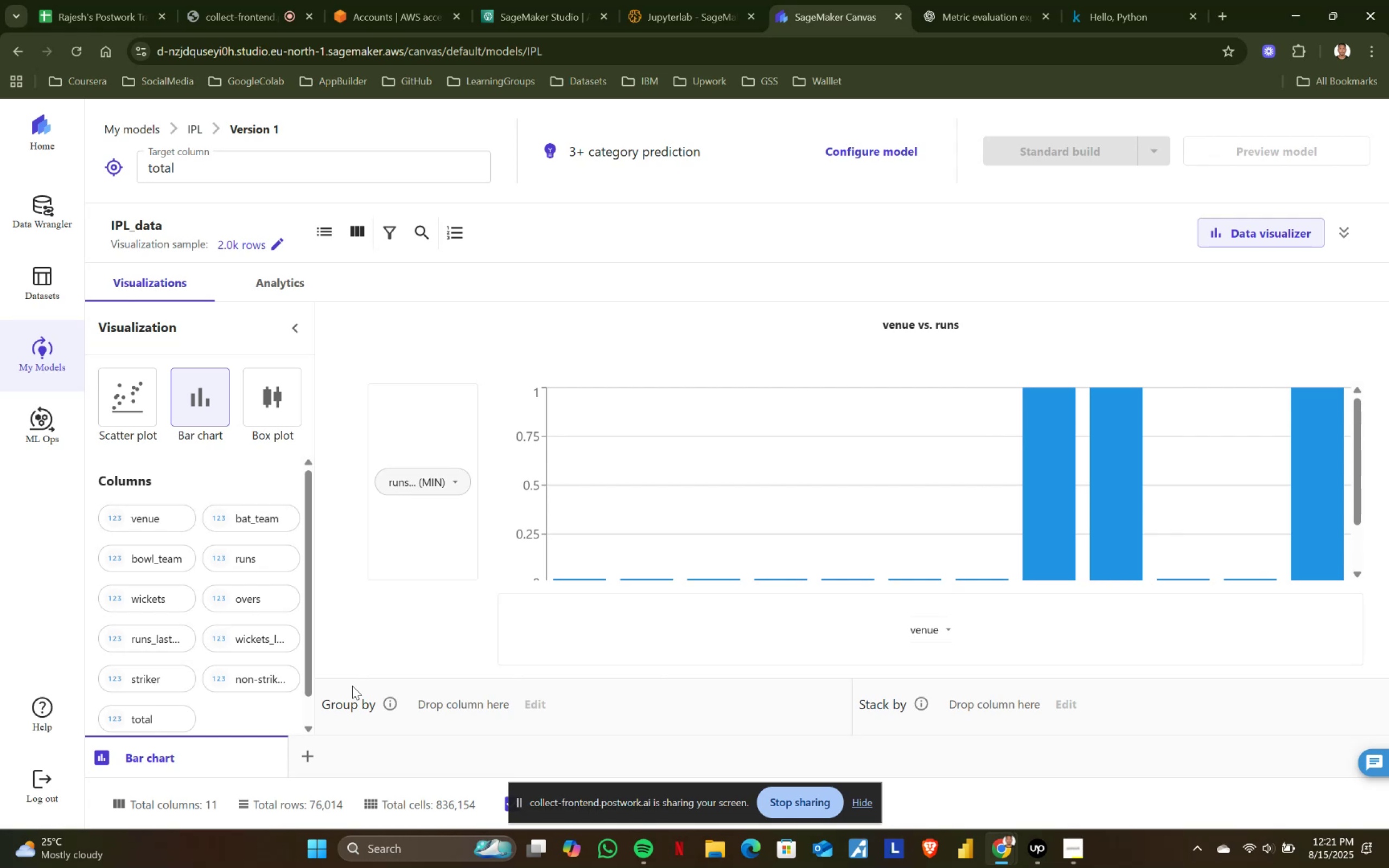 
wait(12.93)
 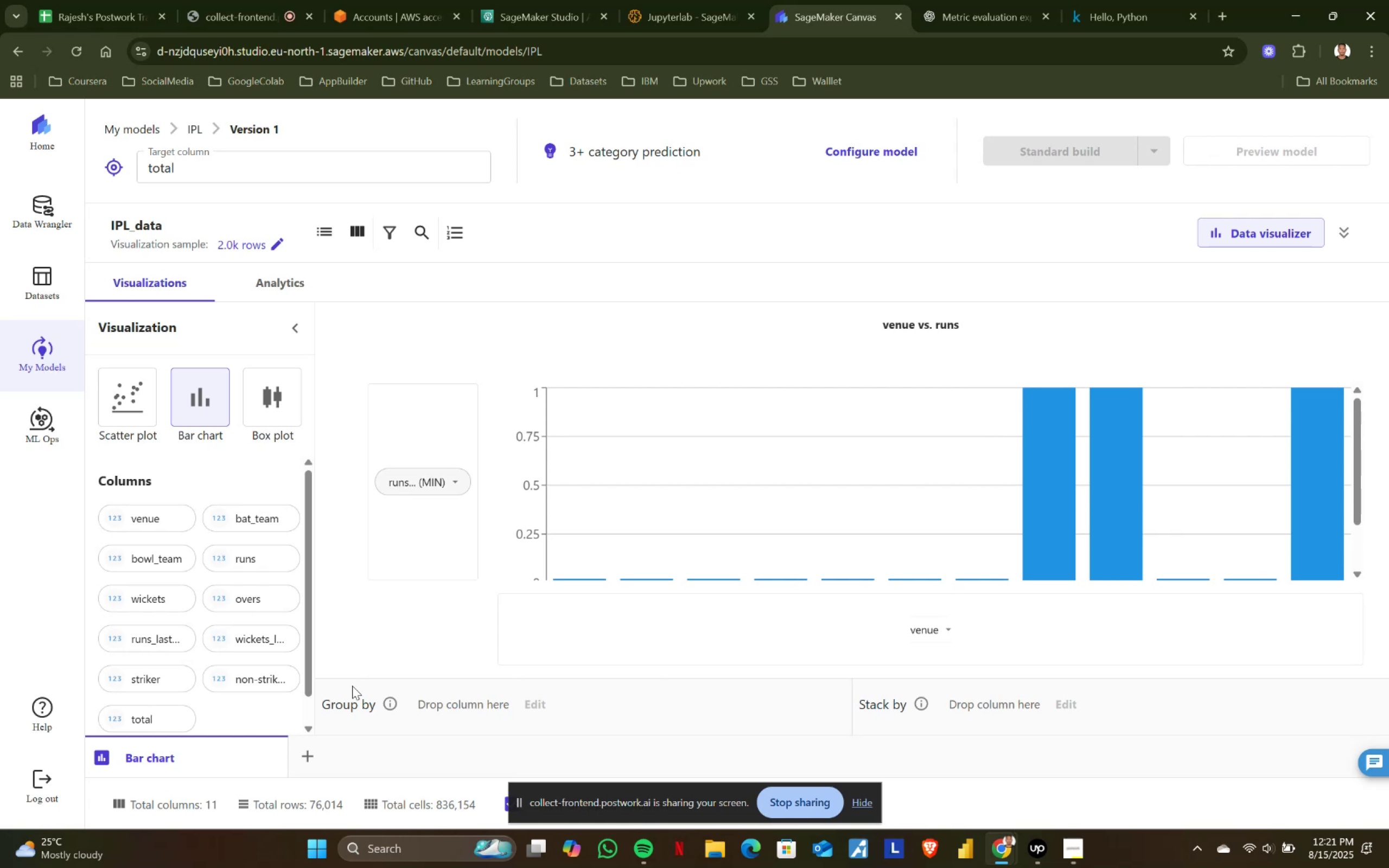 
left_click([457, 482])
 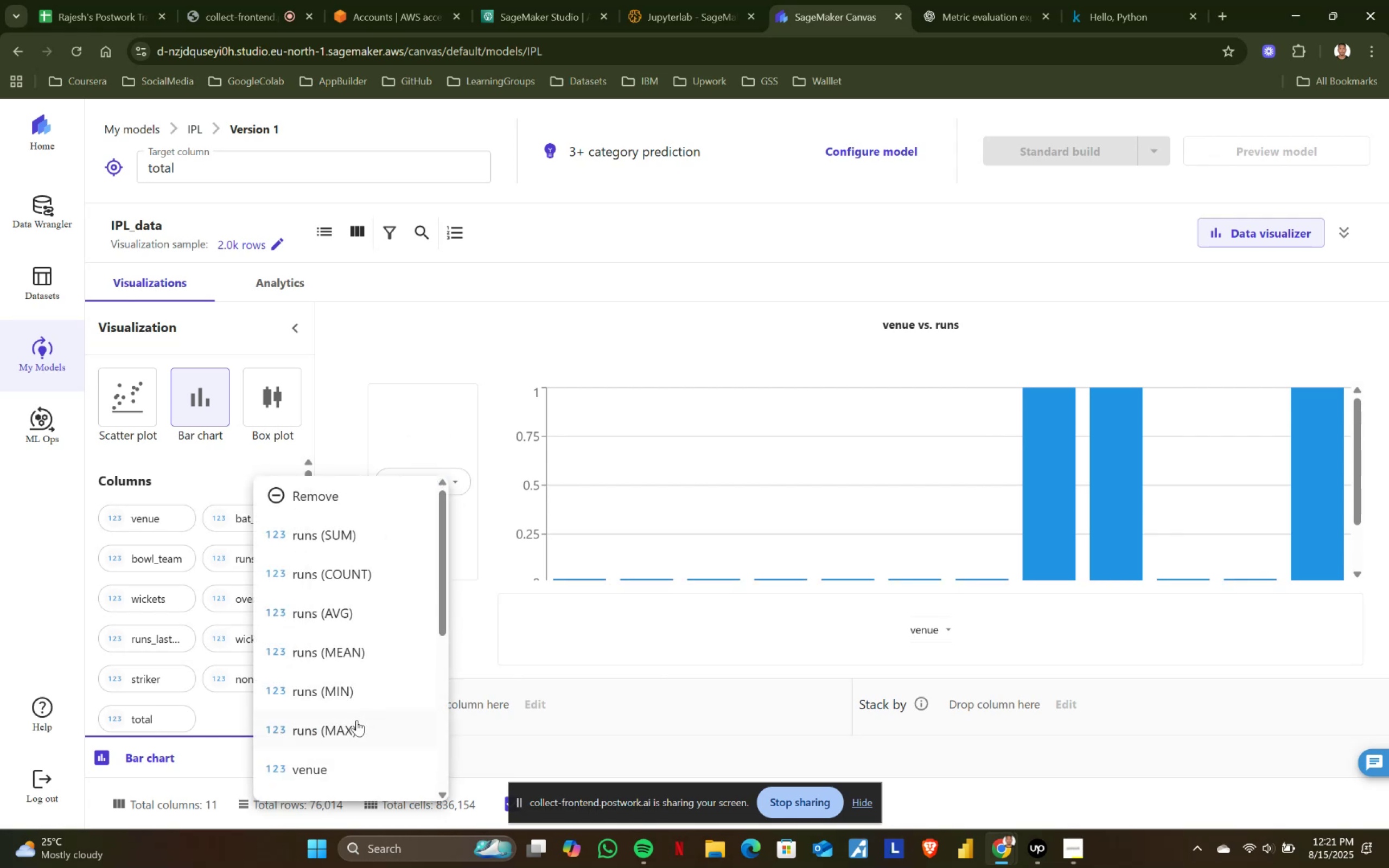 
left_click([356, 720])
 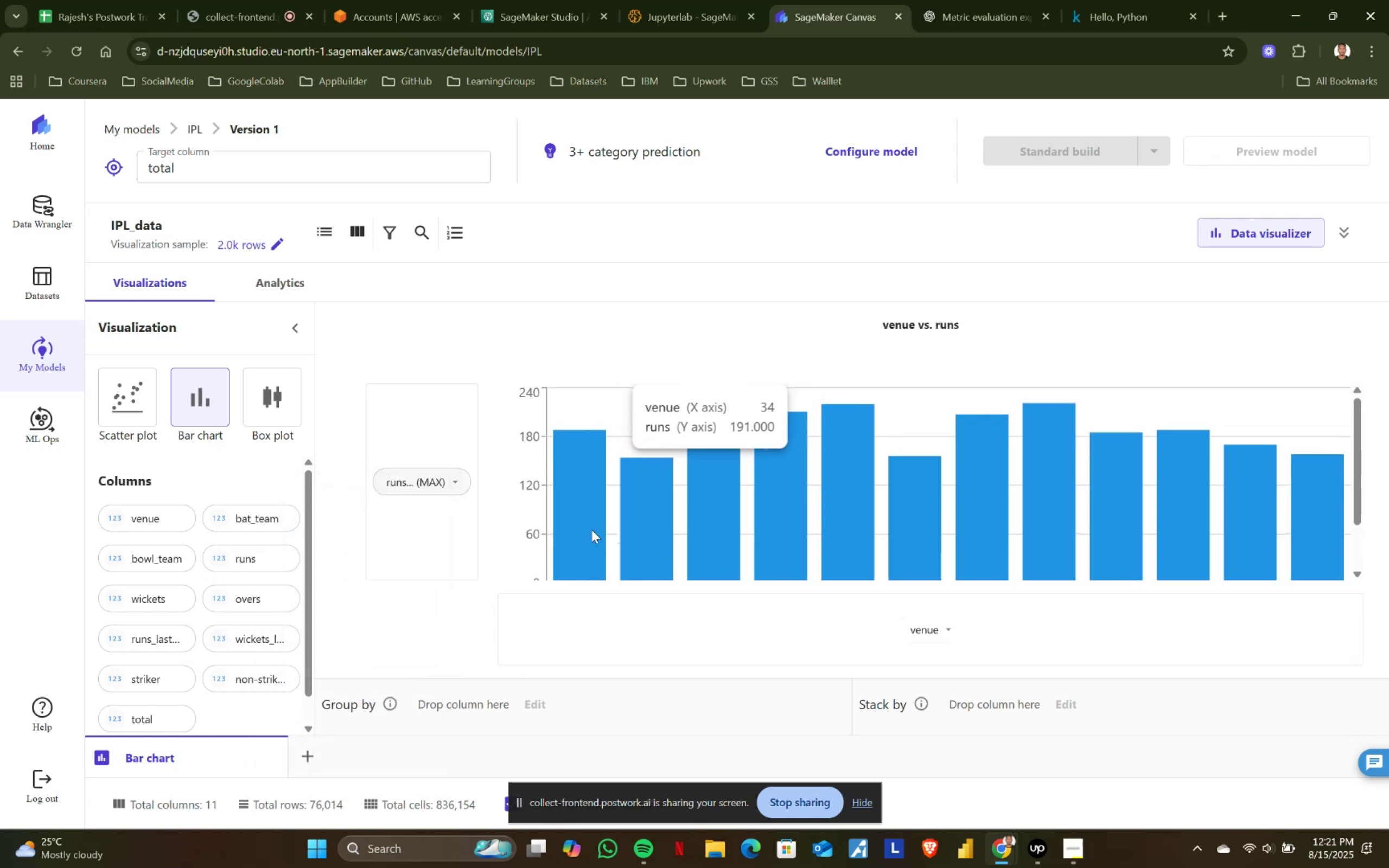 
scroll: coordinate [588, 528], scroll_direction: down, amount: 2.0
 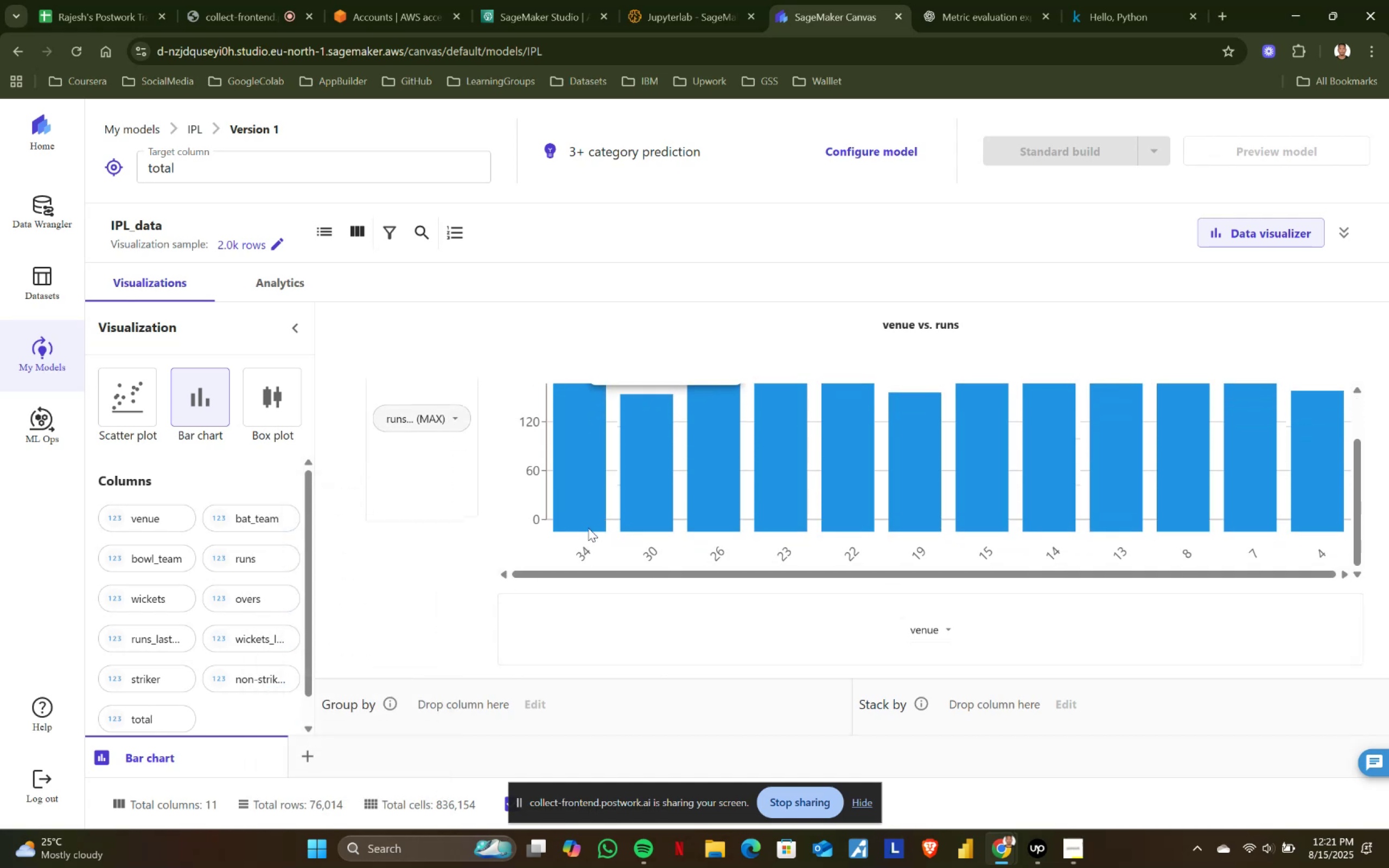 
scroll: coordinate [588, 528], scroll_direction: up, amount: 1.0
 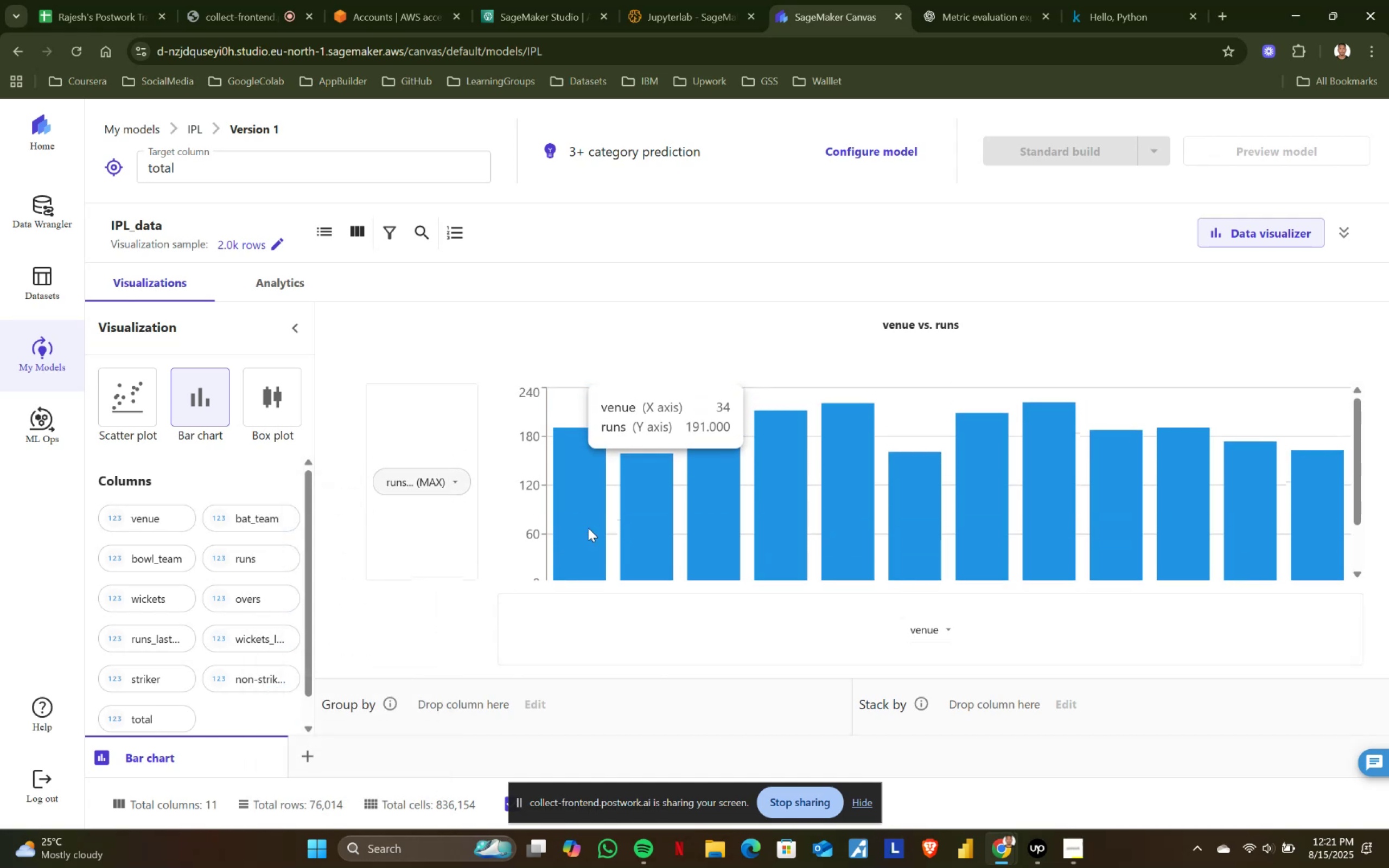 
scroll: coordinate [588, 528], scroll_direction: none, amount: 0.0
 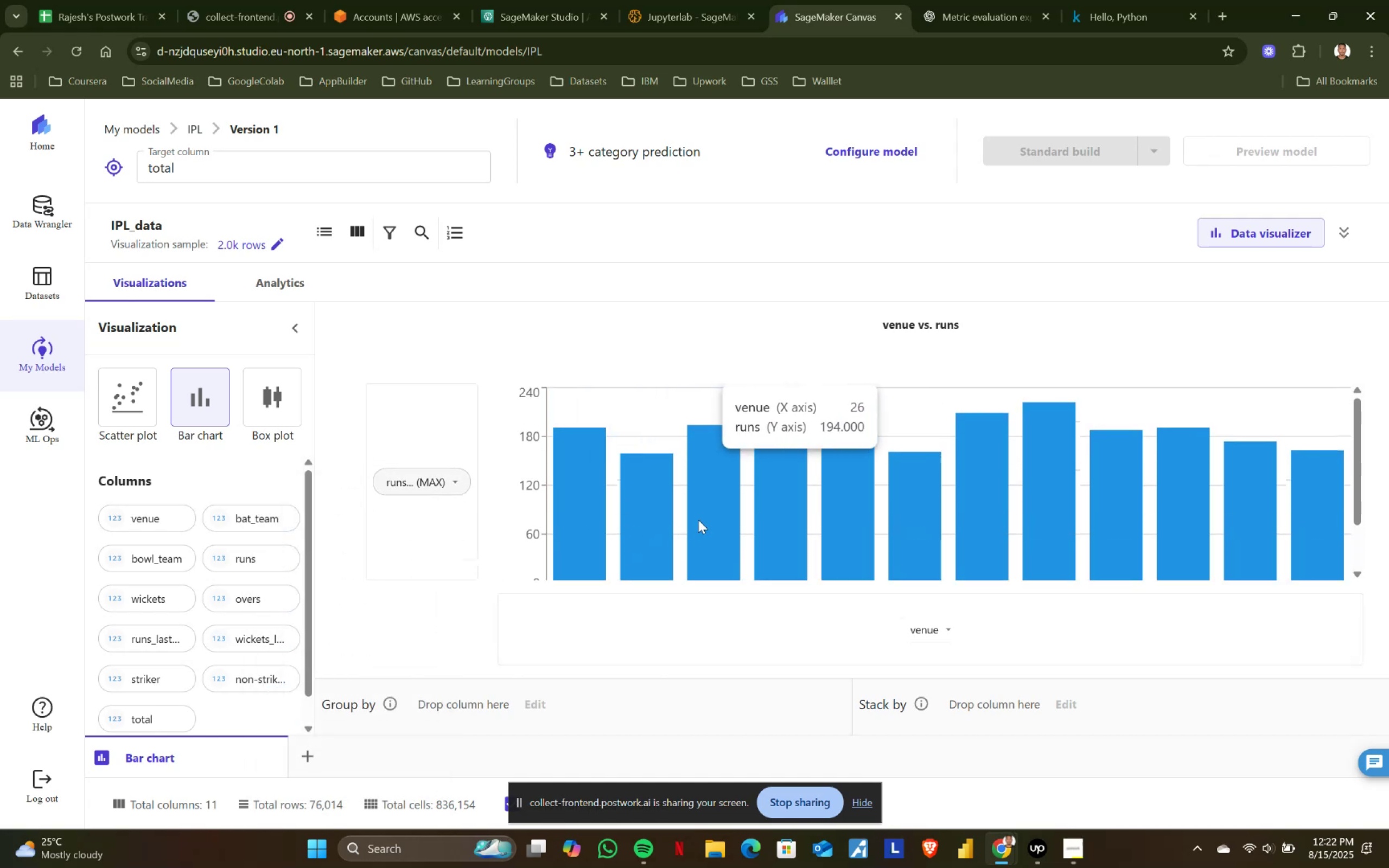 
mouse_move([778, 518])
 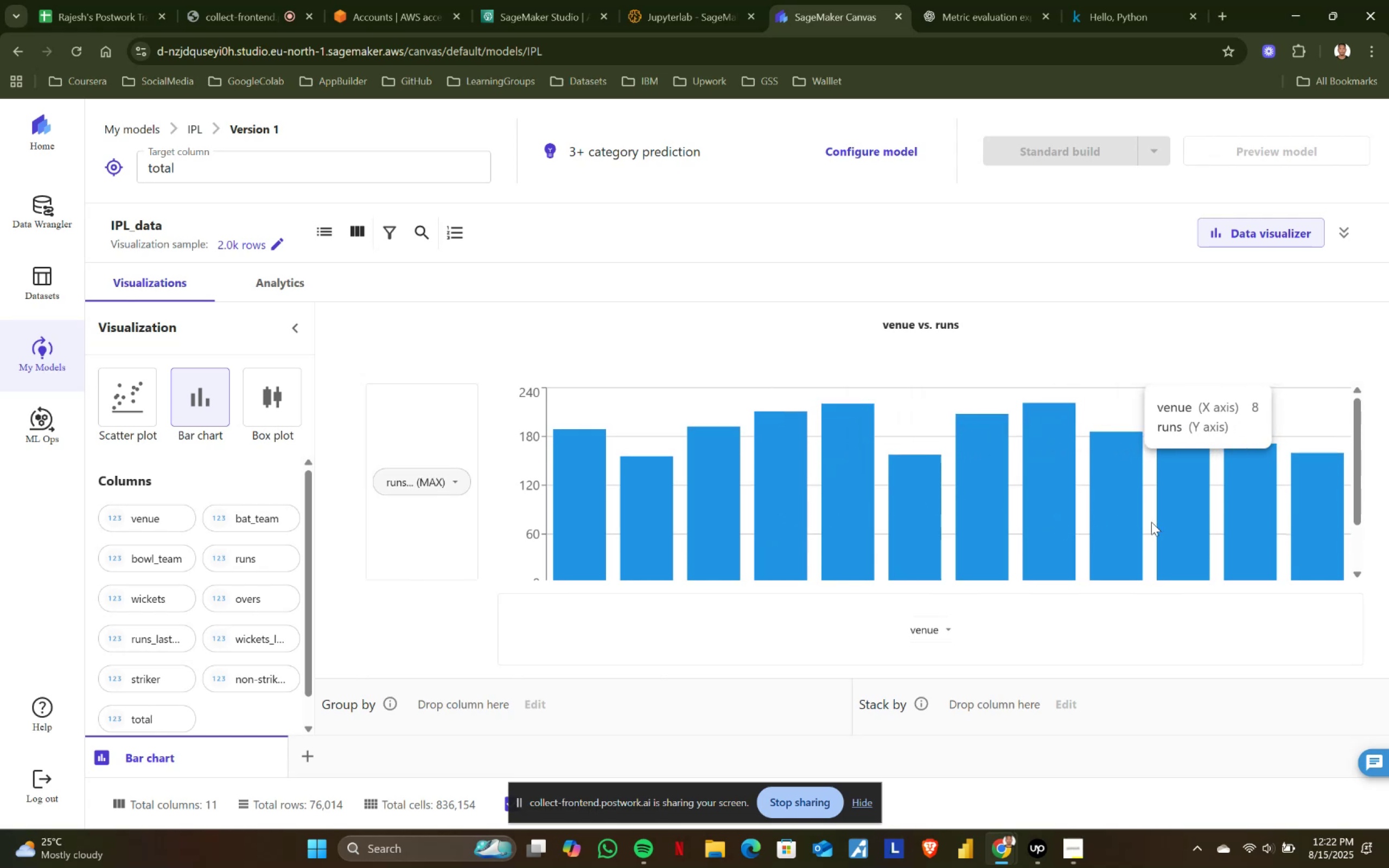 
wait(6.73)
 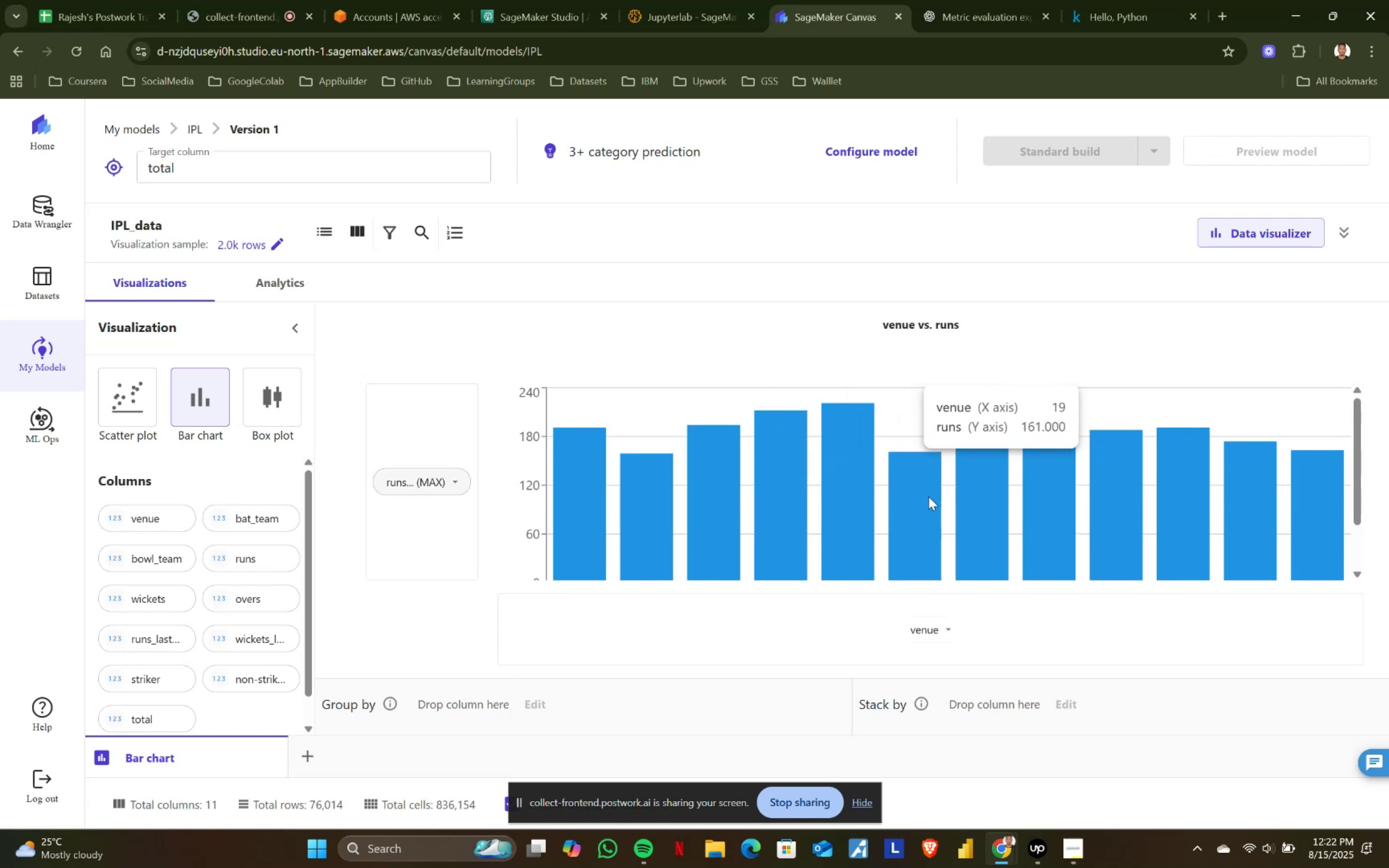 
scroll: coordinate [1297, 540], scroll_direction: down, amount: 4.0
 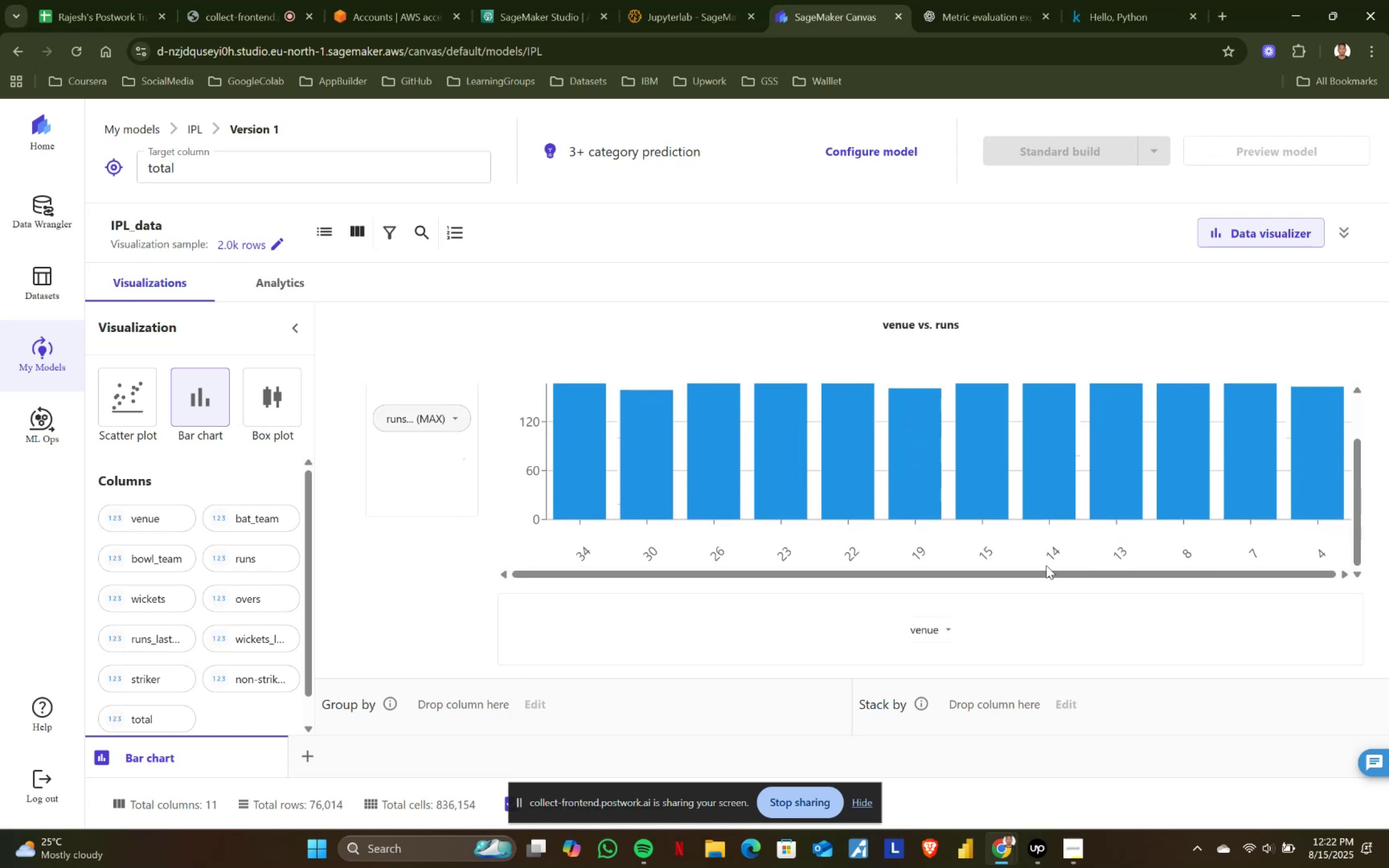 
scroll: coordinate [848, 565], scroll_direction: up, amount: 3.0
 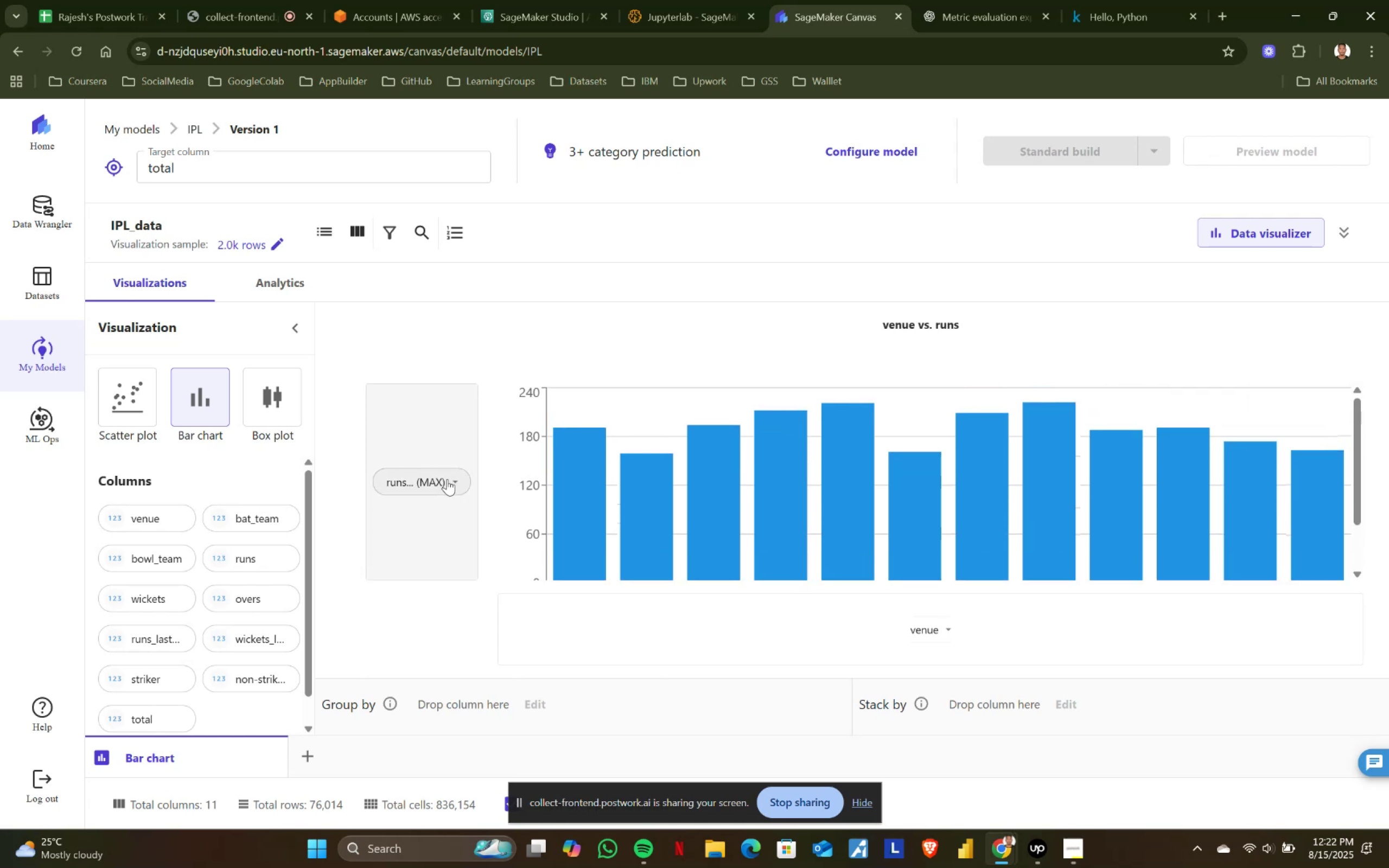 
left_click([447, 479])
 